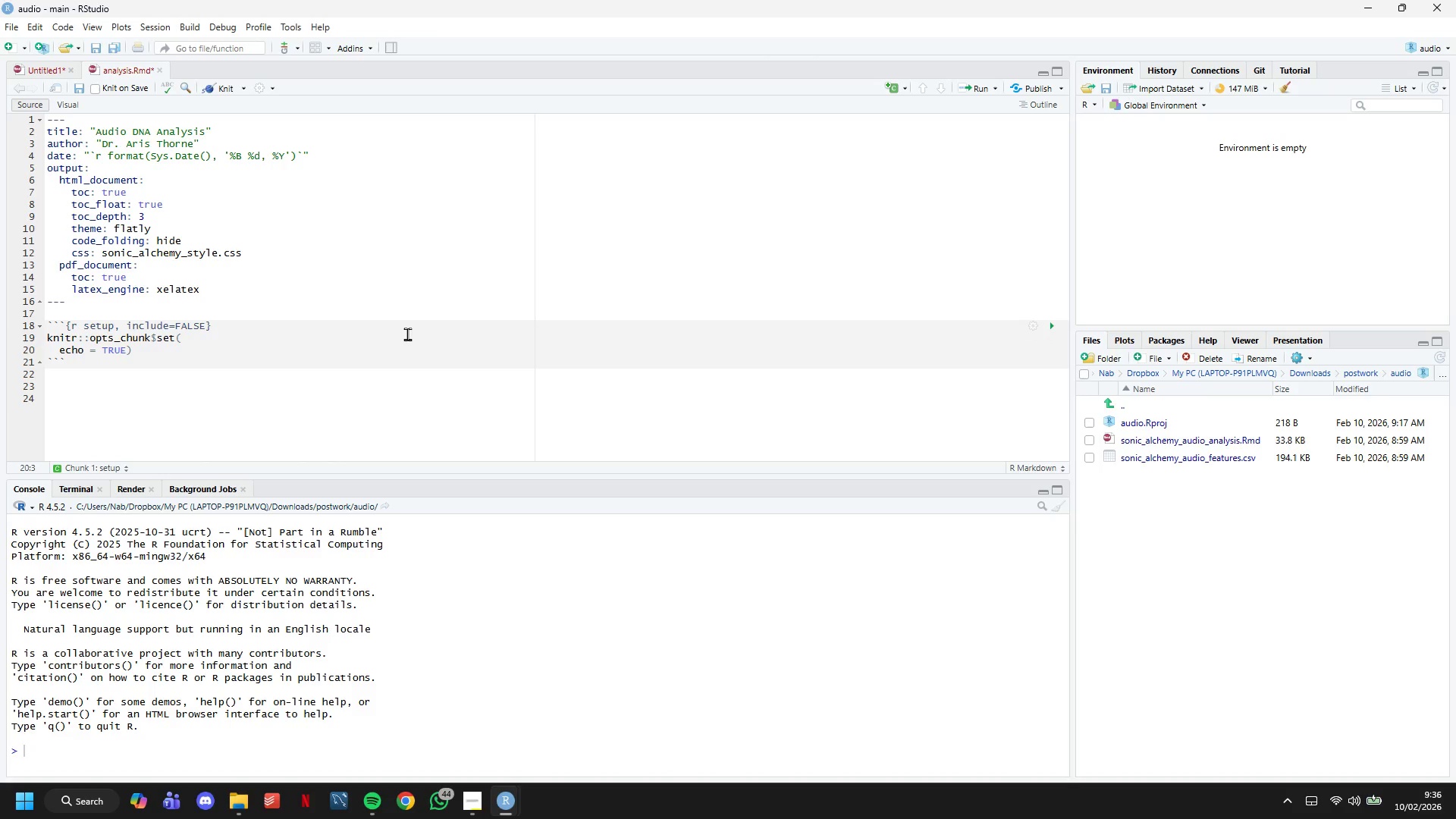 
key(ArrowRight)
 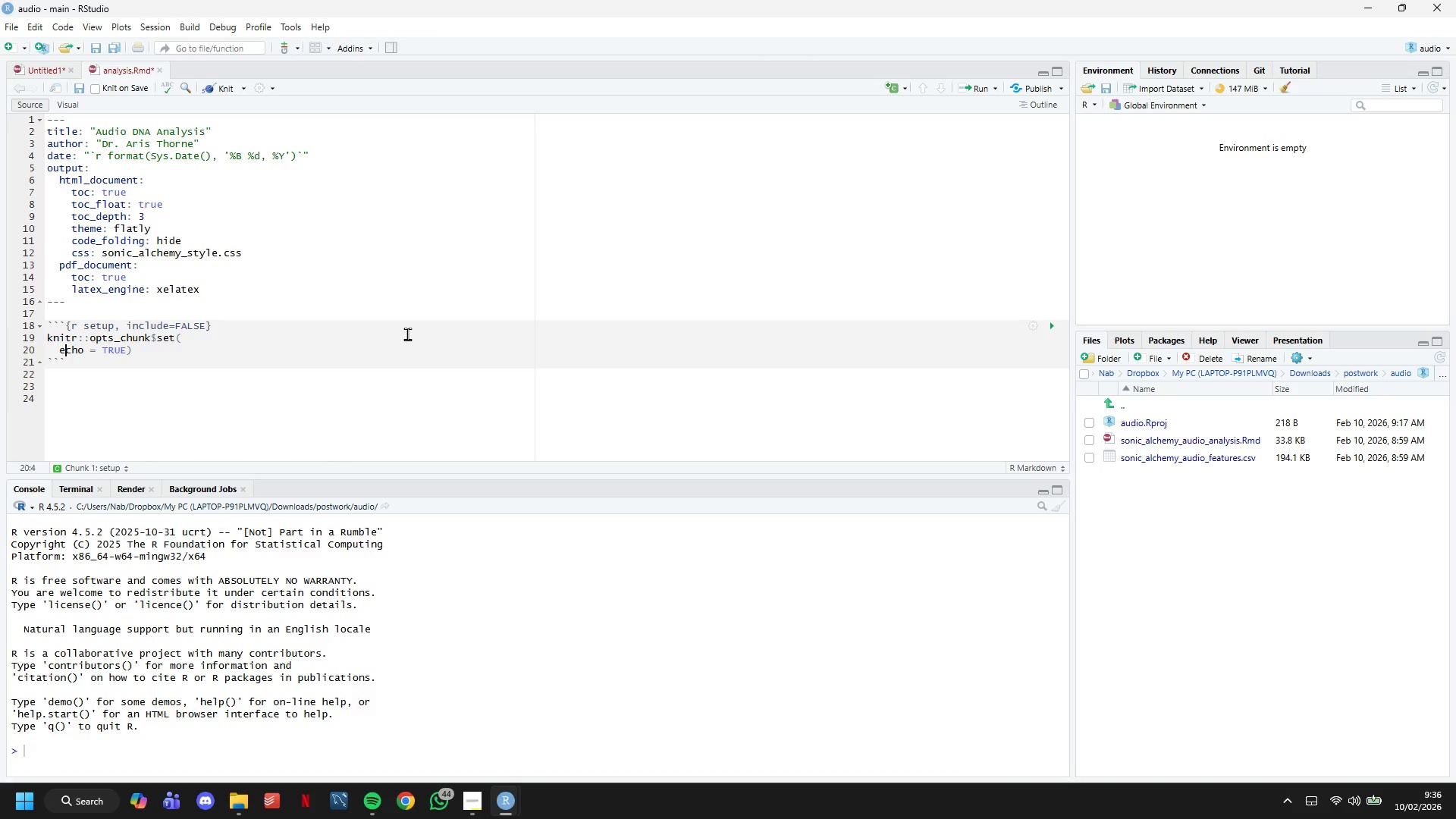 
key(ArrowRight)
 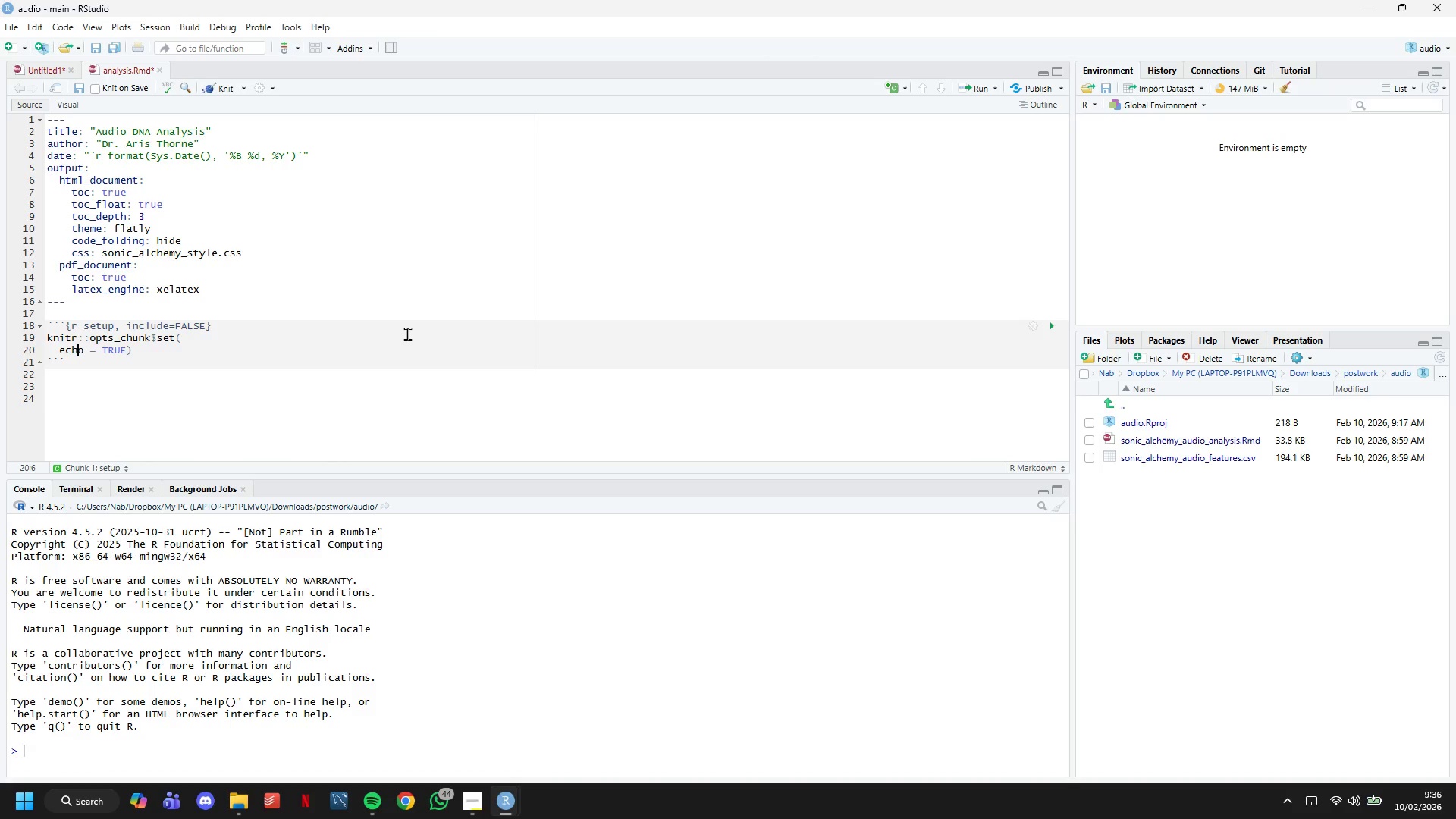 
key(ArrowRight)
 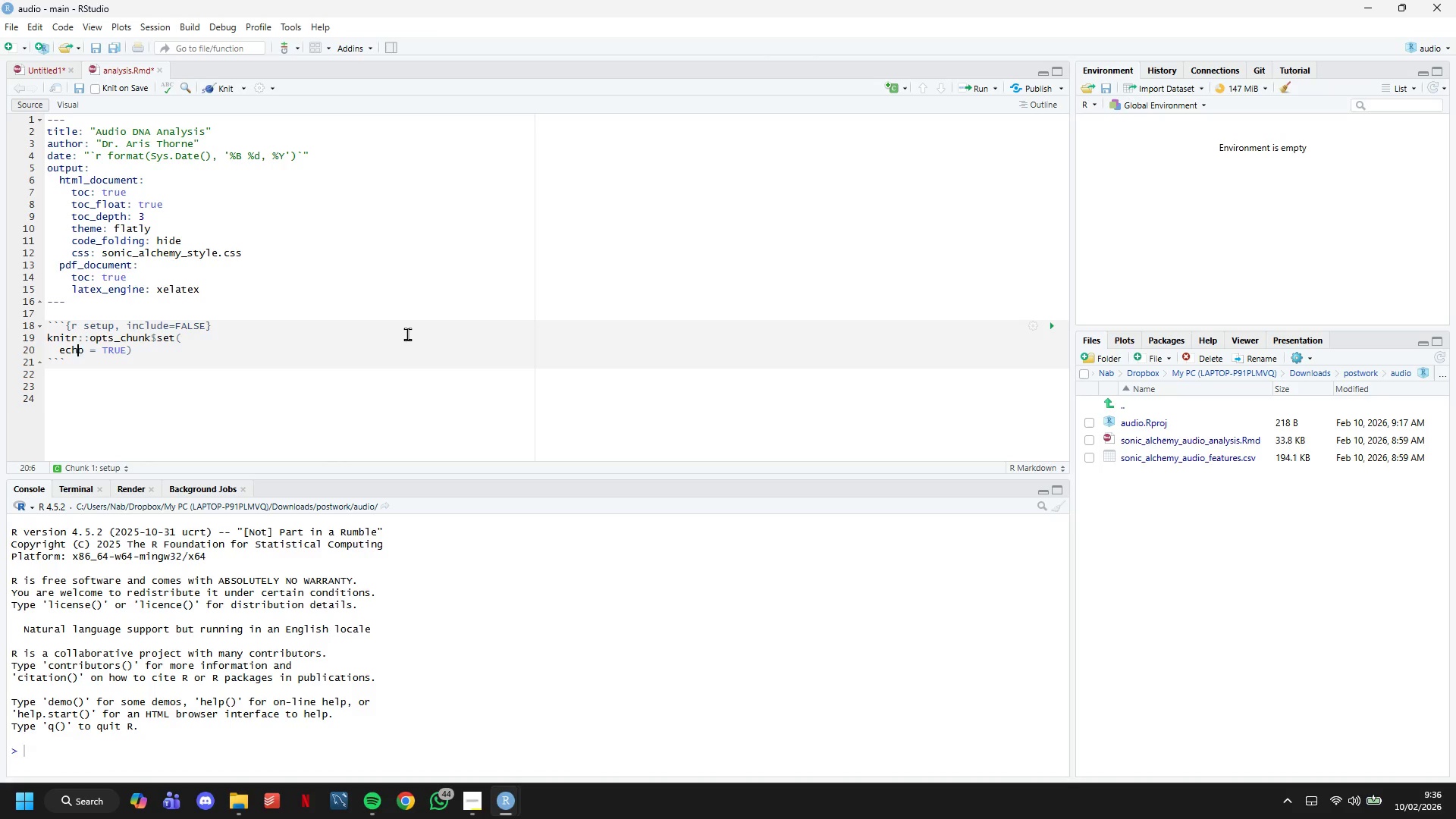 
key(ArrowRight)
 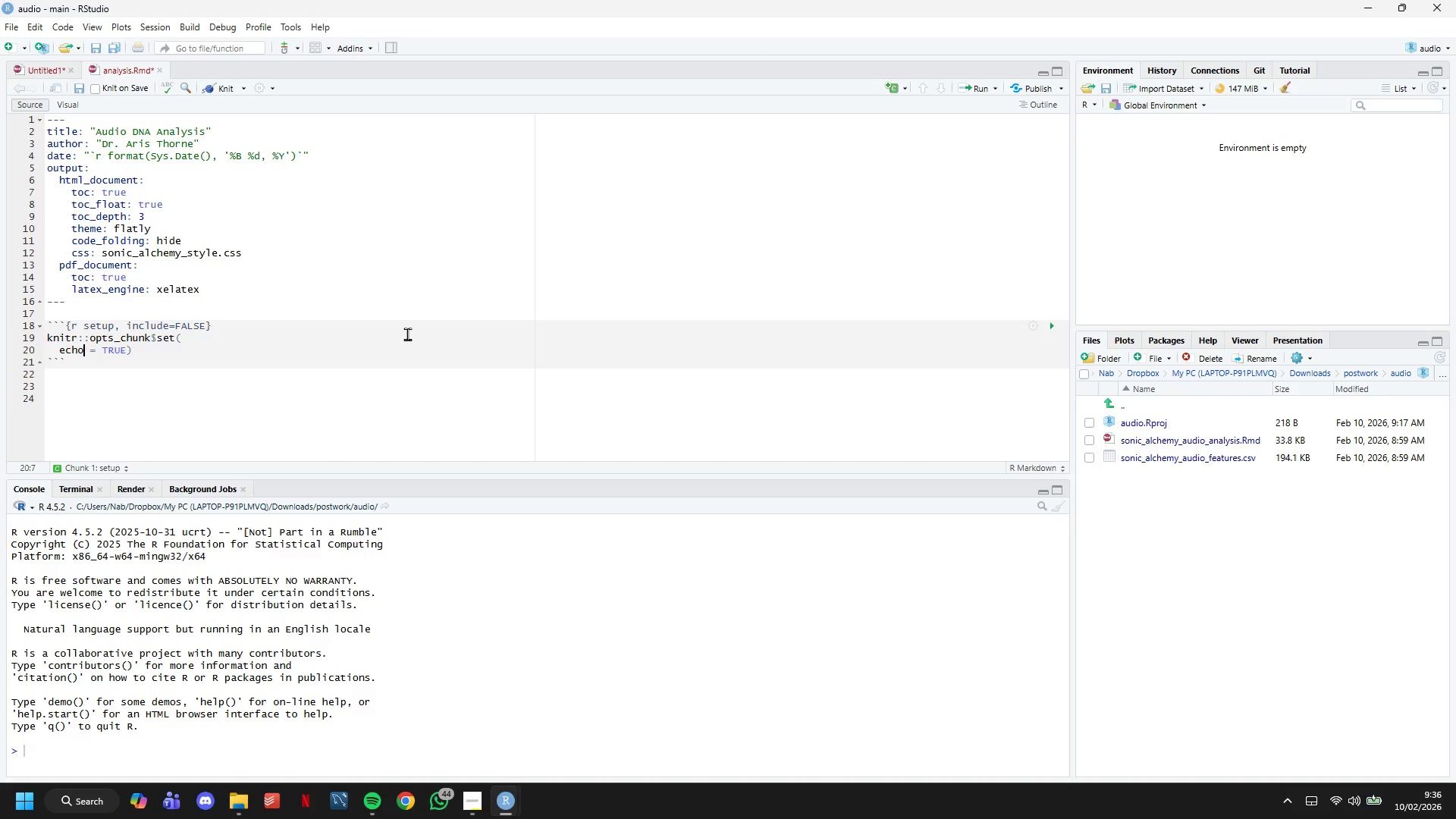 
key(ArrowRight)
 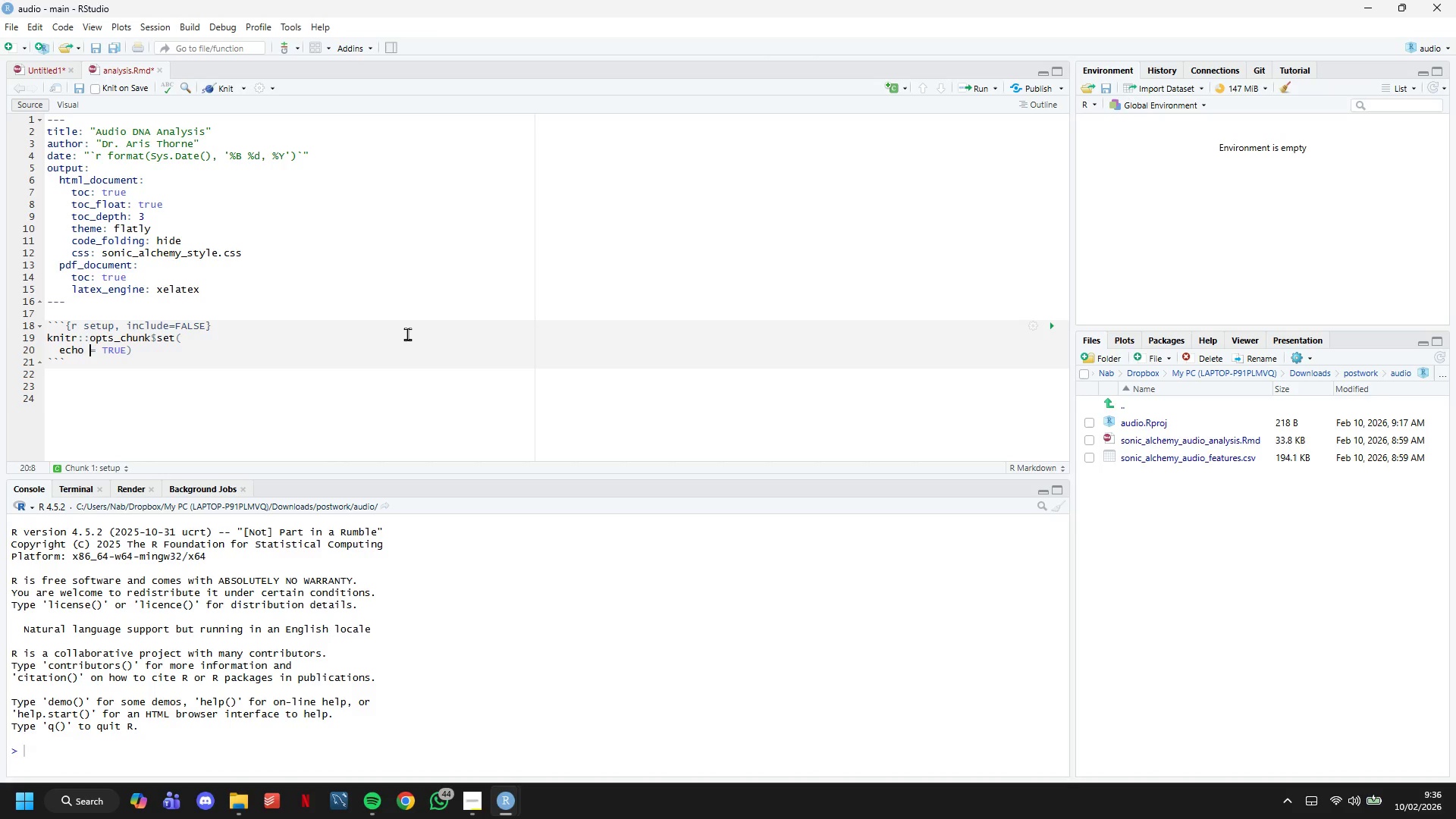 
key(ArrowRight)
 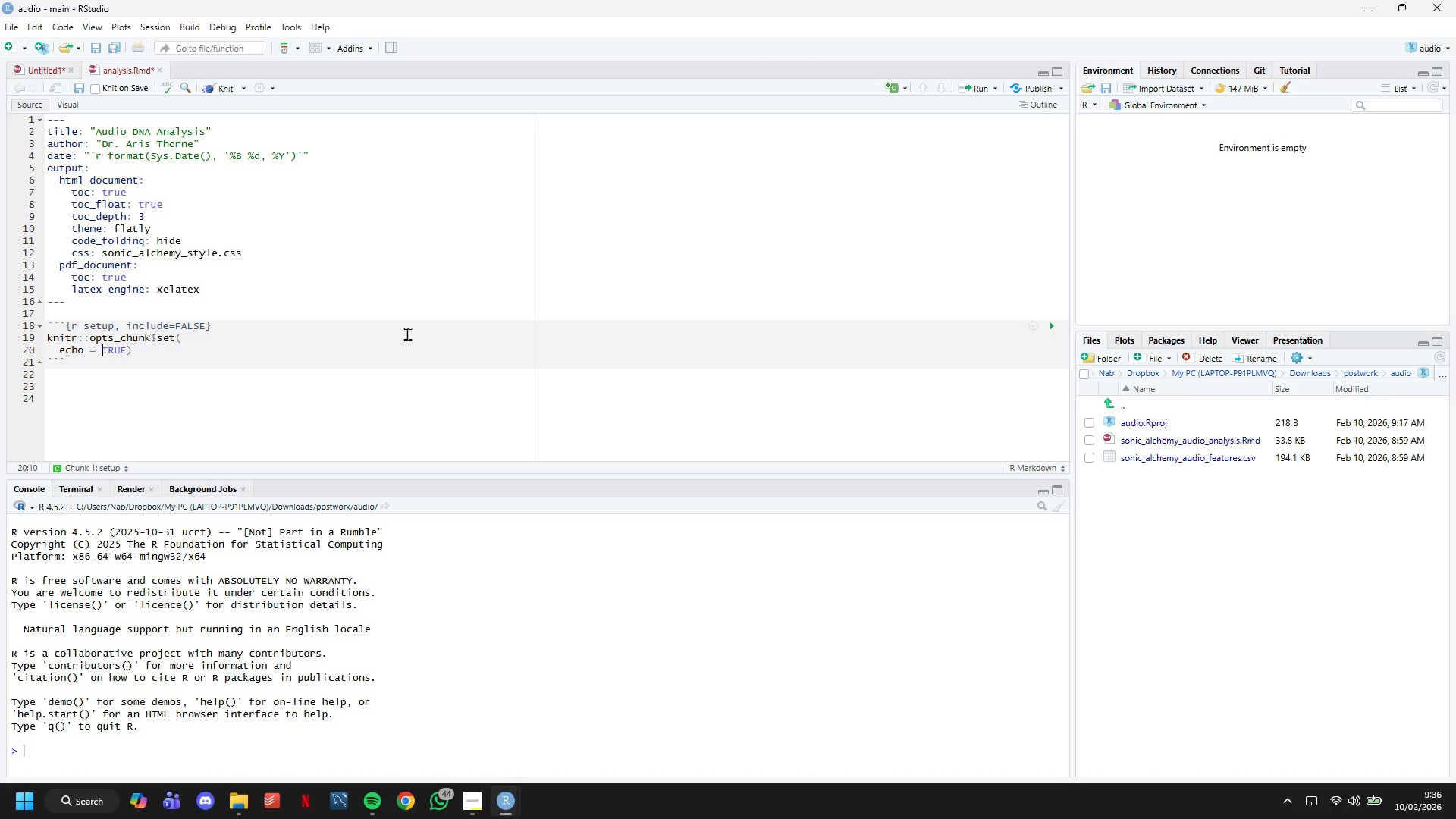 
key(ArrowRight)
 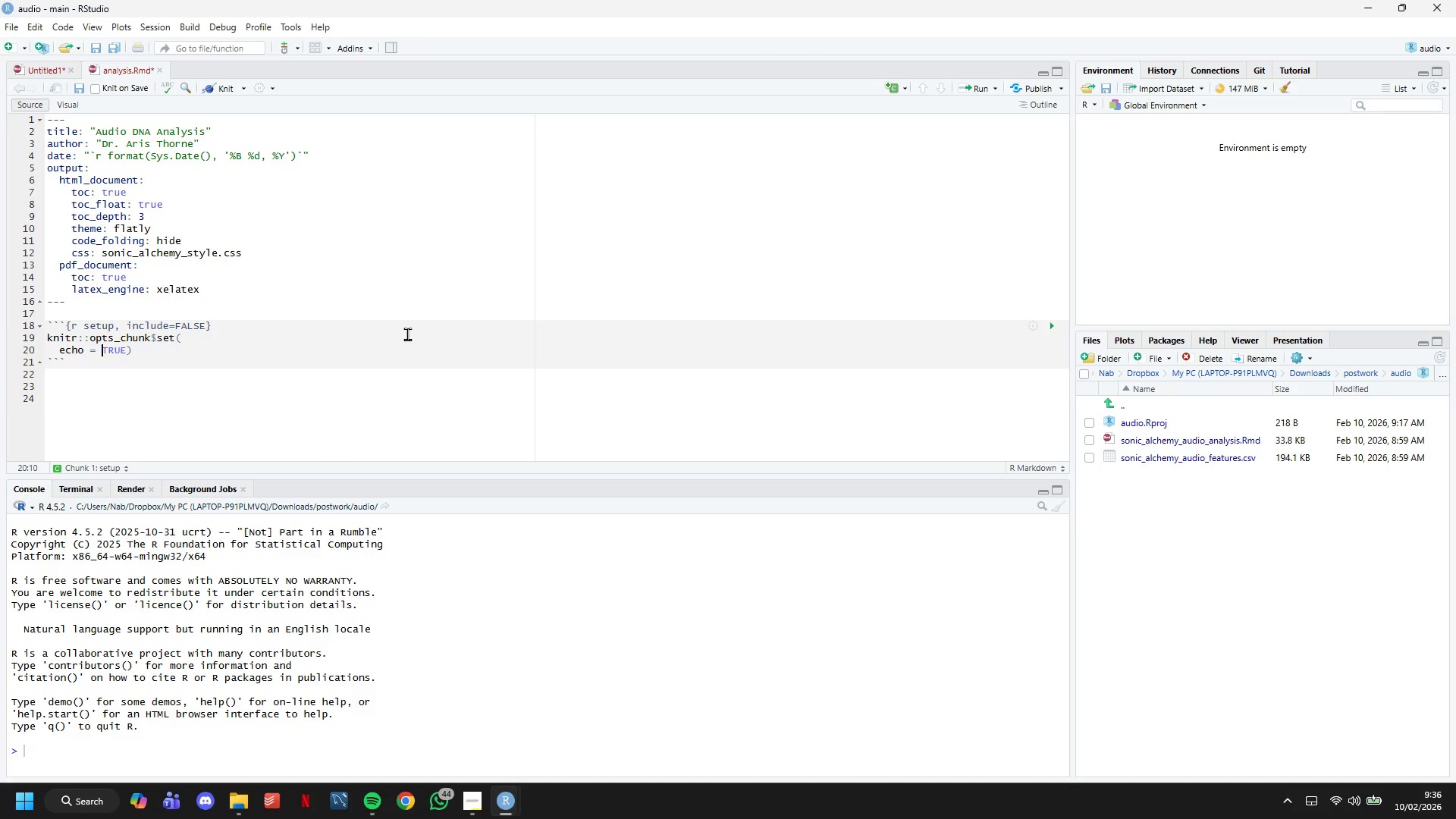 
key(ArrowRight)
 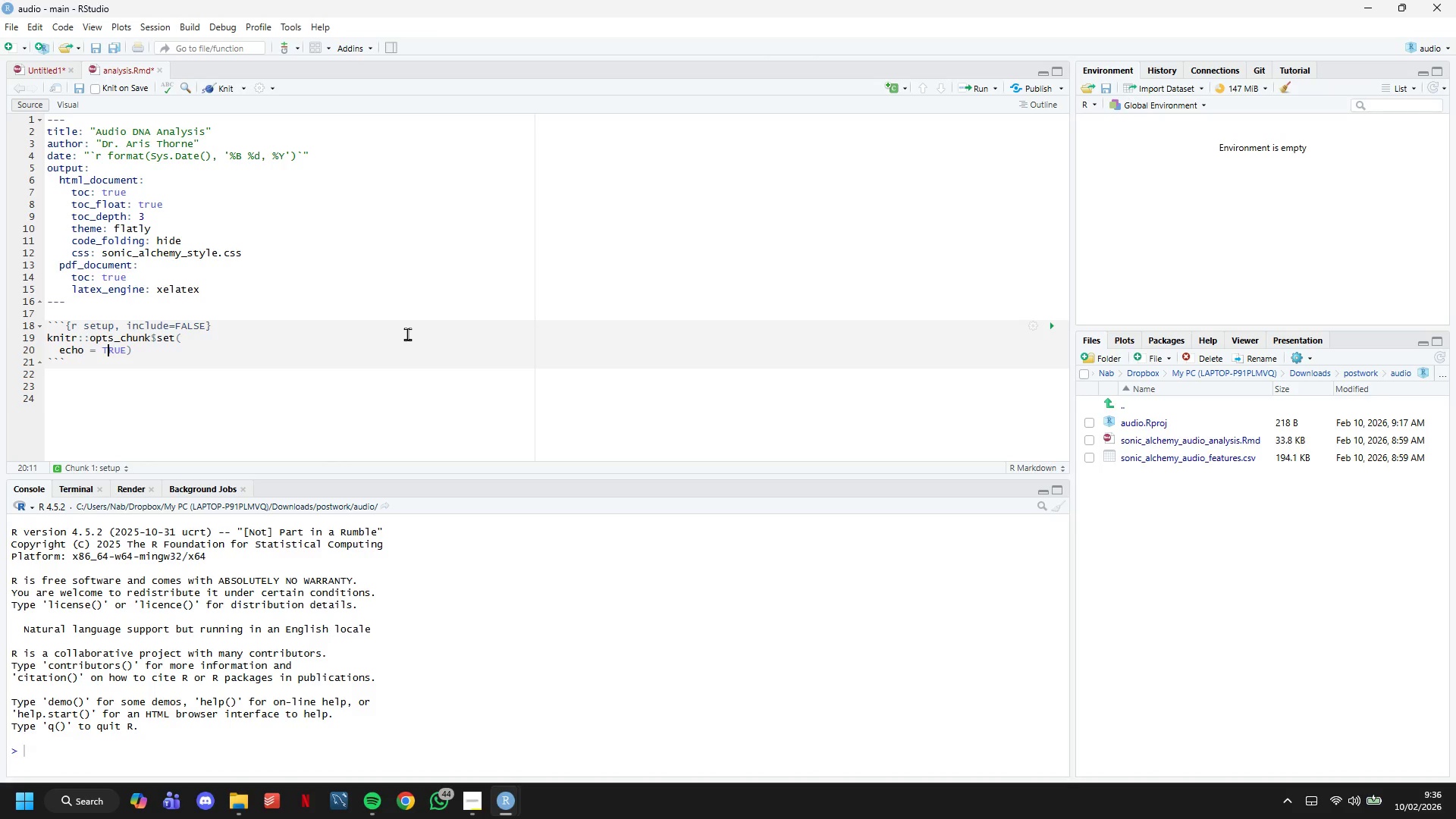 
key(ArrowRight)
 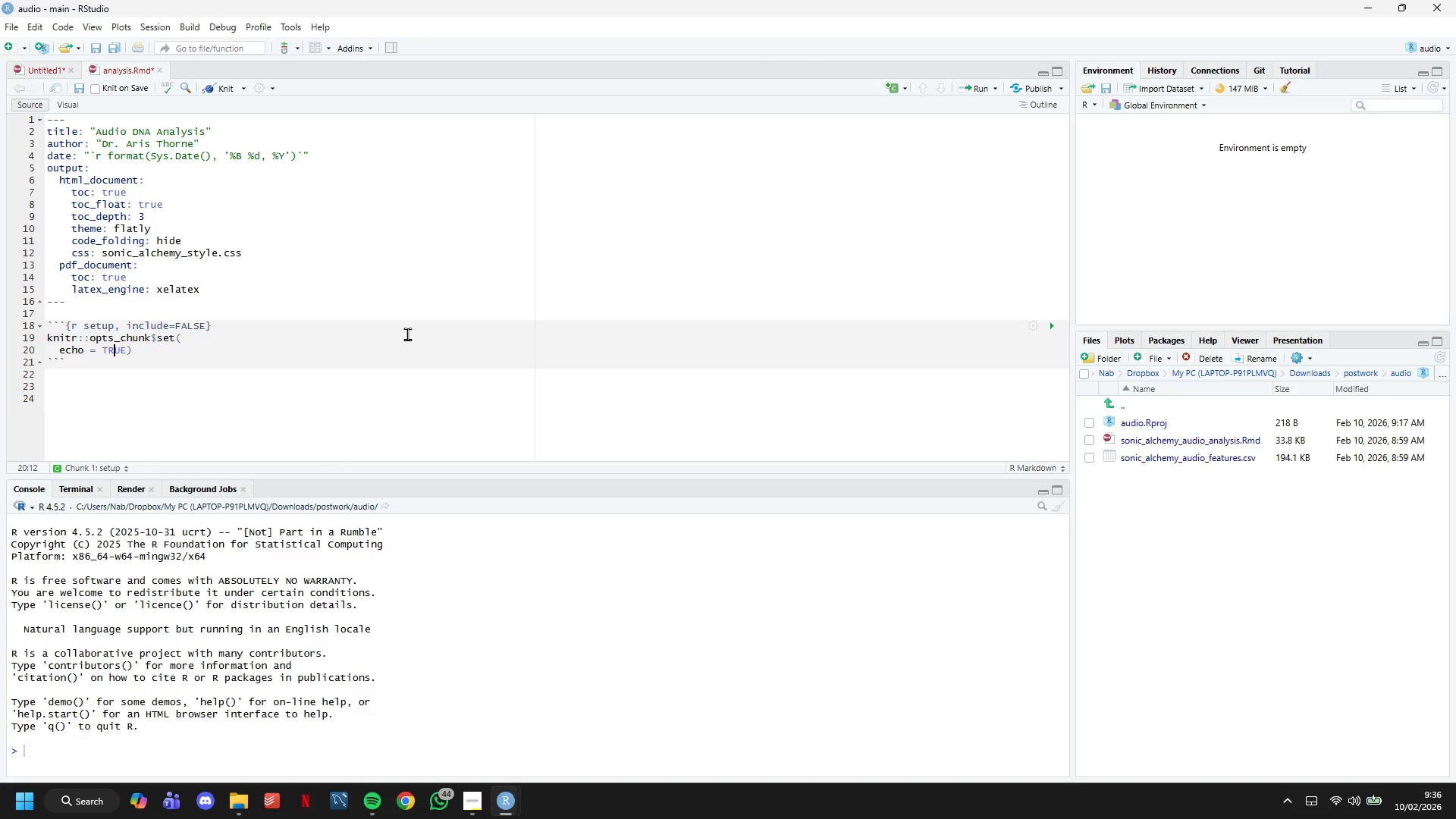 
key(ArrowRight)
 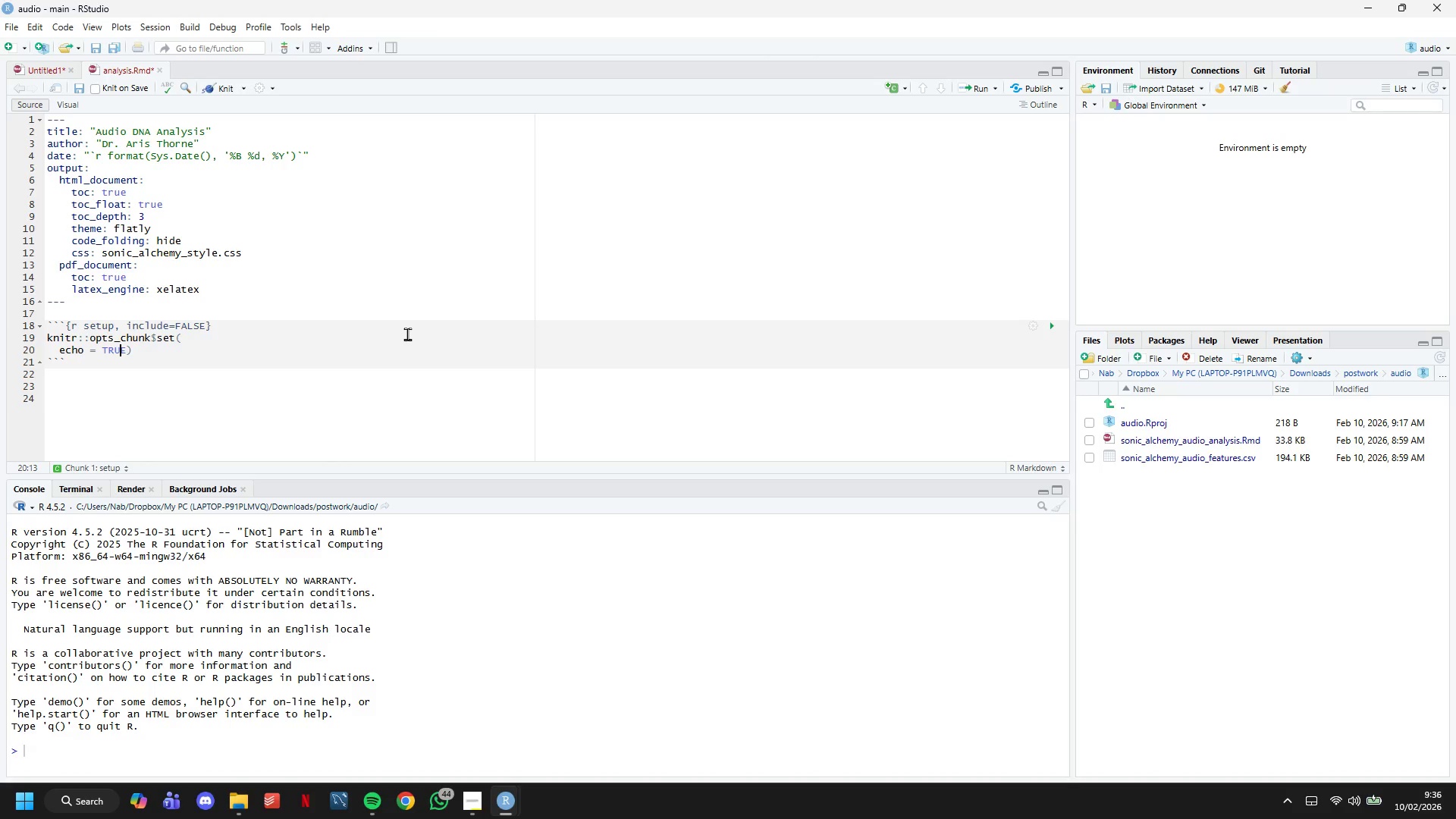 
key(ArrowRight)
 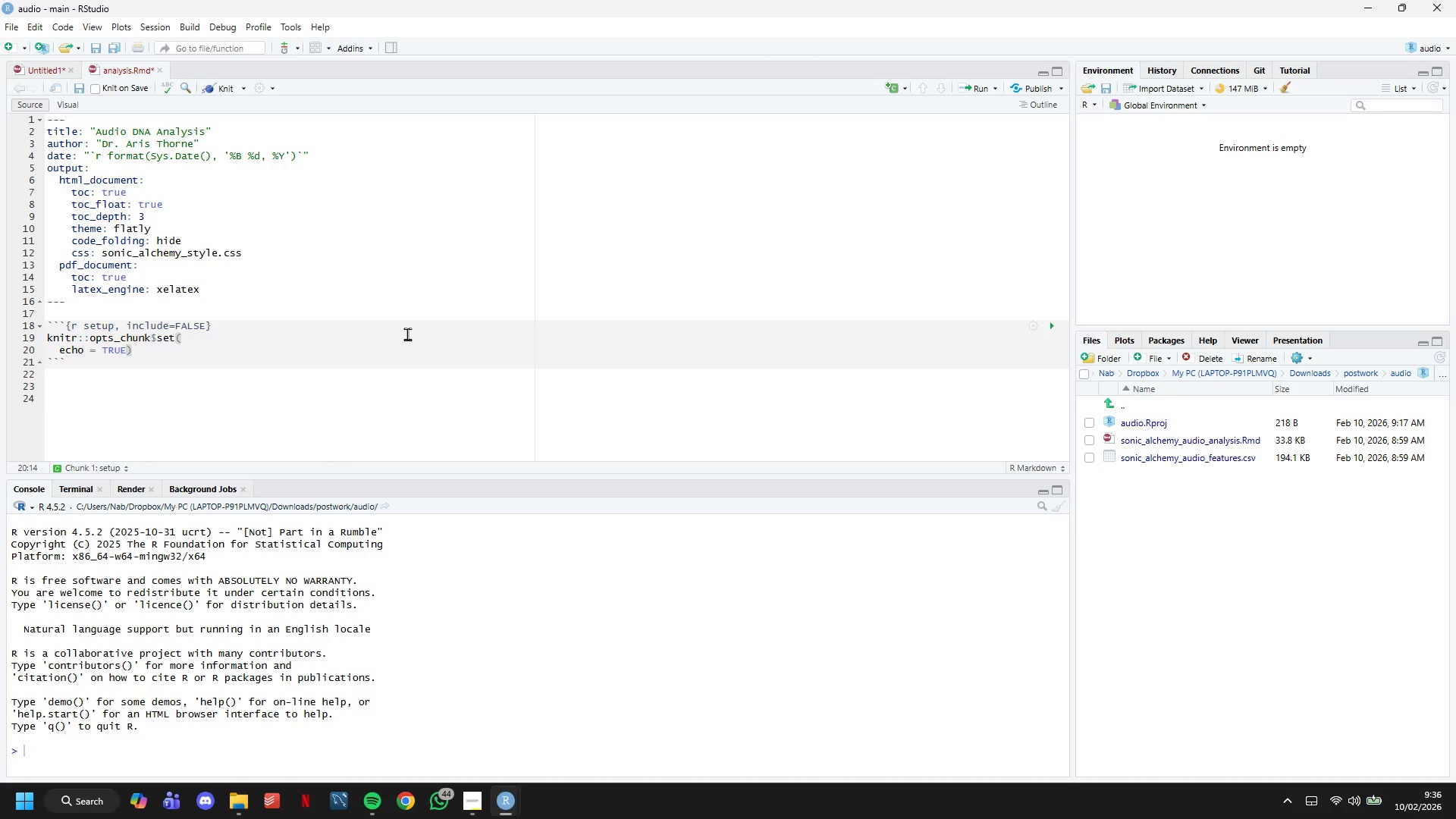 
key(Comma)
 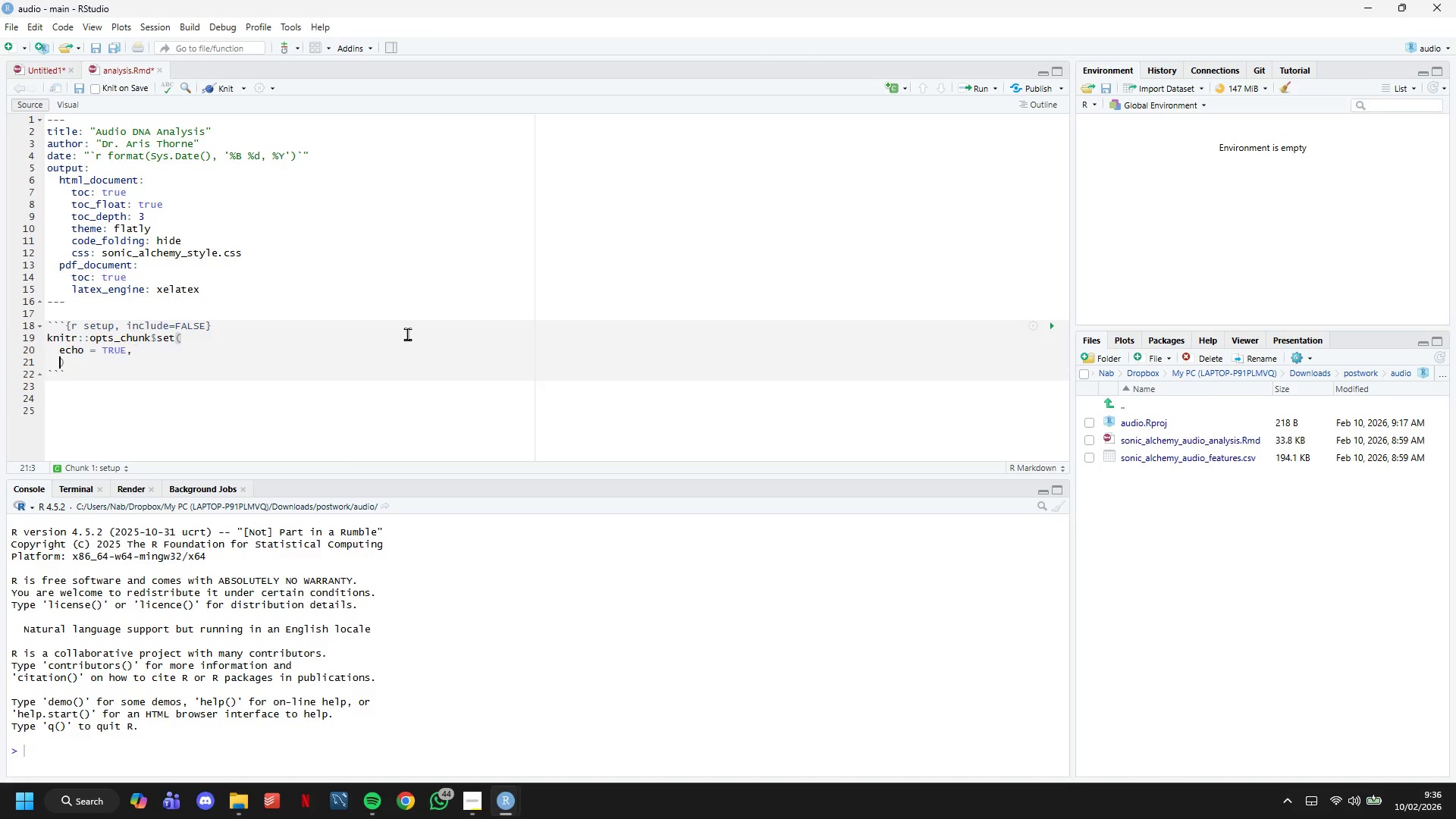 
key(Enter)
 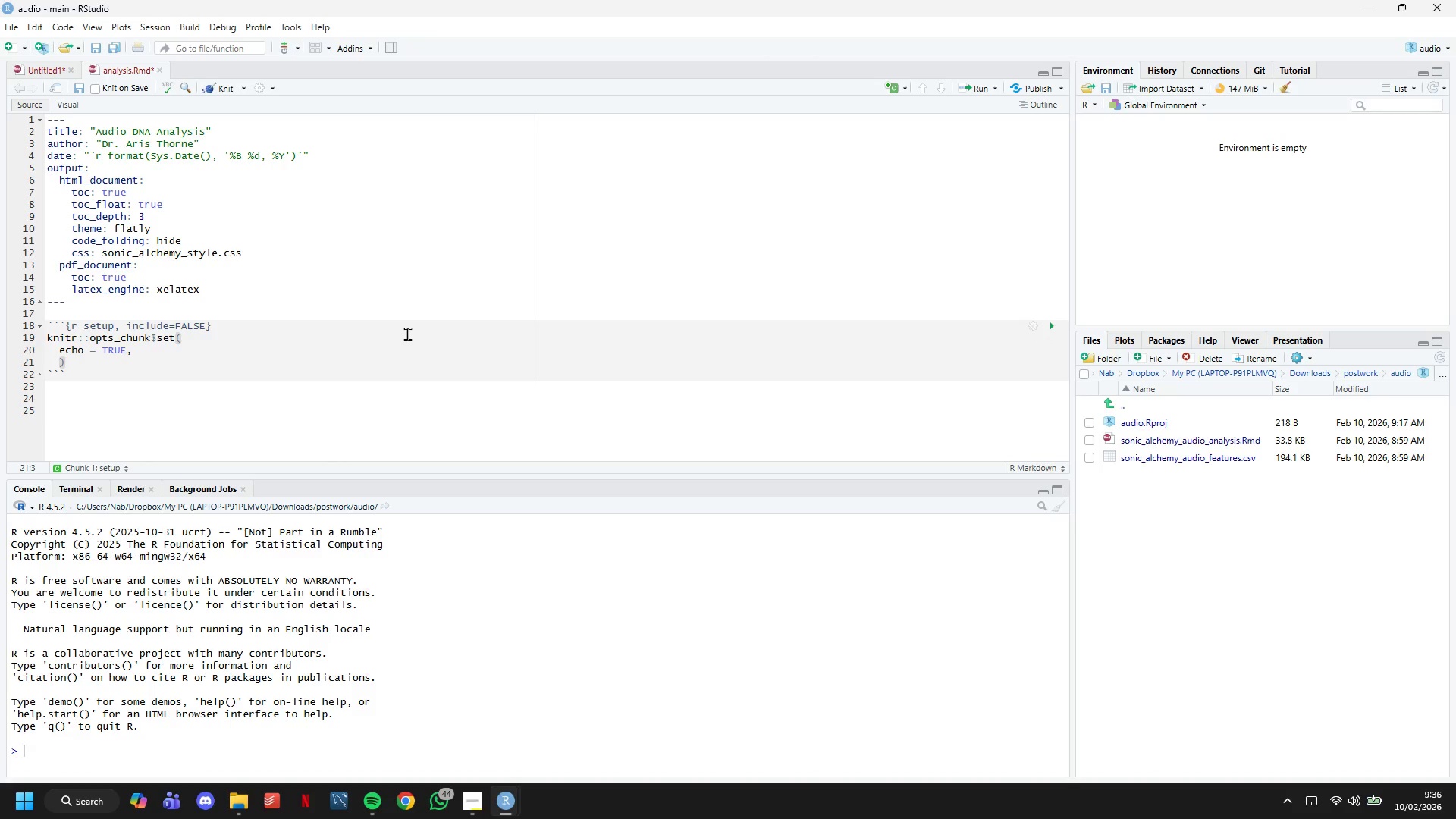 
wait(6.22)
 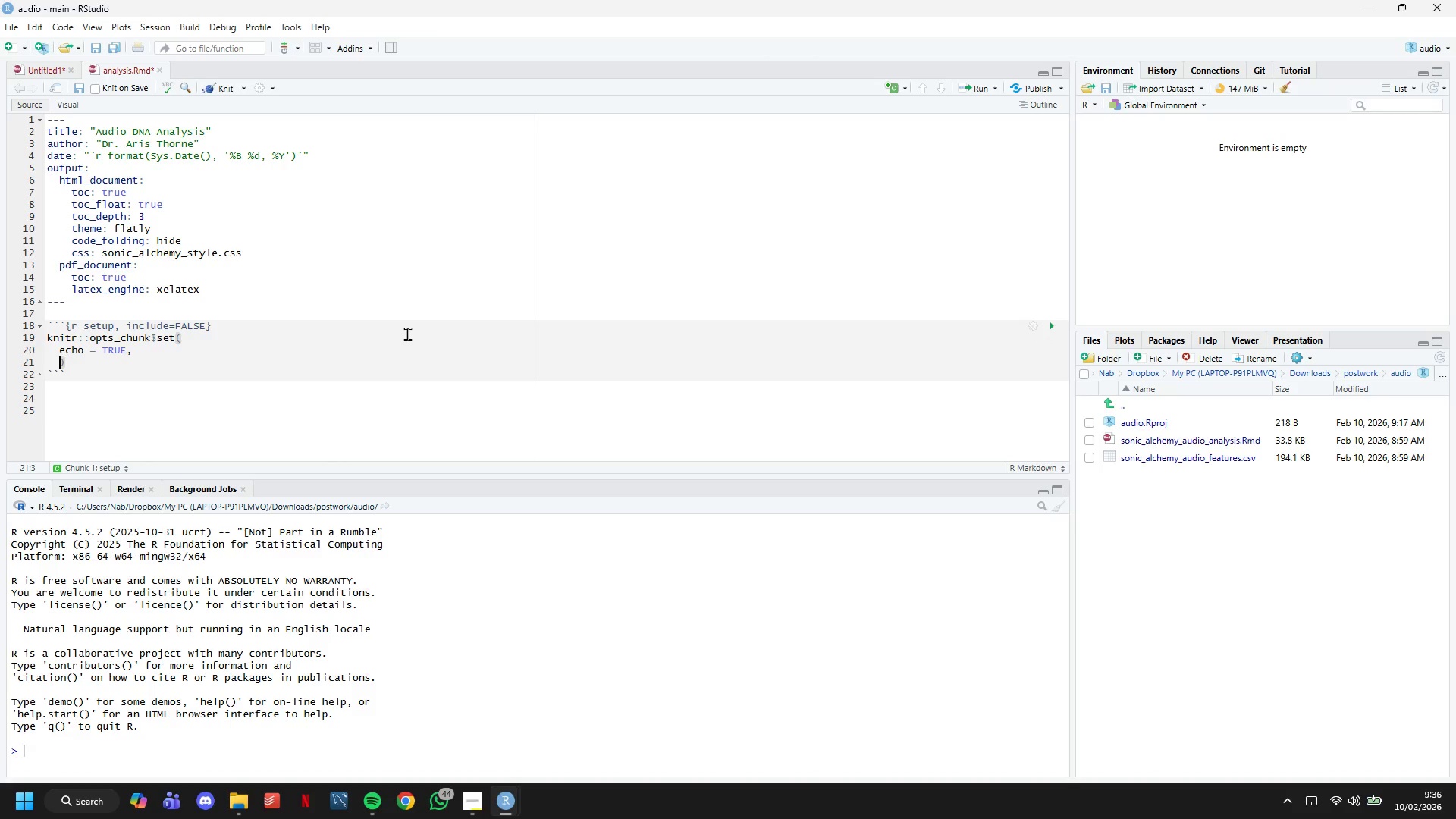 
type(message=FALSE,)
 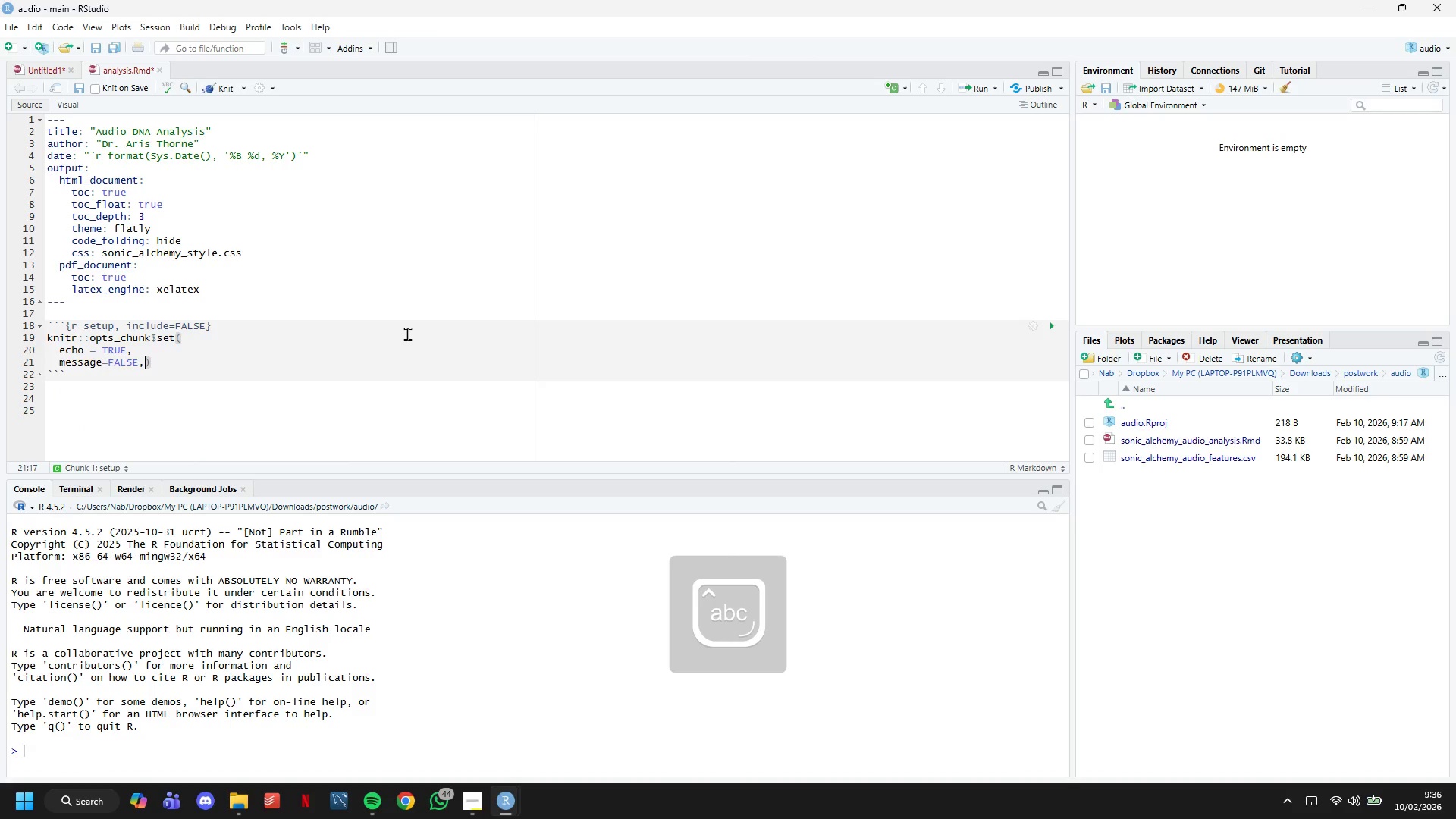 
key(Enter)
 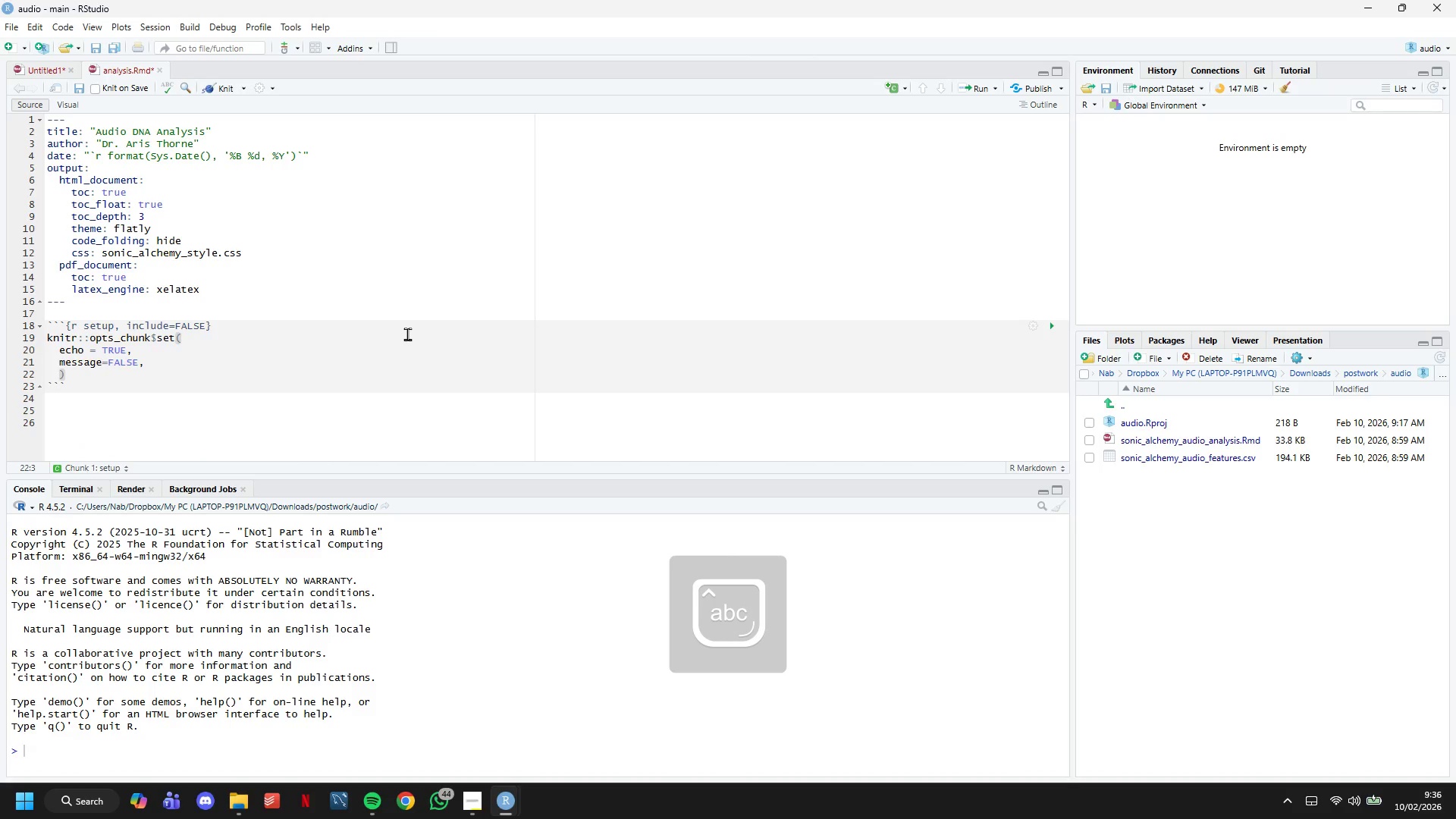 
key(Enter)
 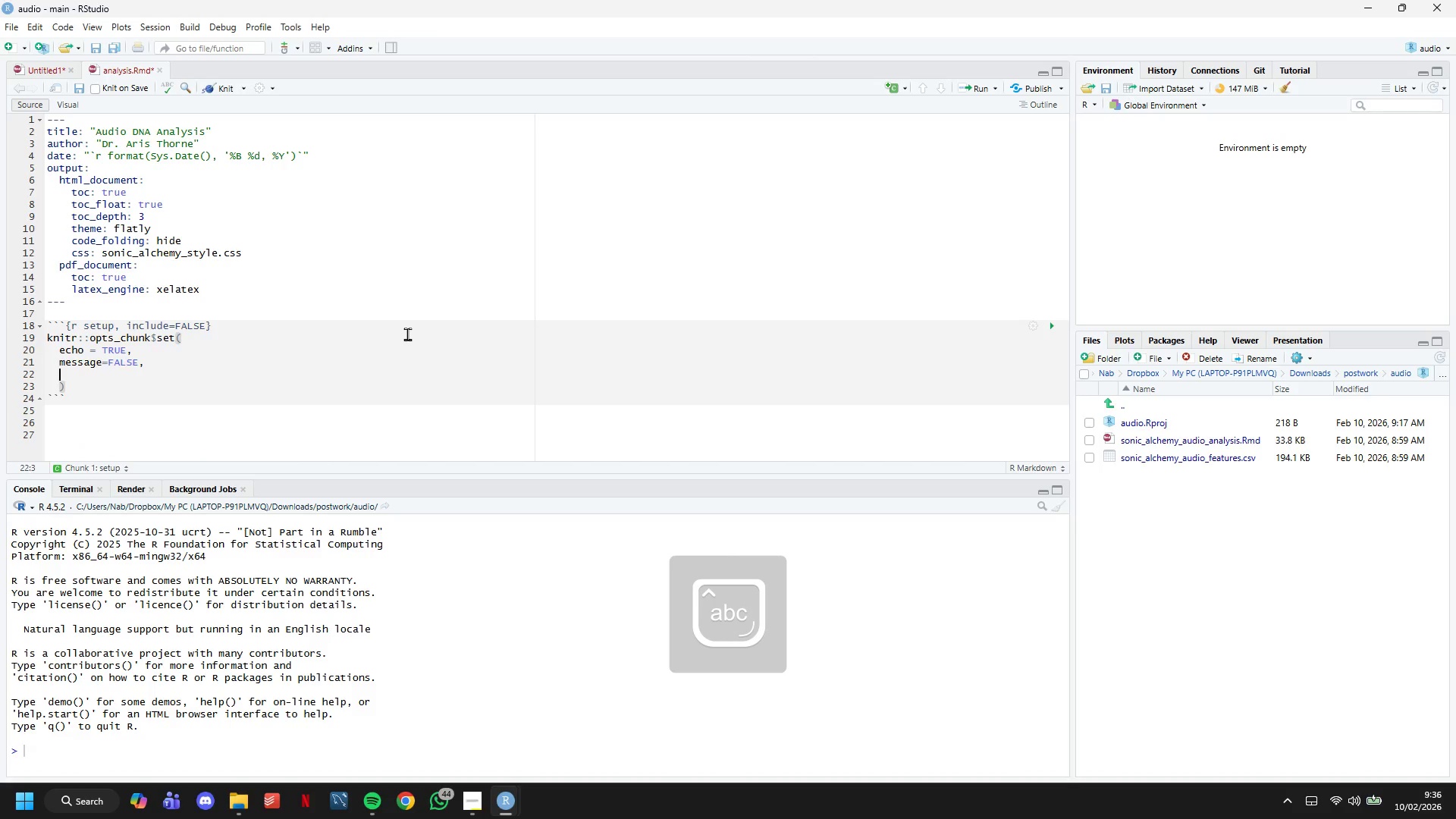 
key(ArrowUp)
 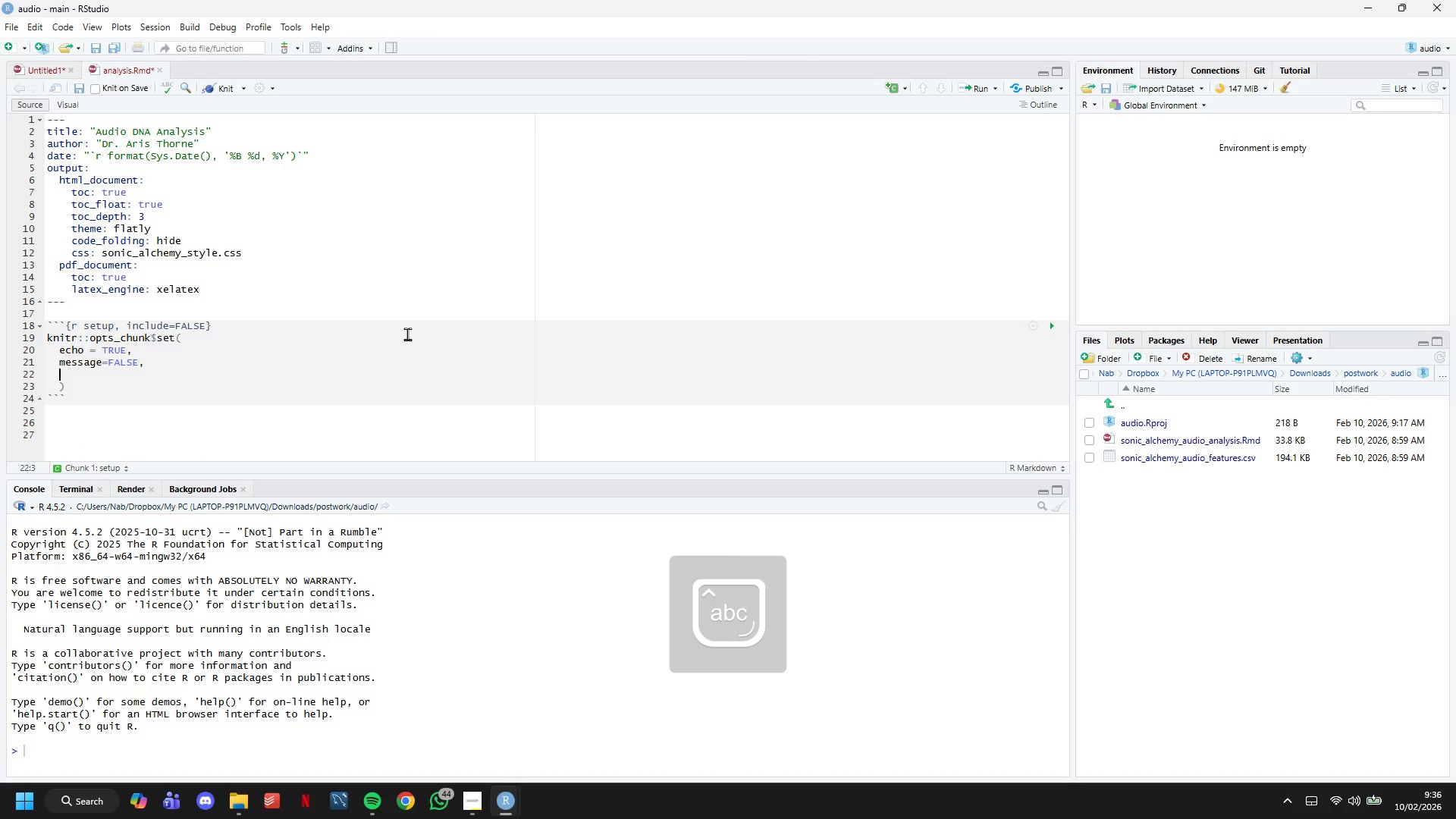 
type(warning=FALSE,)
 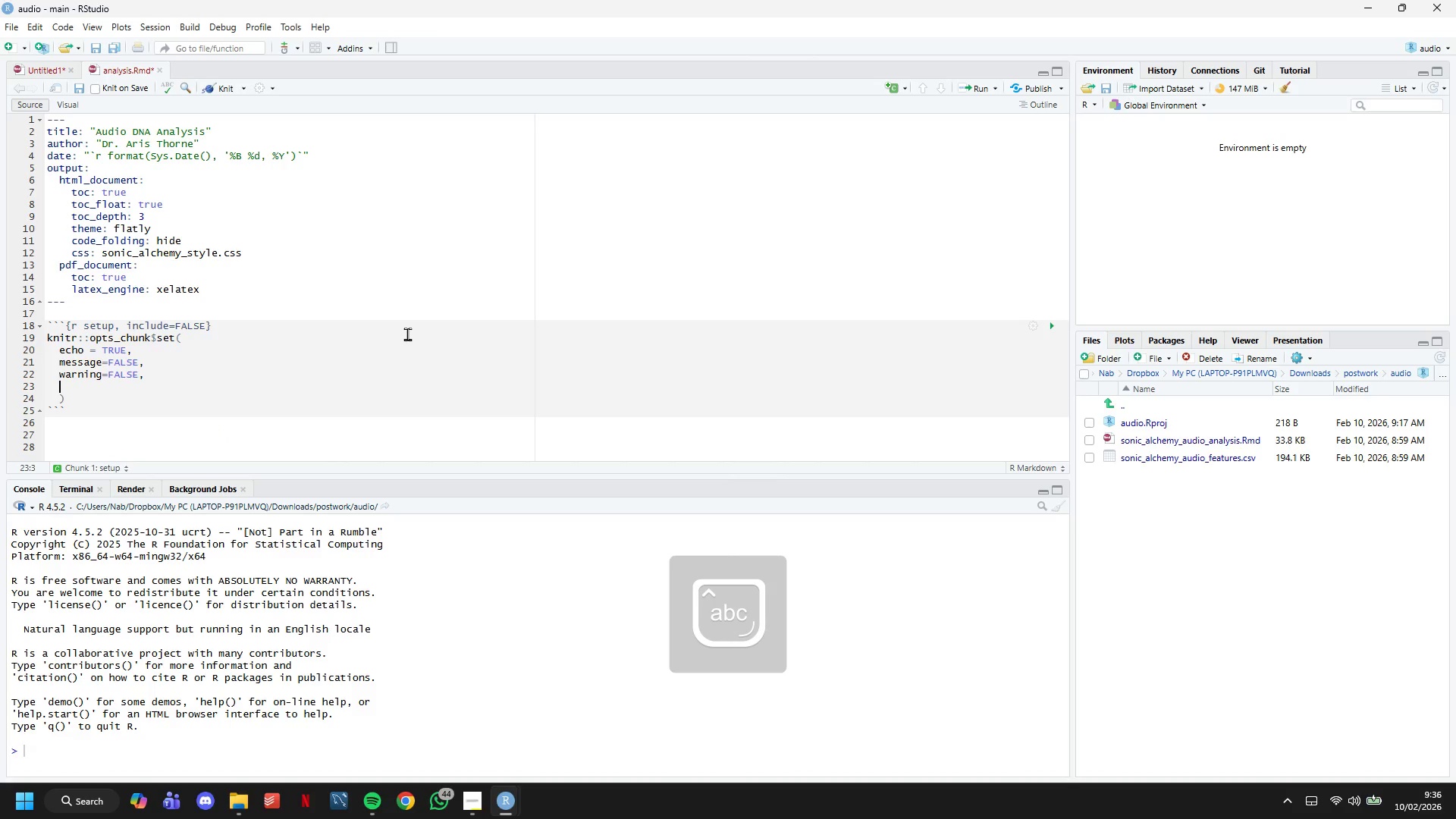 
key(Enter)
 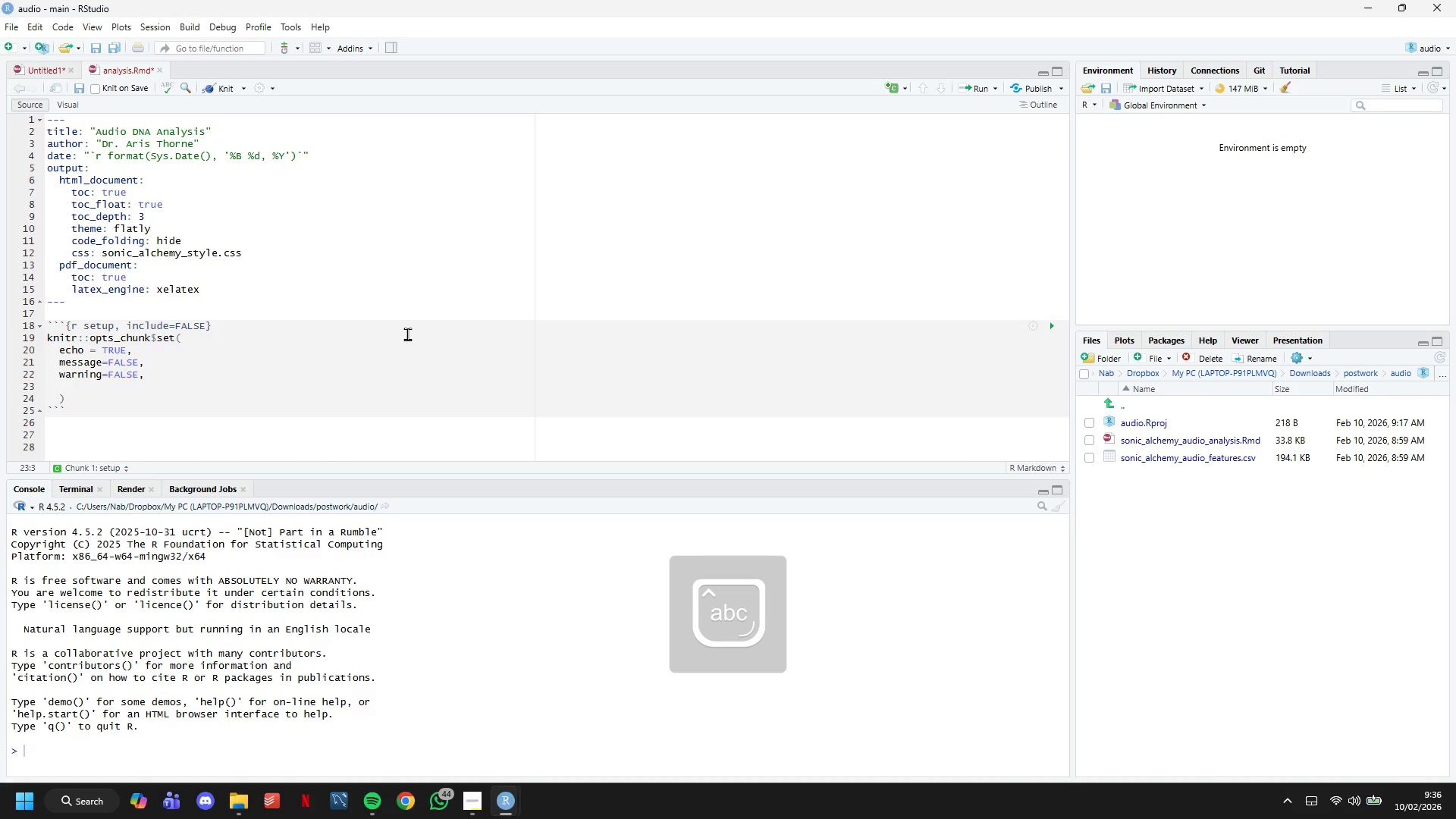 
type(fig.width=14,)
 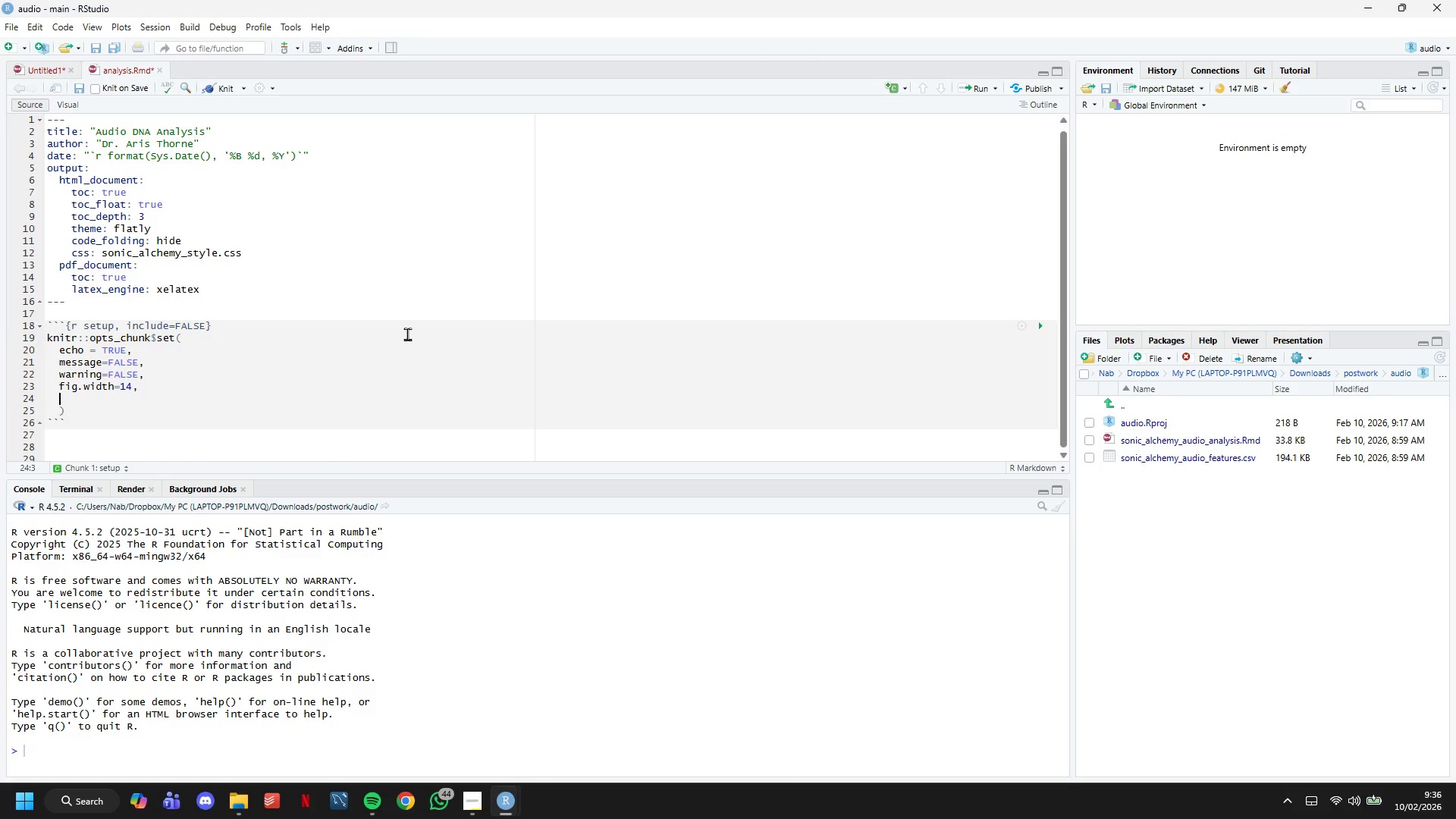 
key(Enter)
 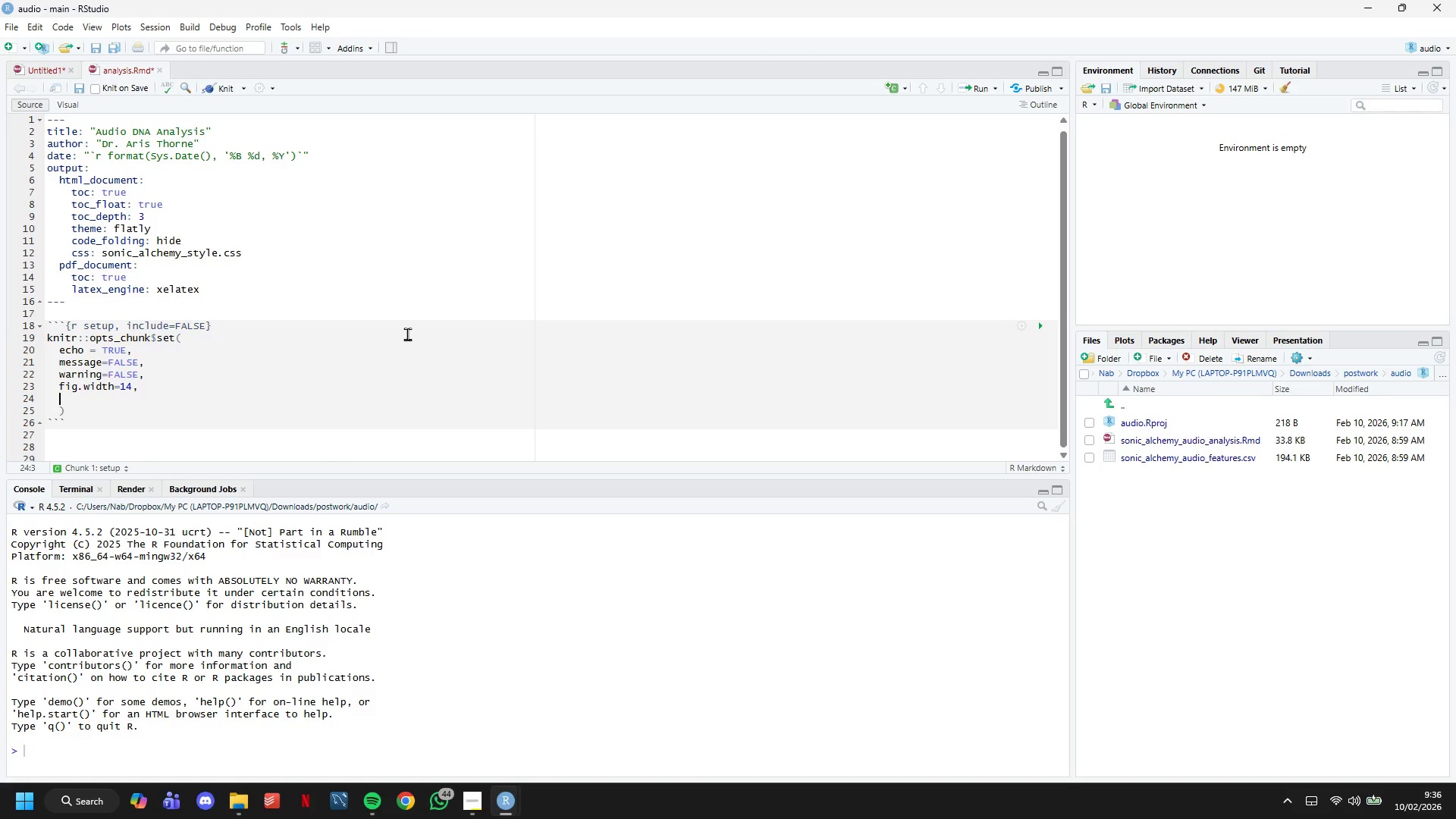 
wait(12.22)
 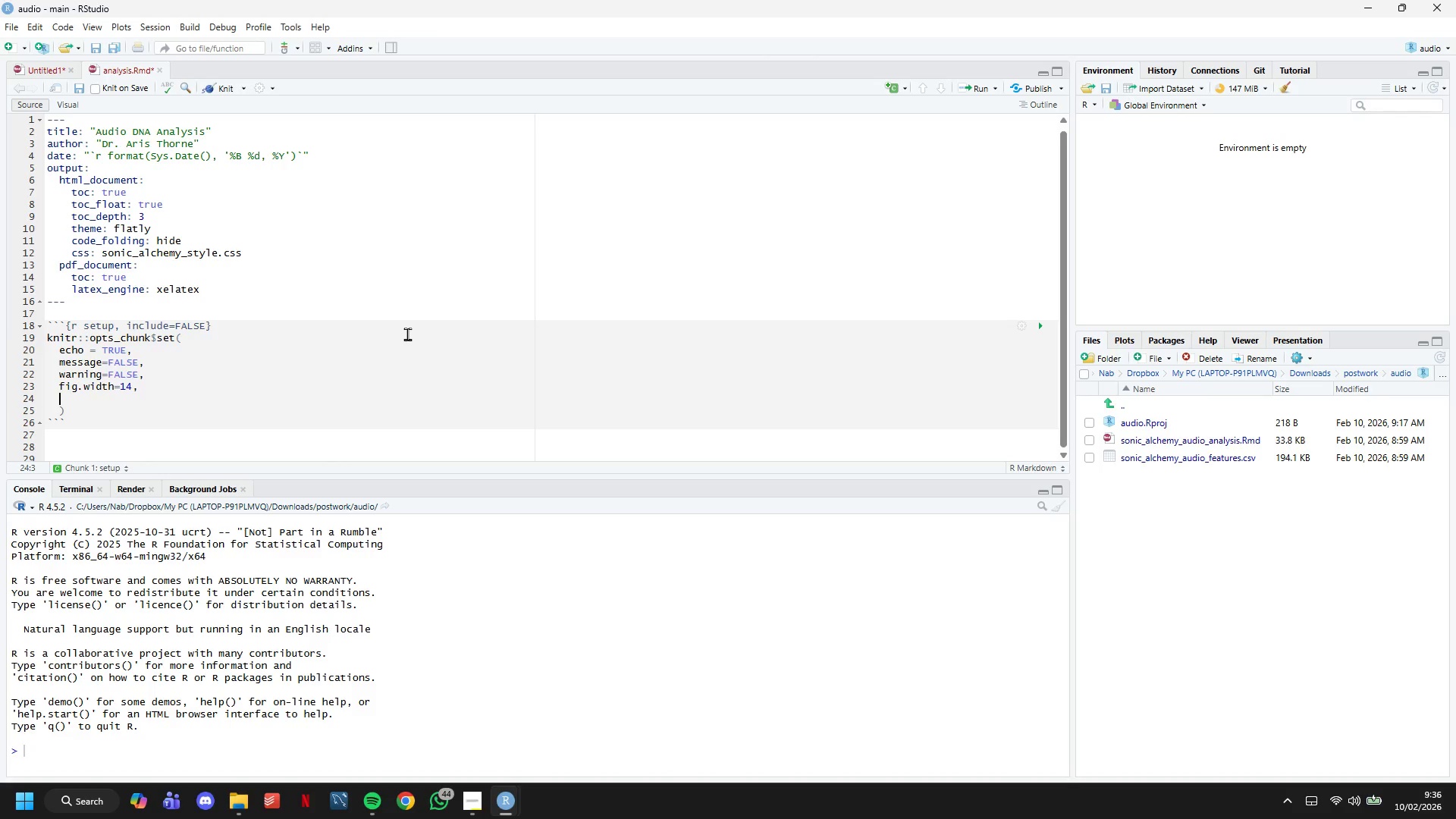 
type(fig,)
key(Backspace)
type(.height =9,)
 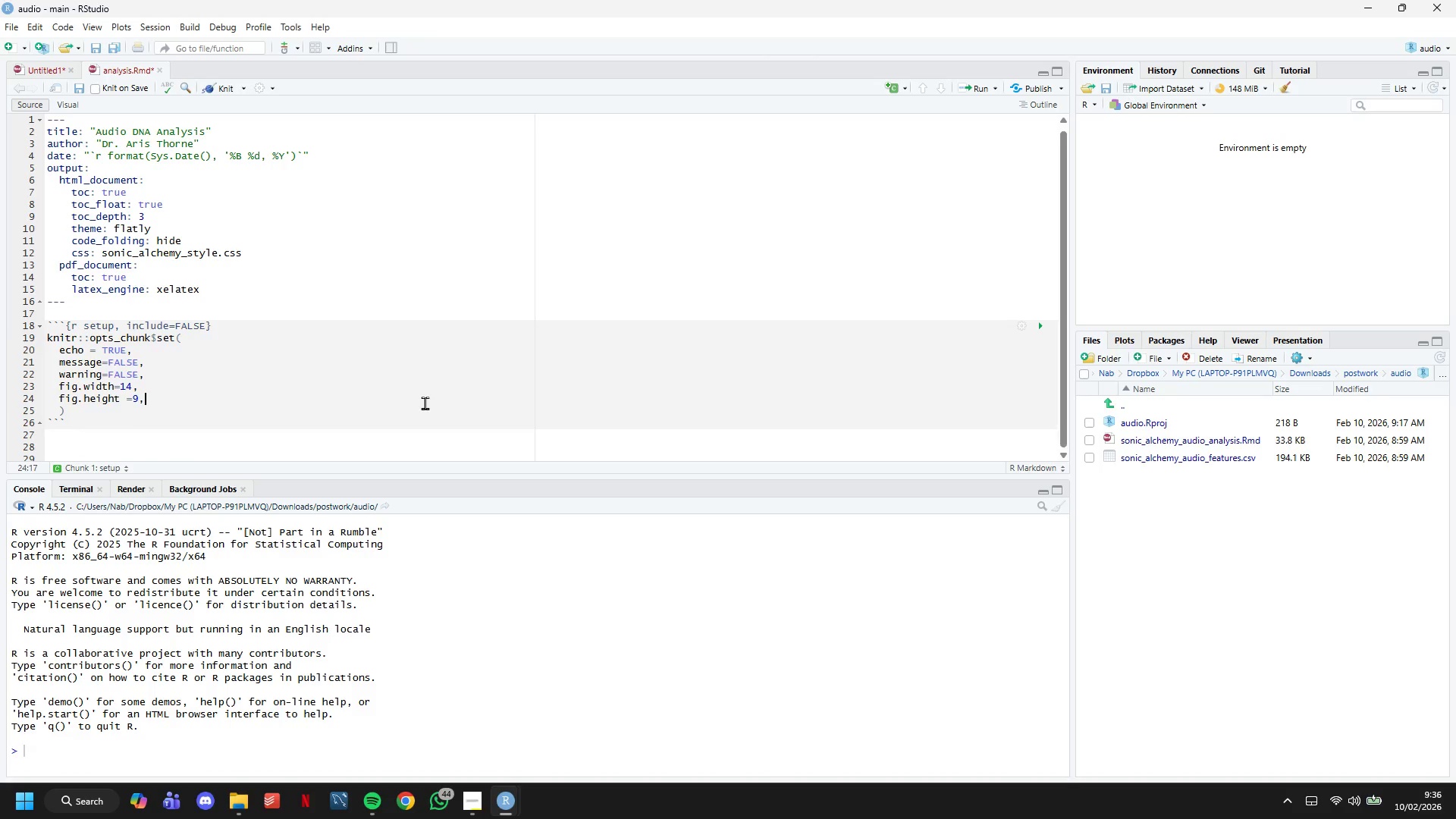 
key(Enter)
 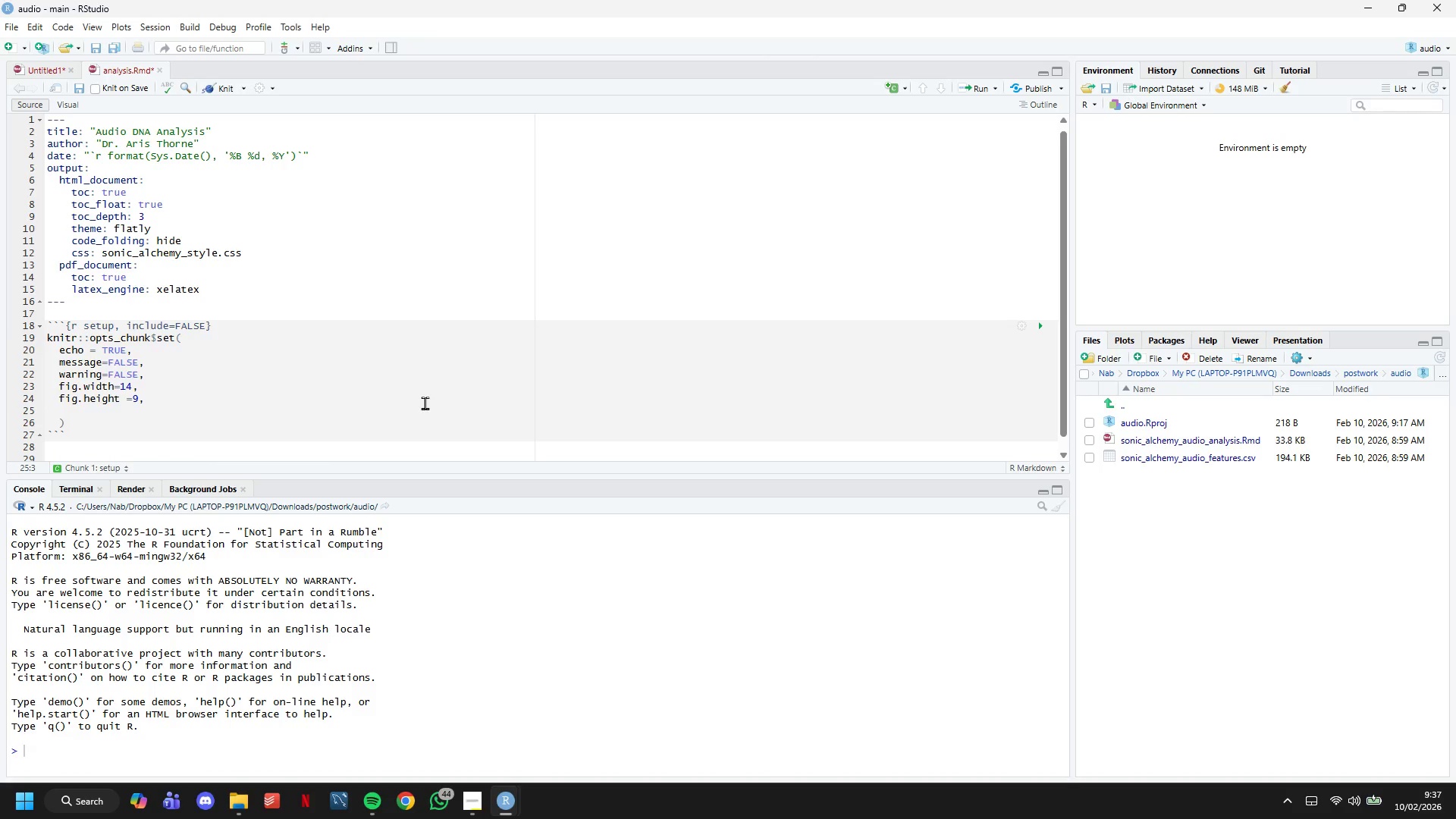 
type(dpi = 300)
 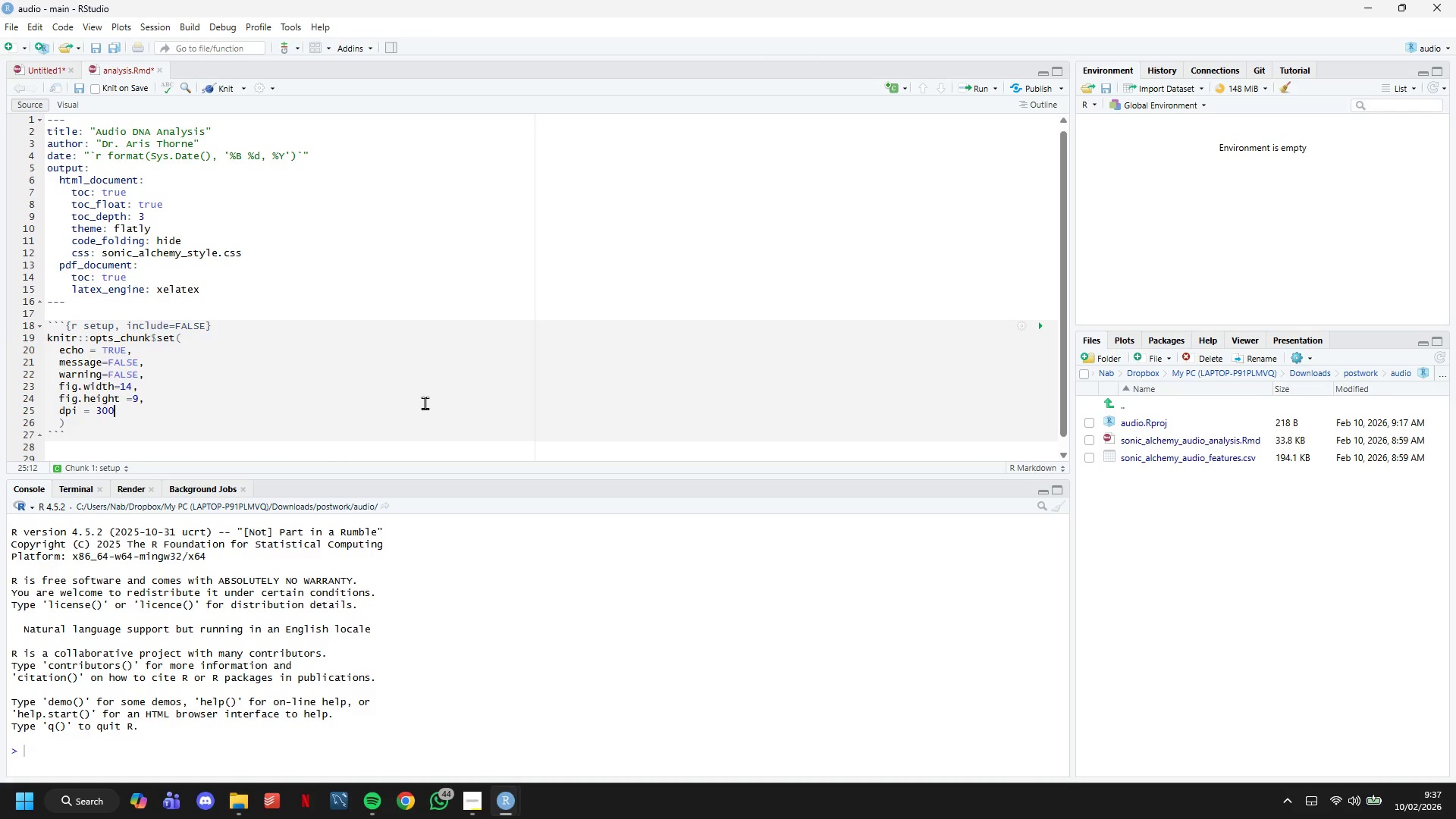 
key(ArrowDown)
 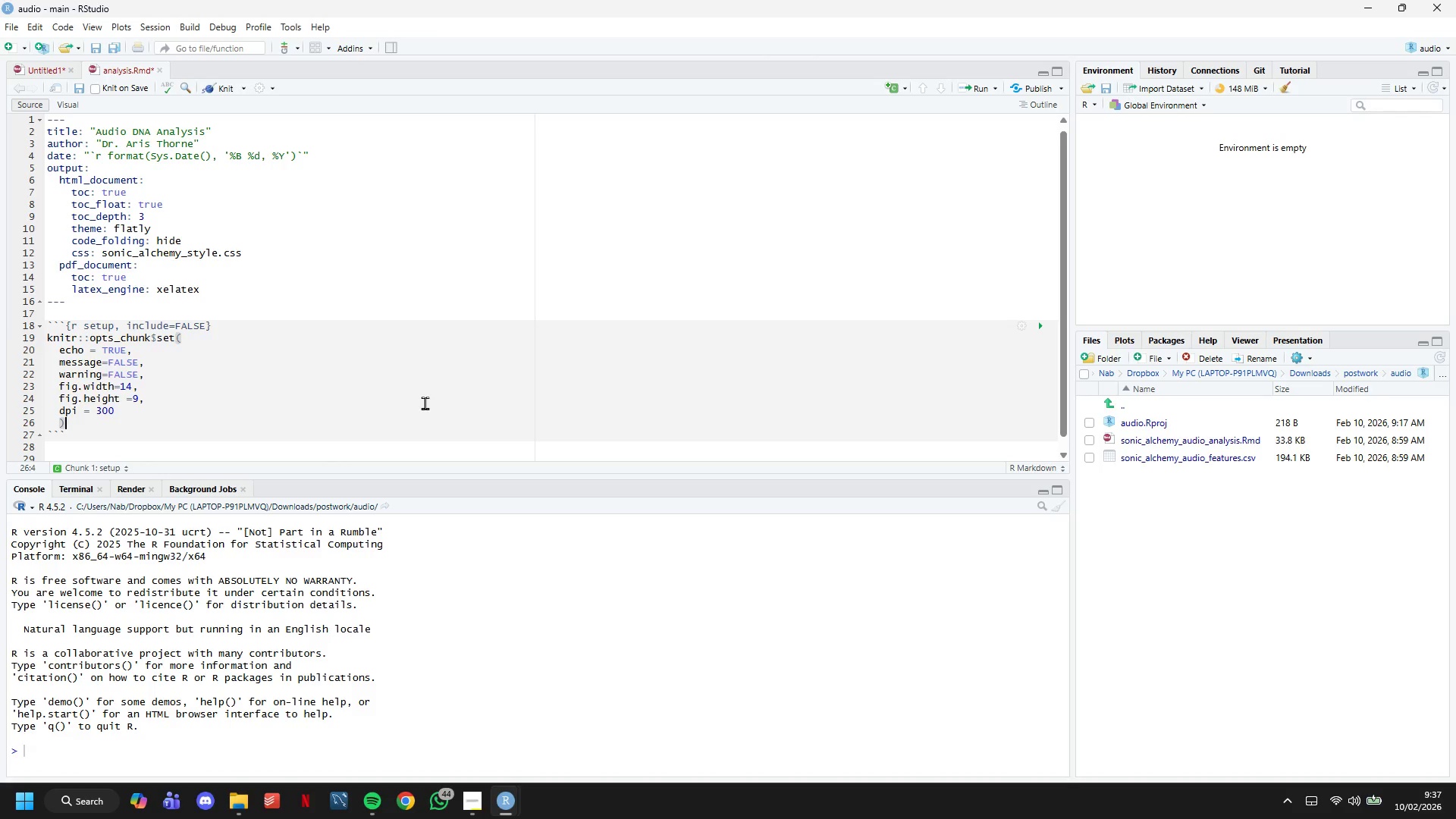 
key(Enter)
 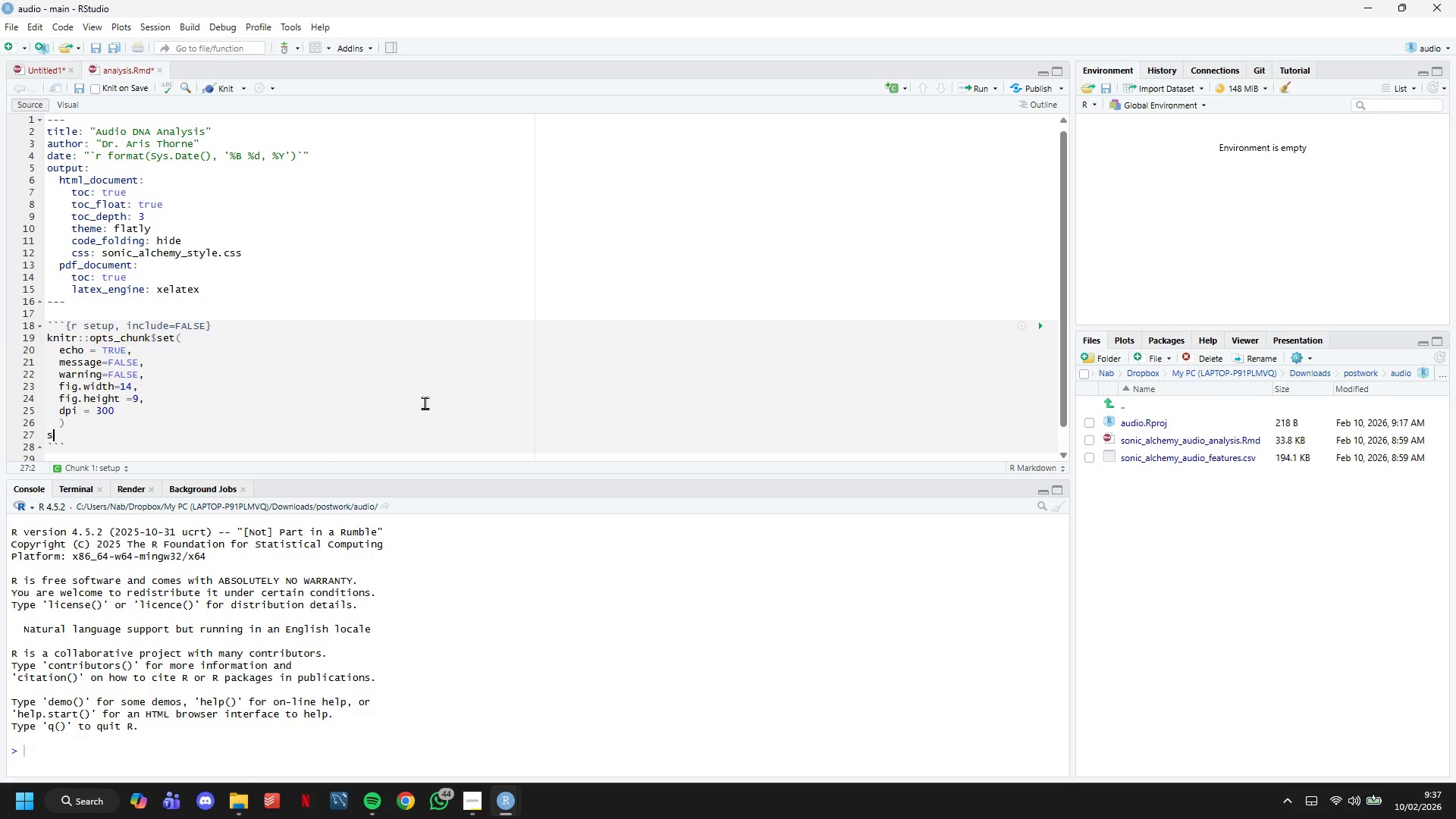 
type(set.seed(2024)
 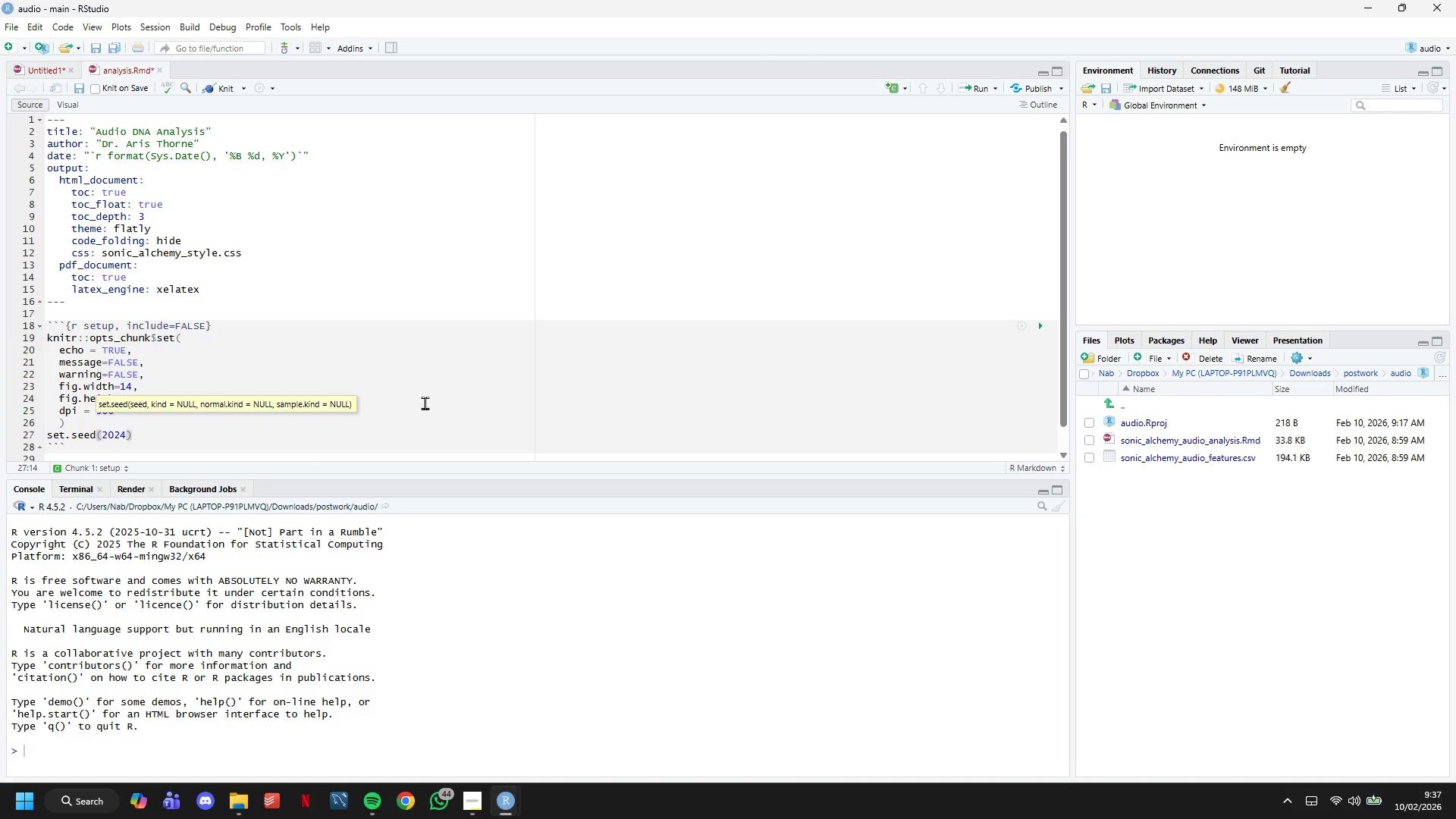 
key(ArrowRight)
 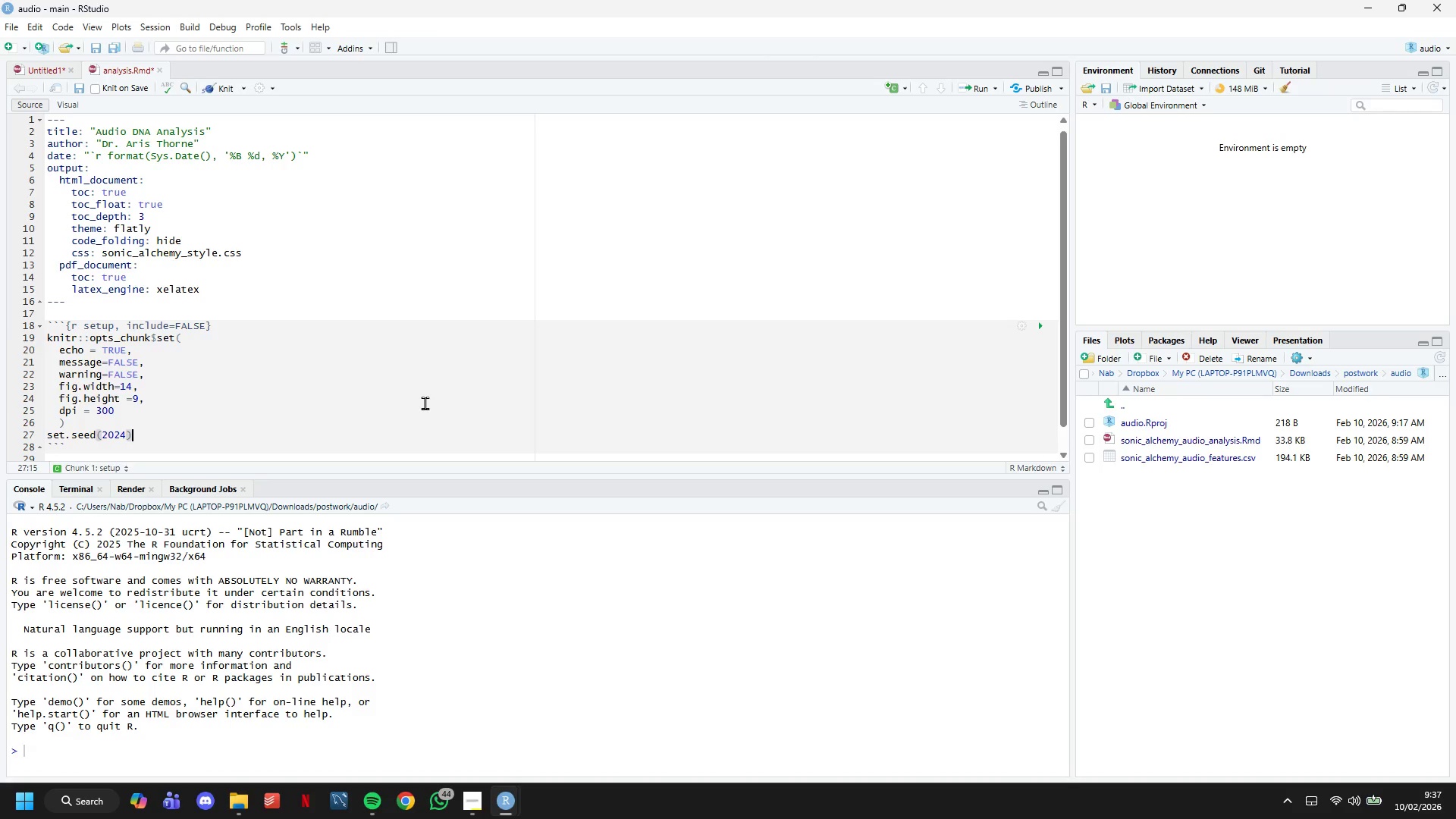 
key(ArrowDown)
 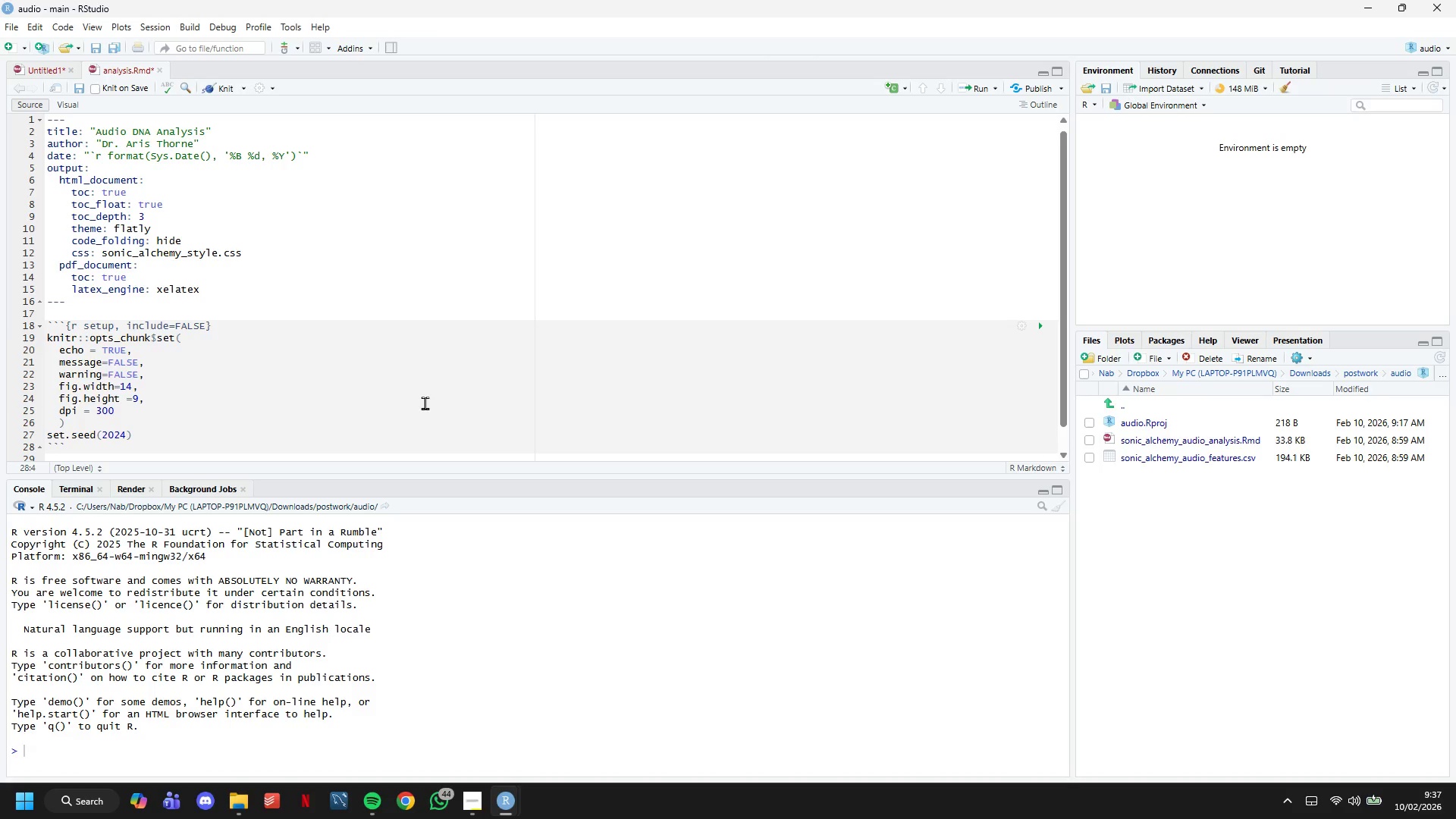 
key(Enter)
 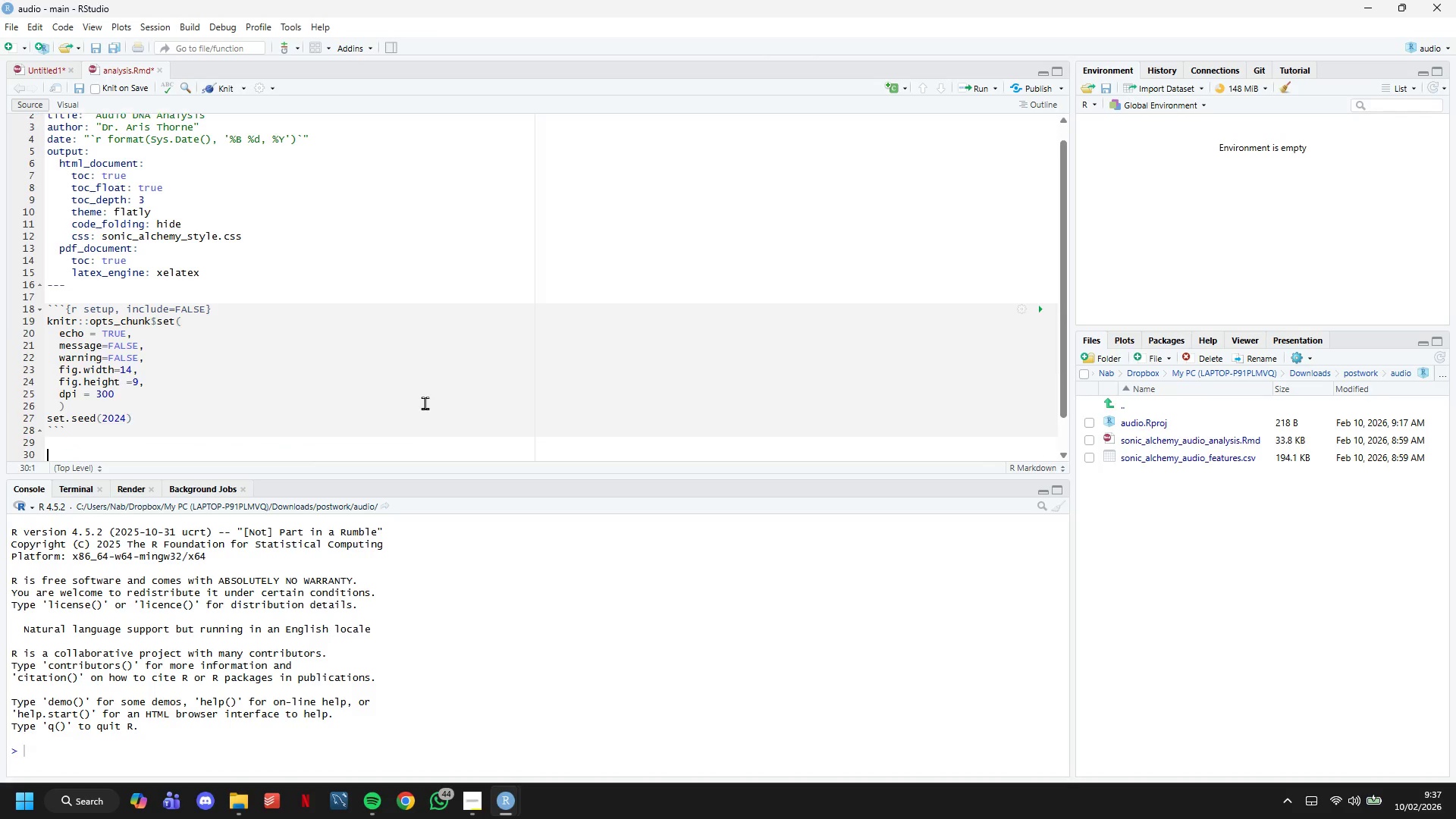 
key(Enter)
 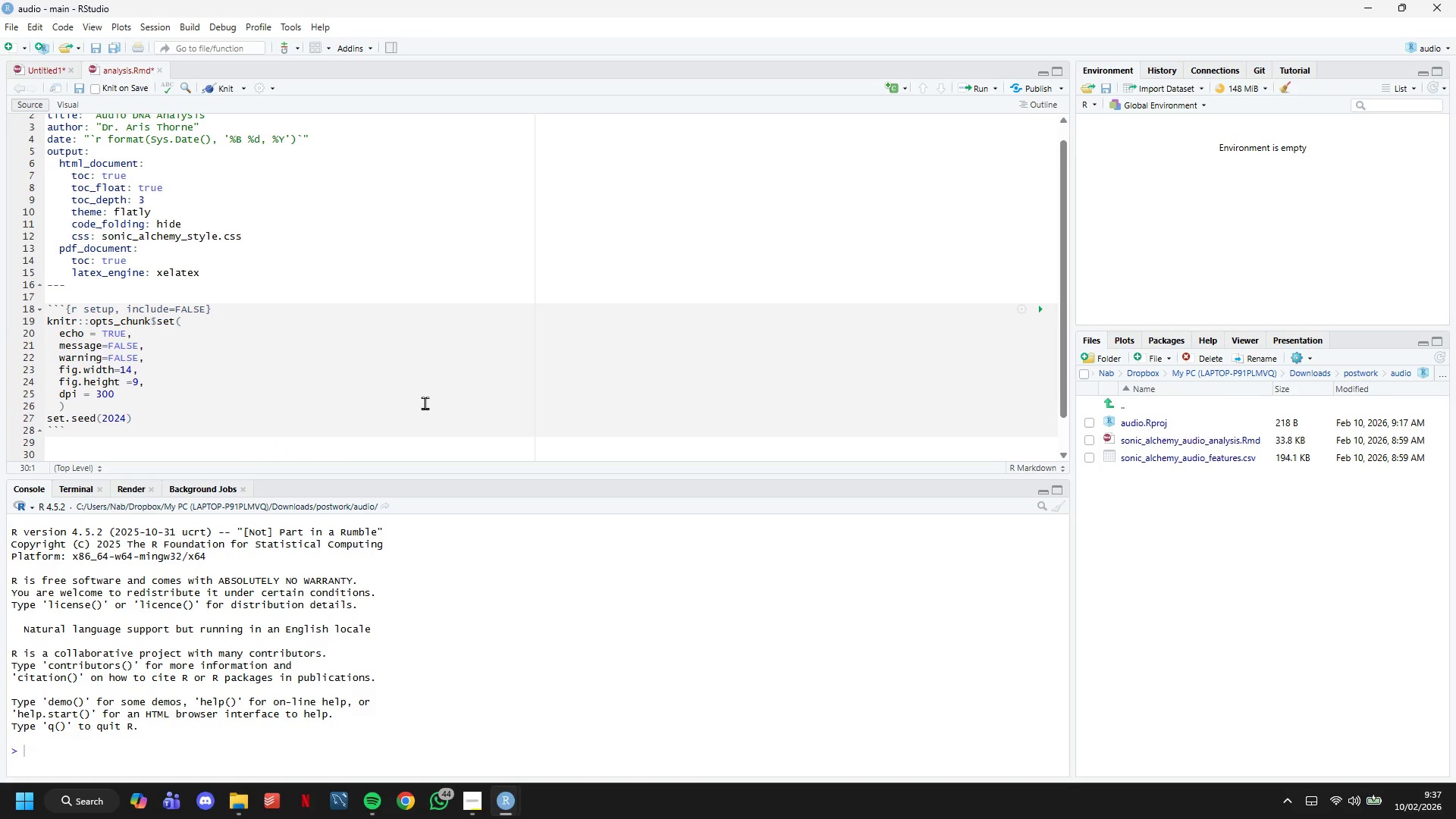 
key(Control+S)
 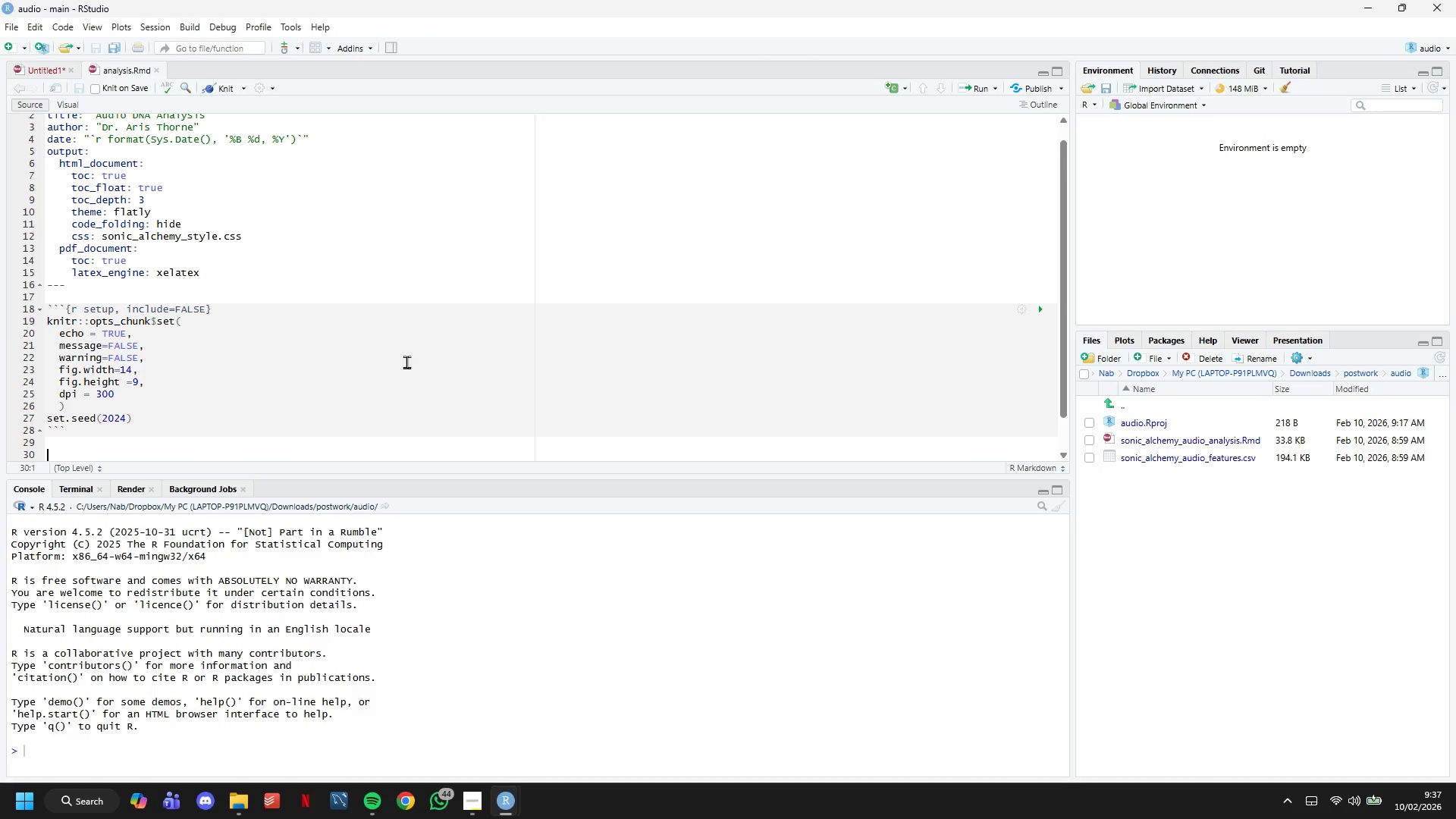 
scroll: coordinate [403, 347], scroll_direction: down, amount: 4.0
 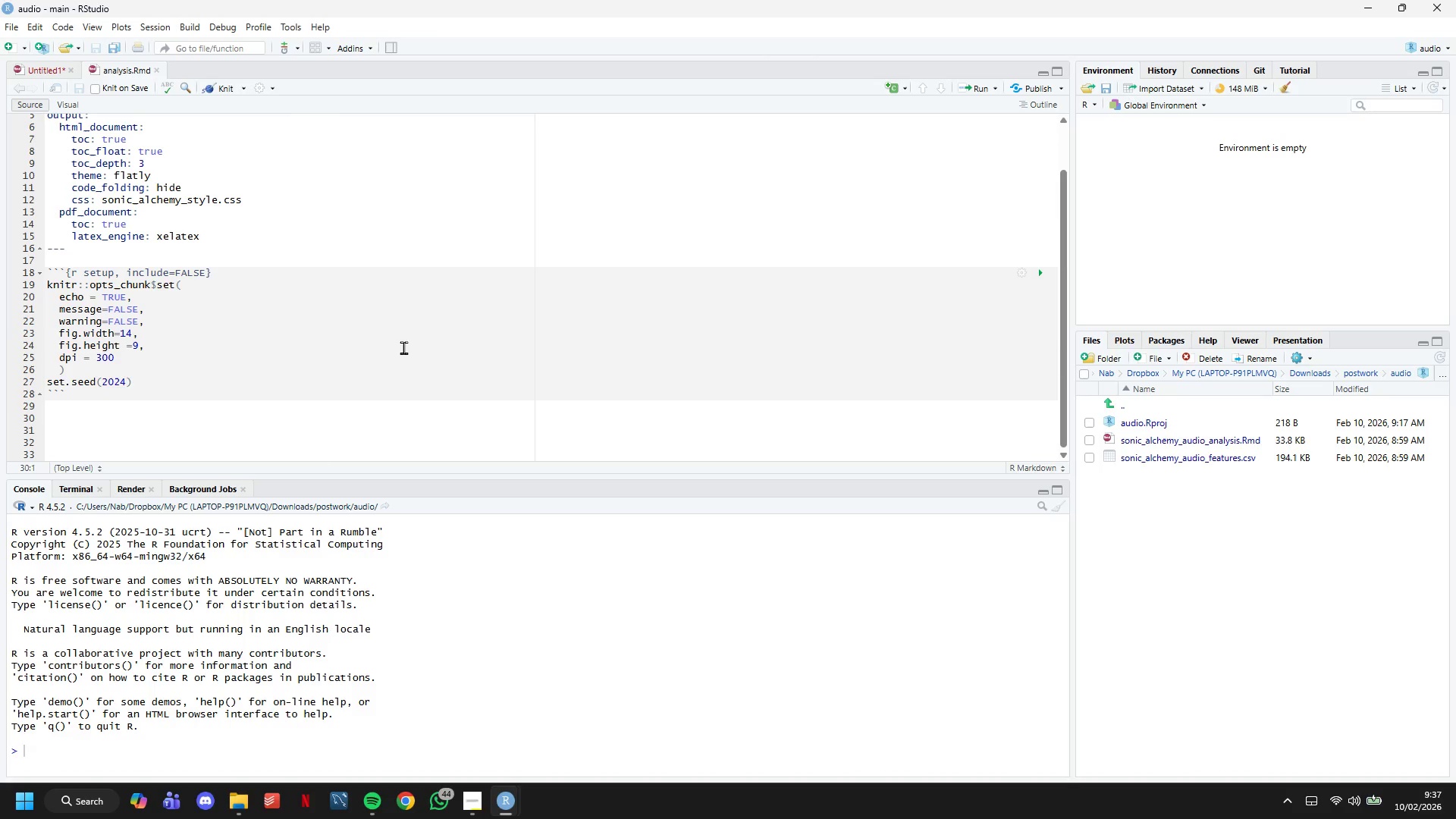 
type(<style>)
 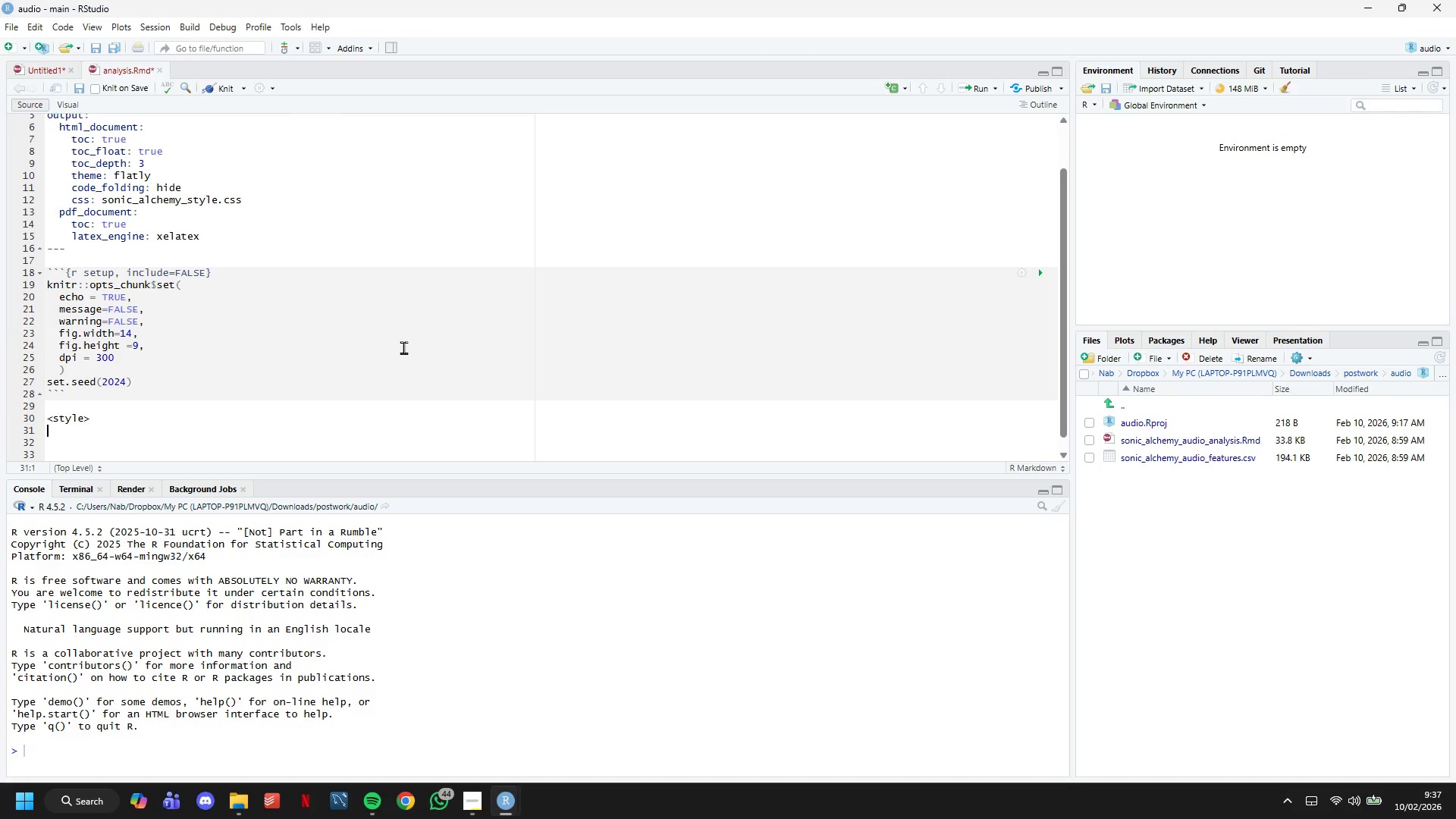 
 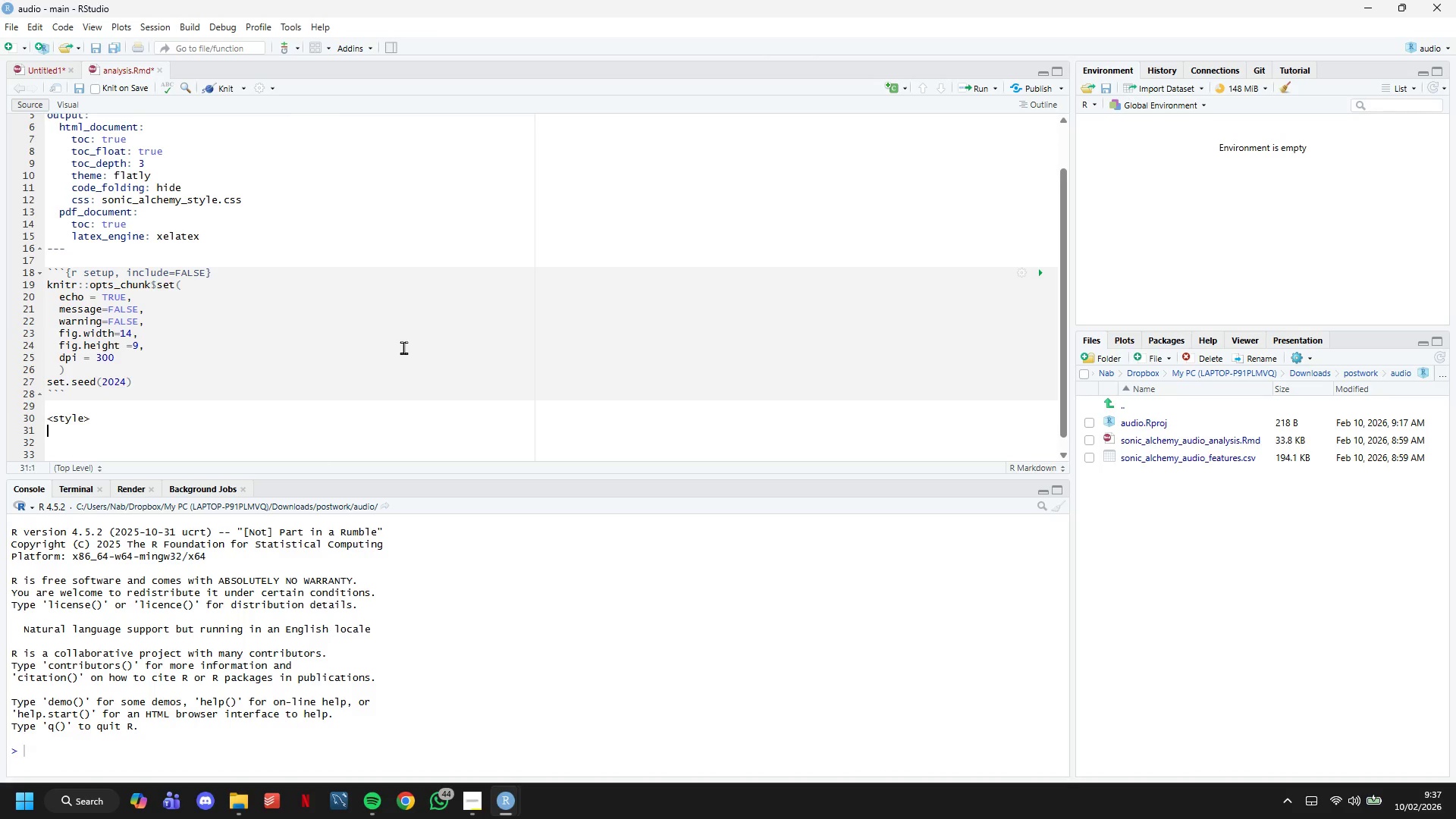 
key(Enter)
 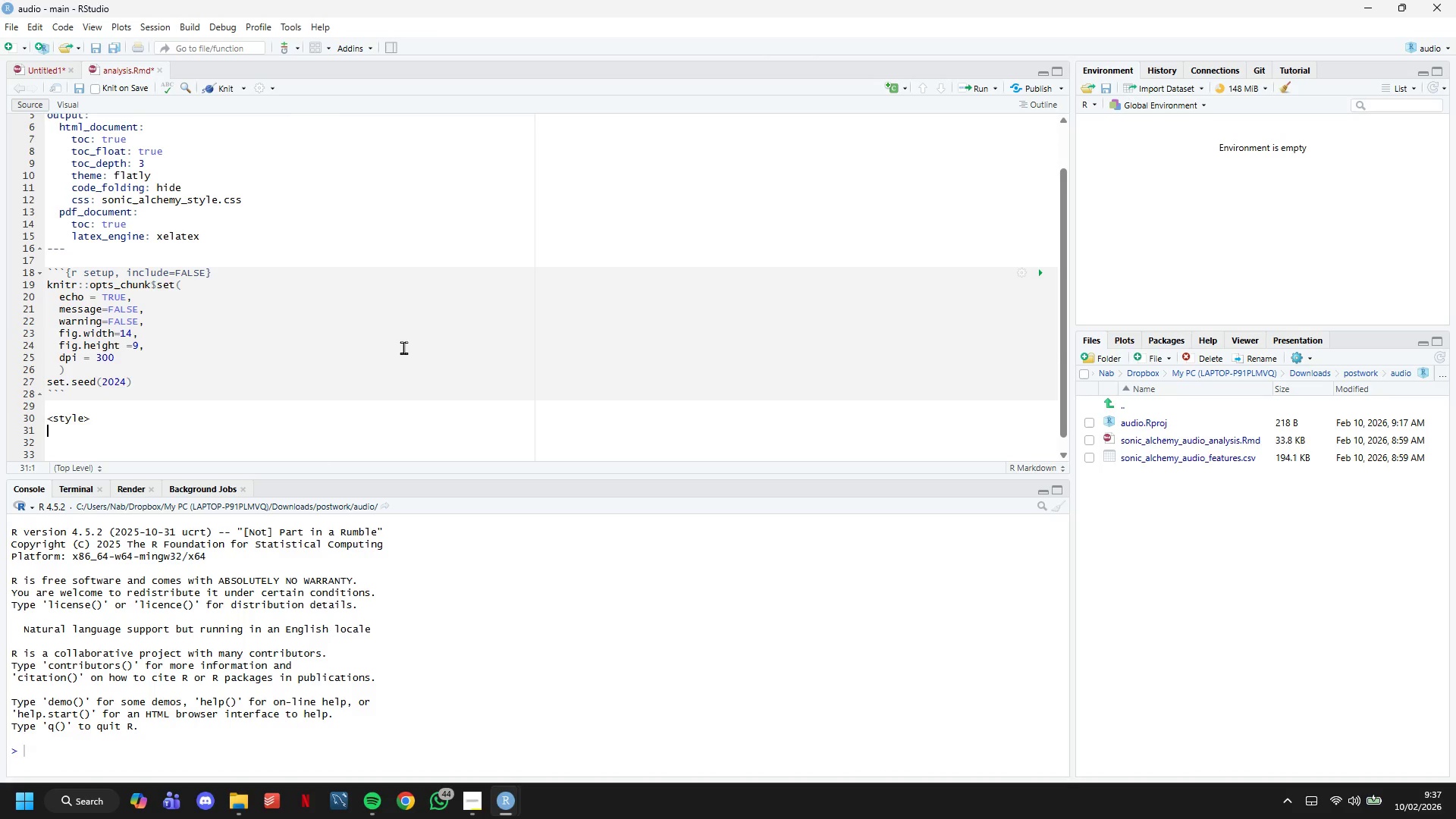 
type(body {)
 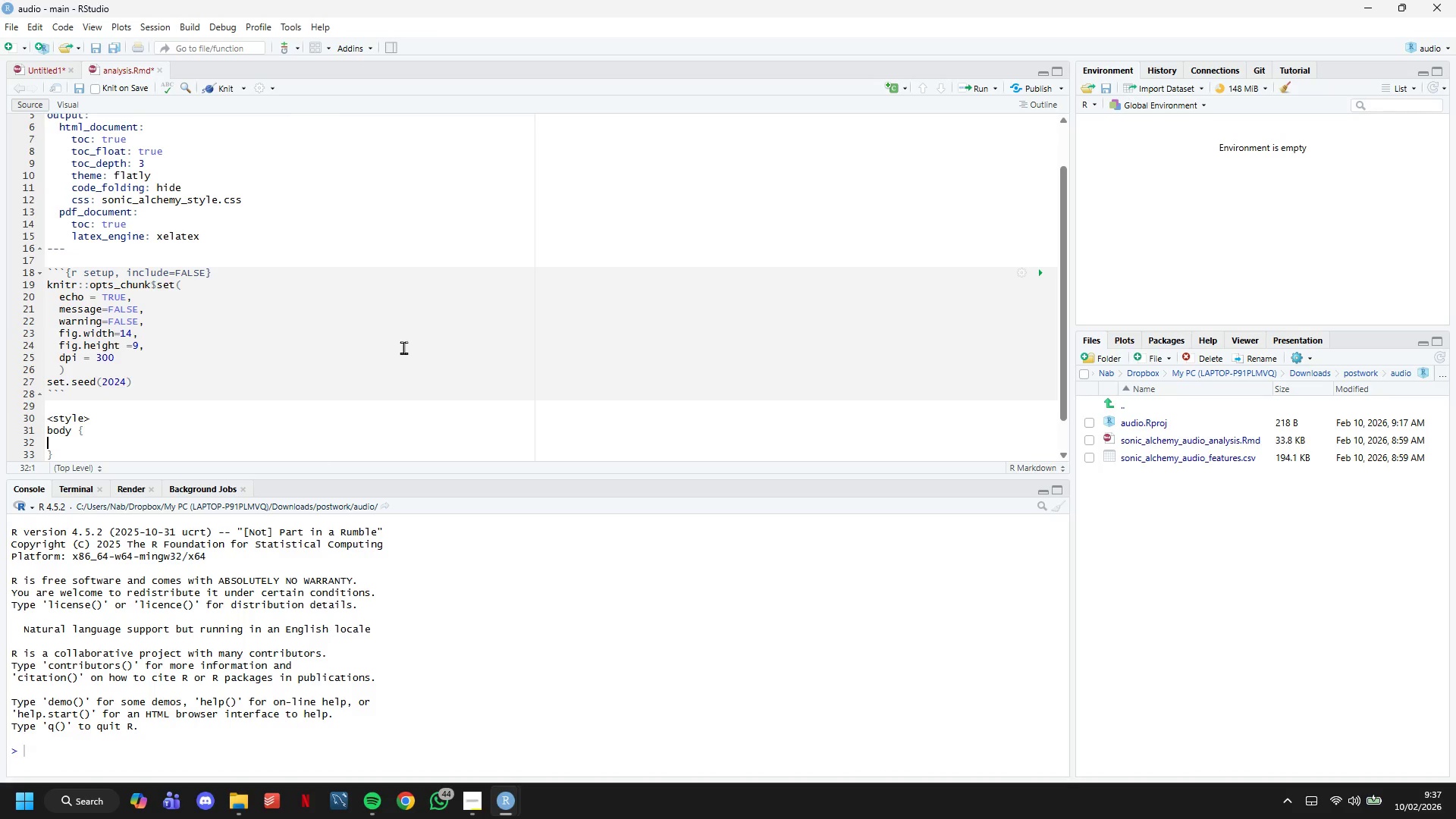 
 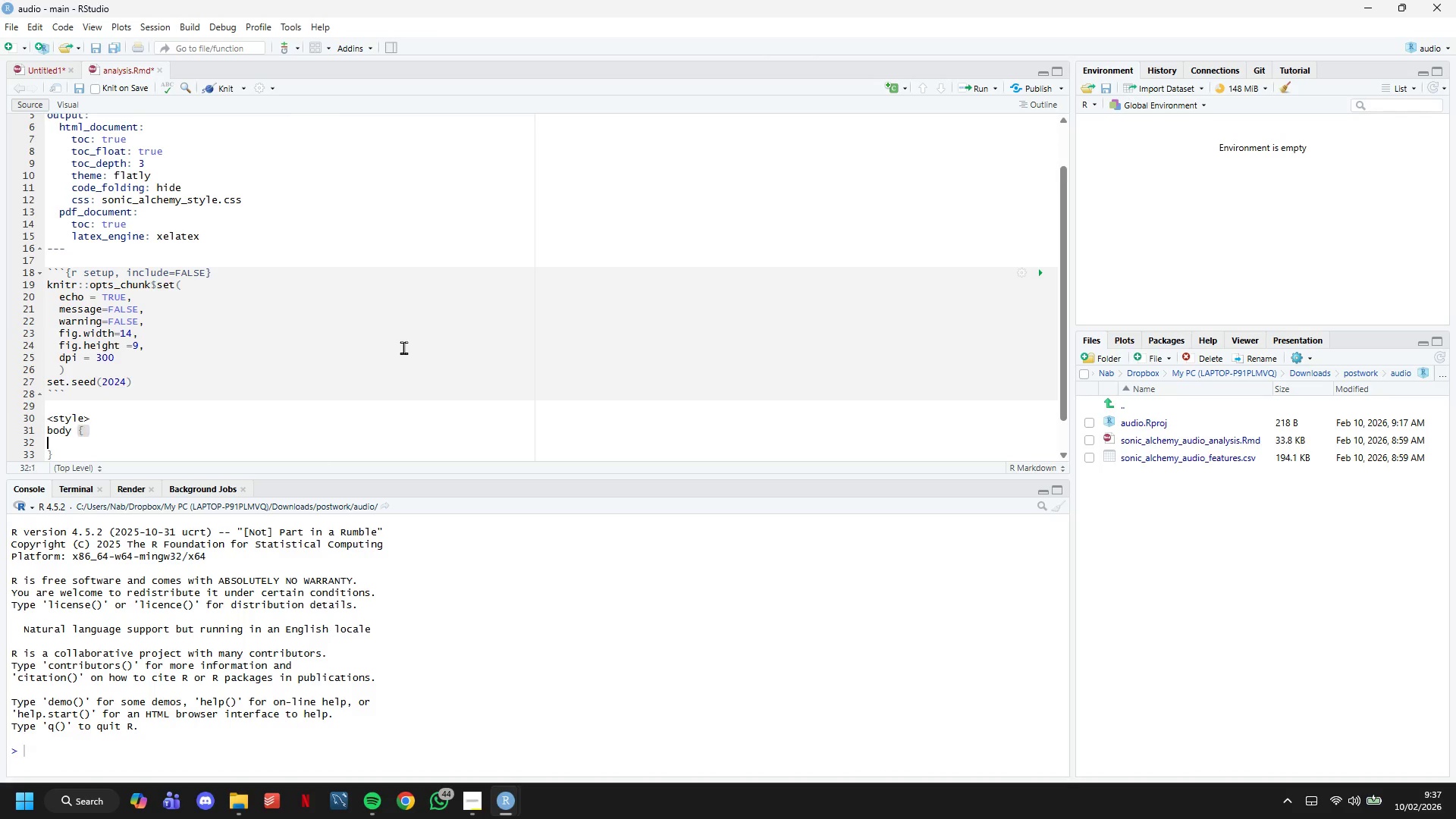 
key(Enter)
 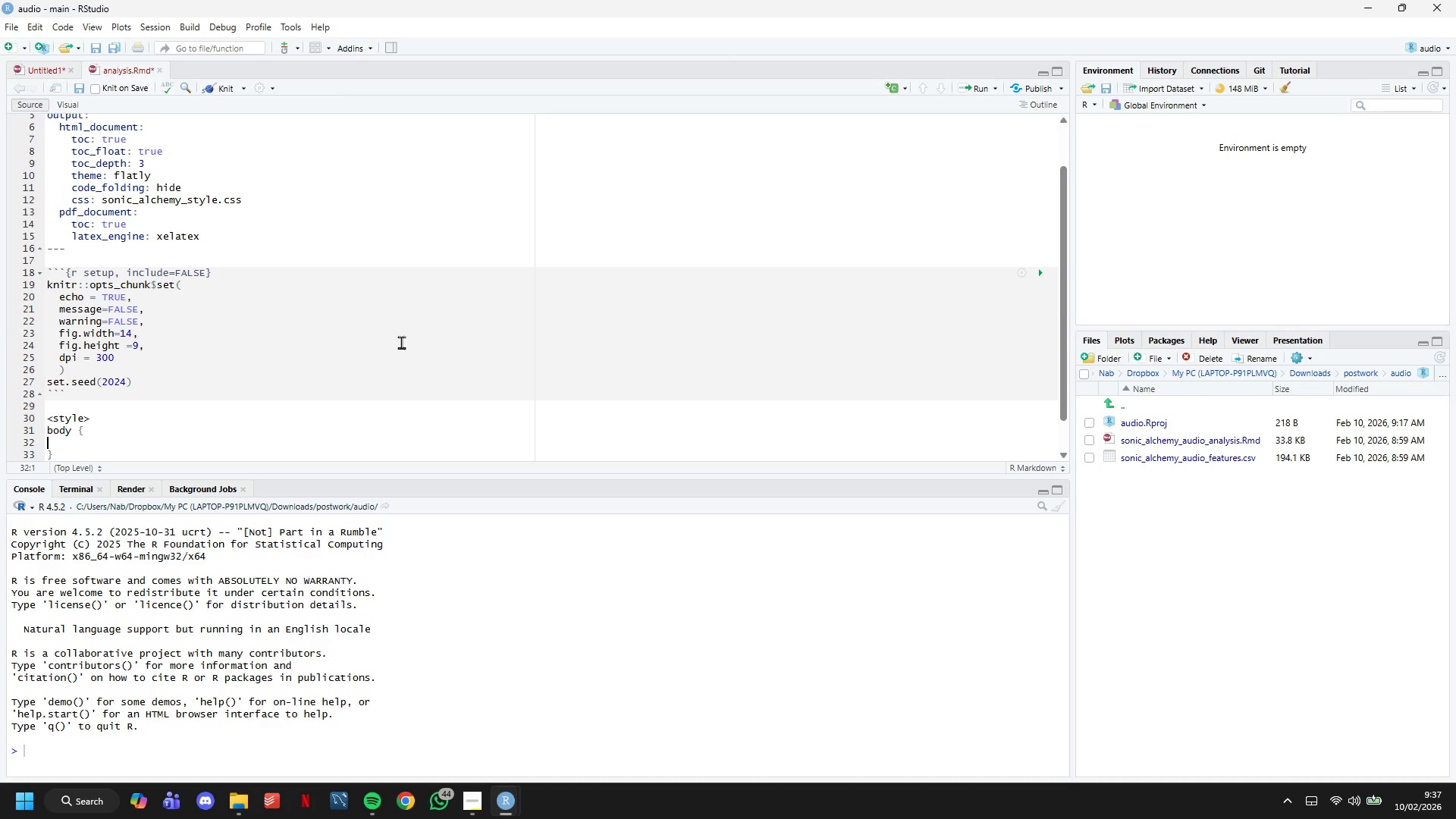 
scroll: coordinate [371, 287], scroll_direction: down, amount: 7.0
 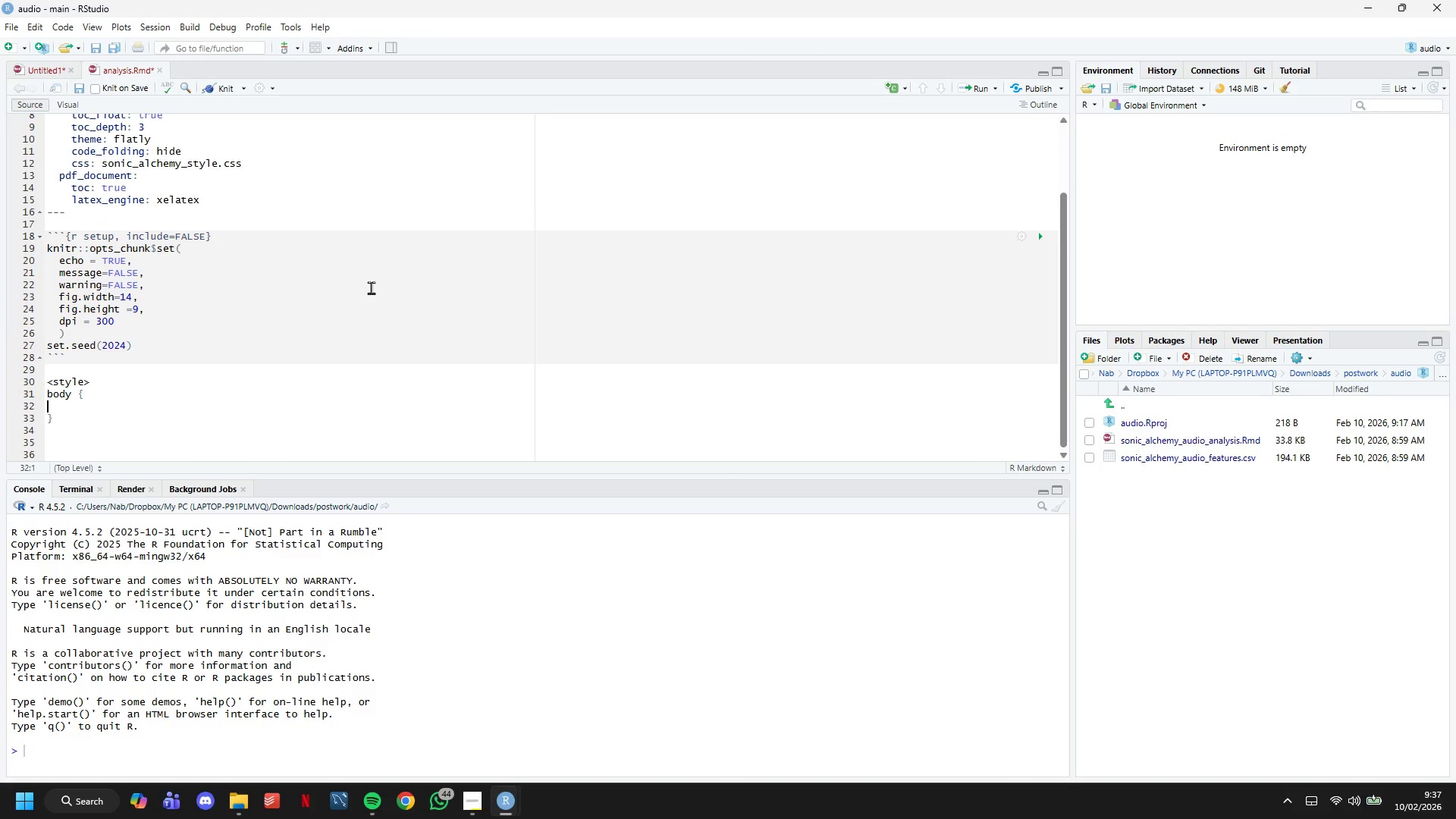 
key(Tab)
type(background-color: )
 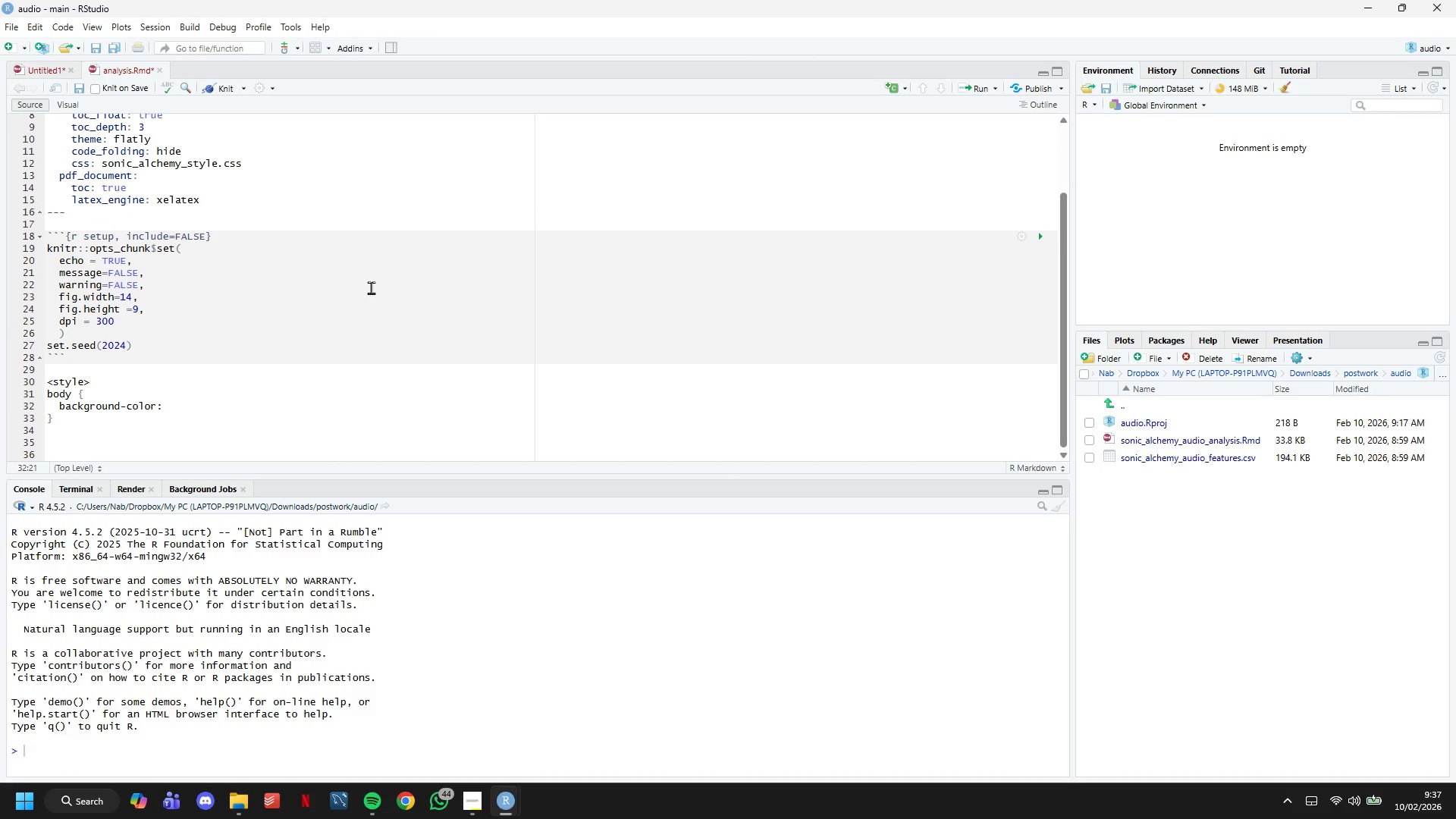 
hold_key(key=ShiftLeft, duration=1.51)
 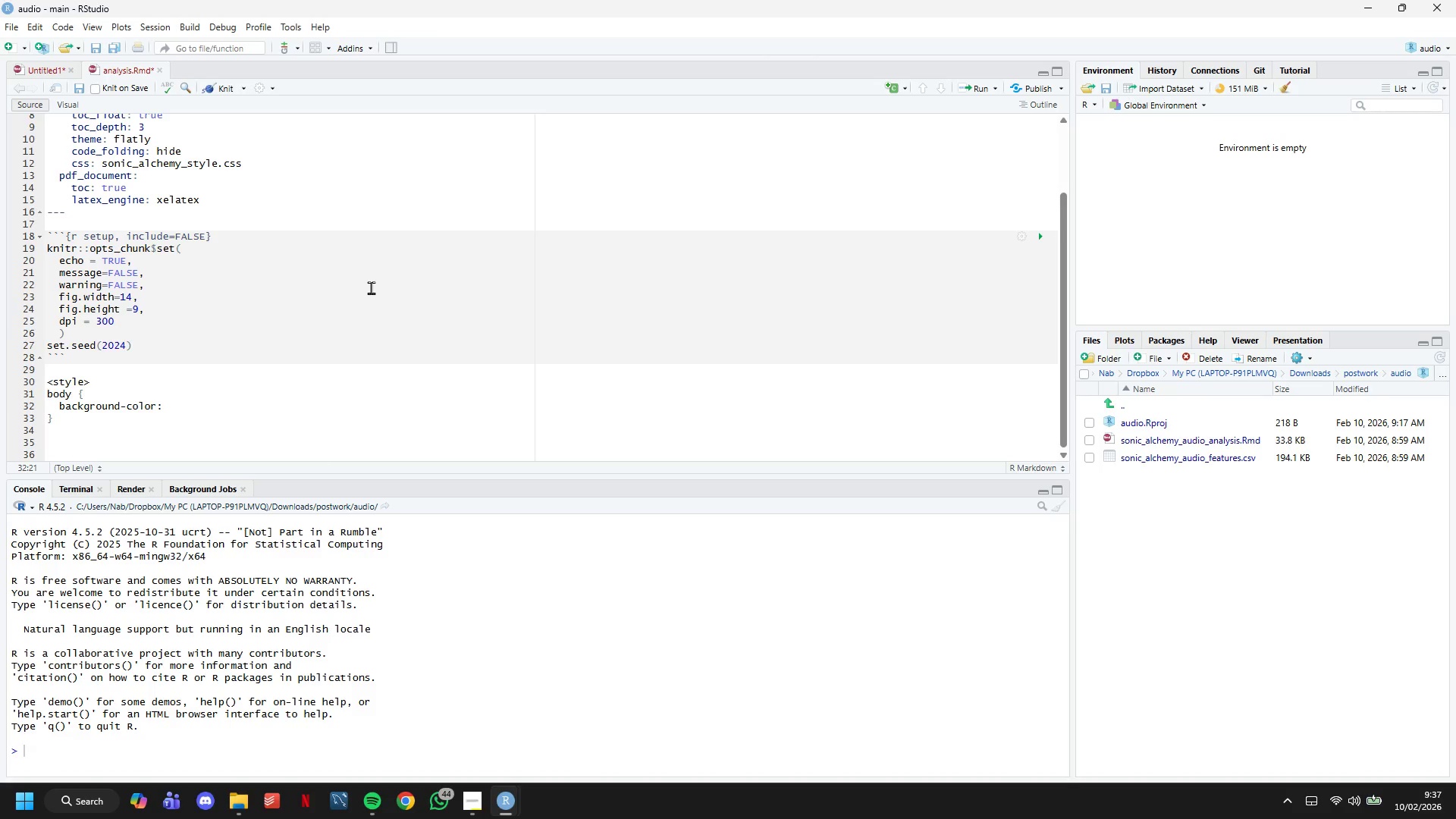 
type(#1a1d2e;)
 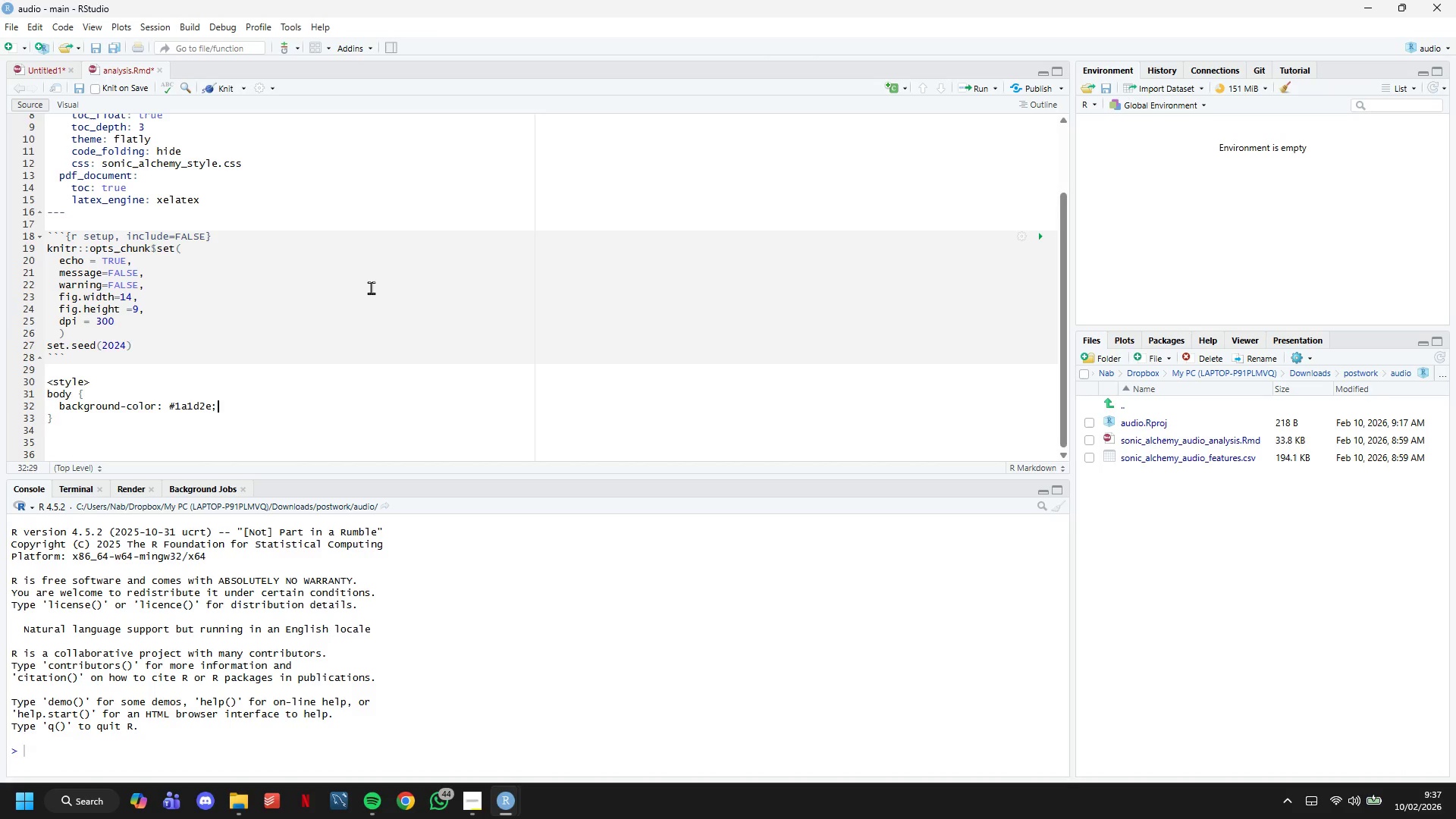 
key(Enter)
 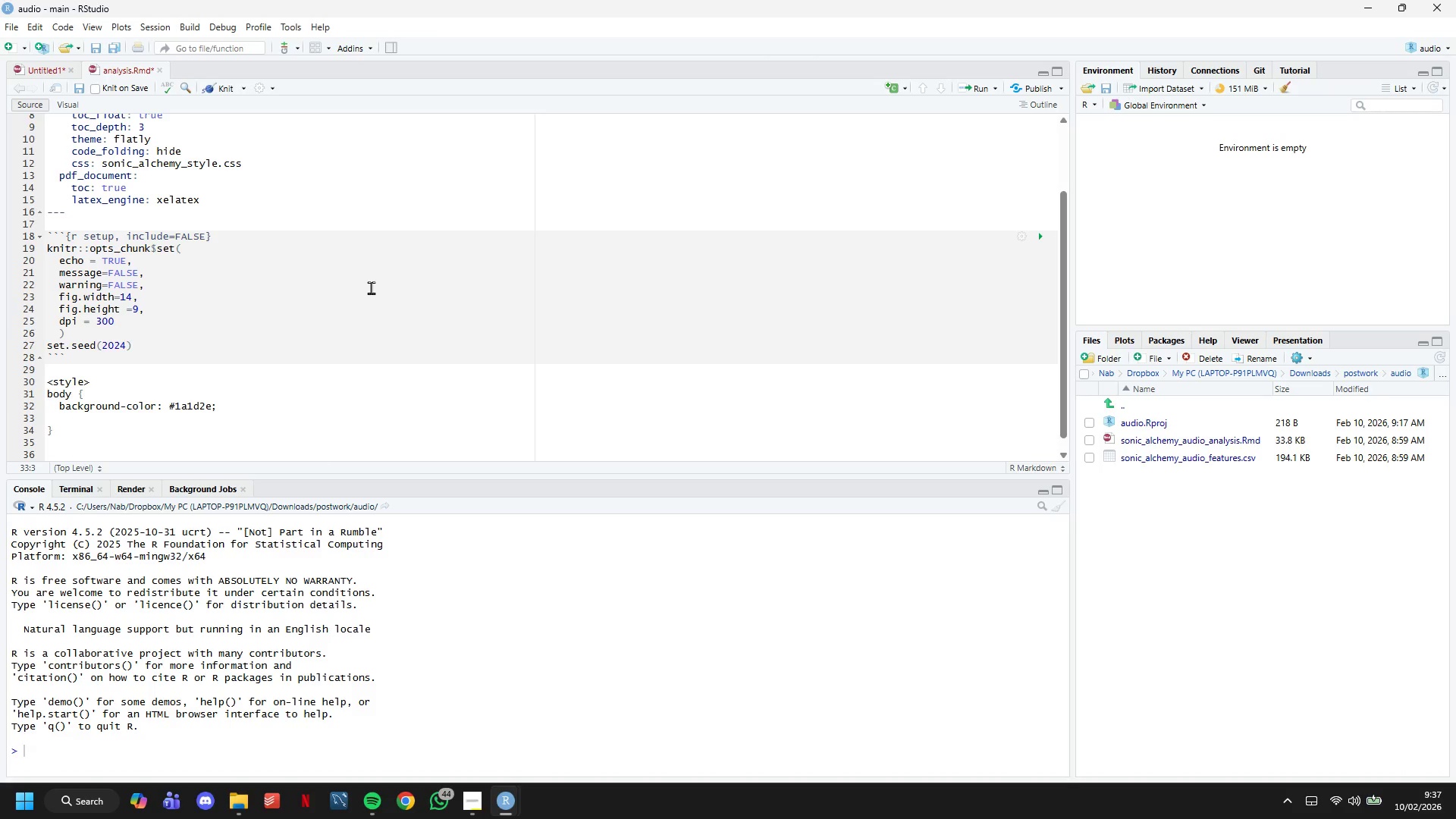 
type(color: #e8eaf5)
key(Backspace)
type(6;)
 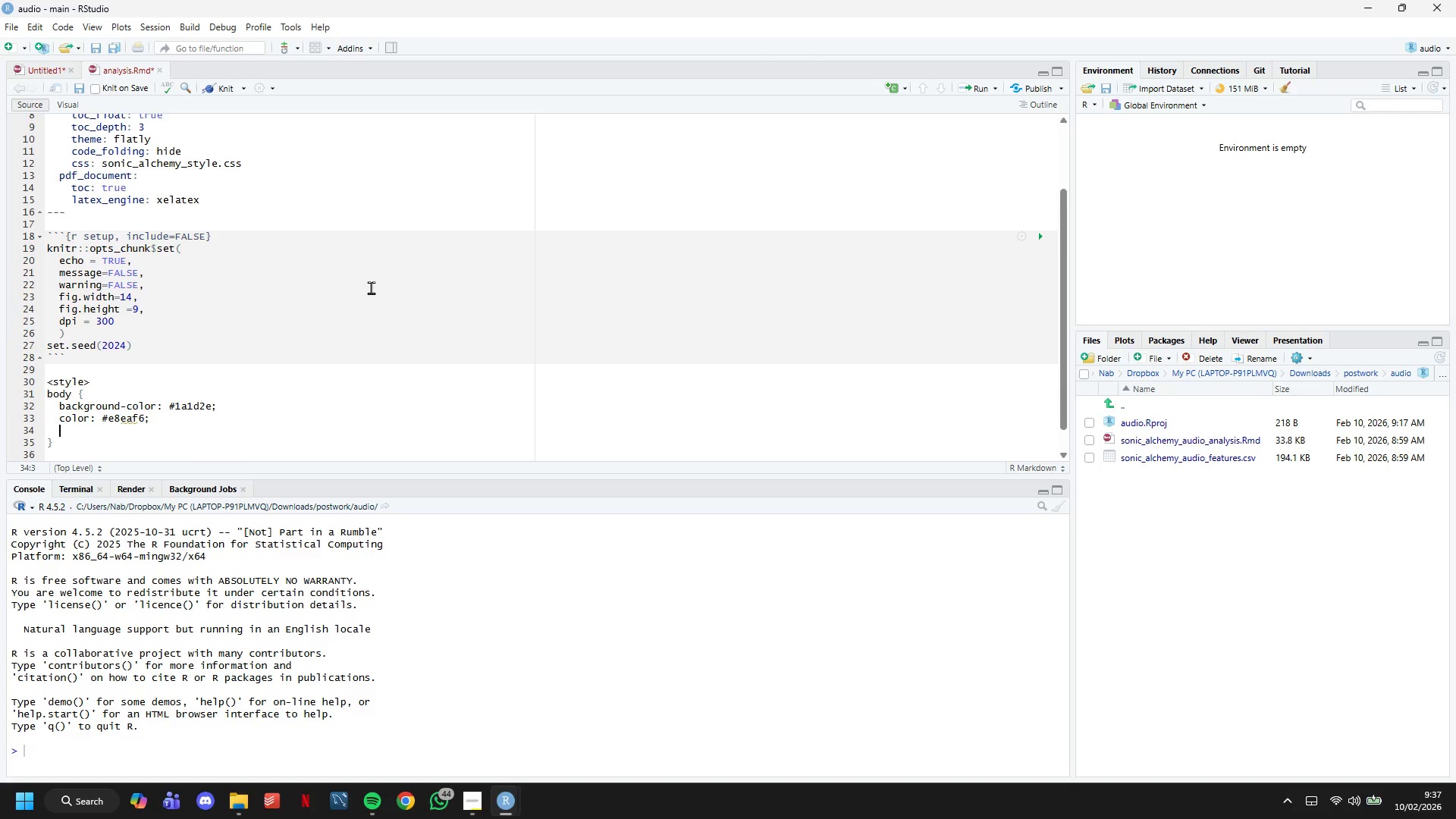 
 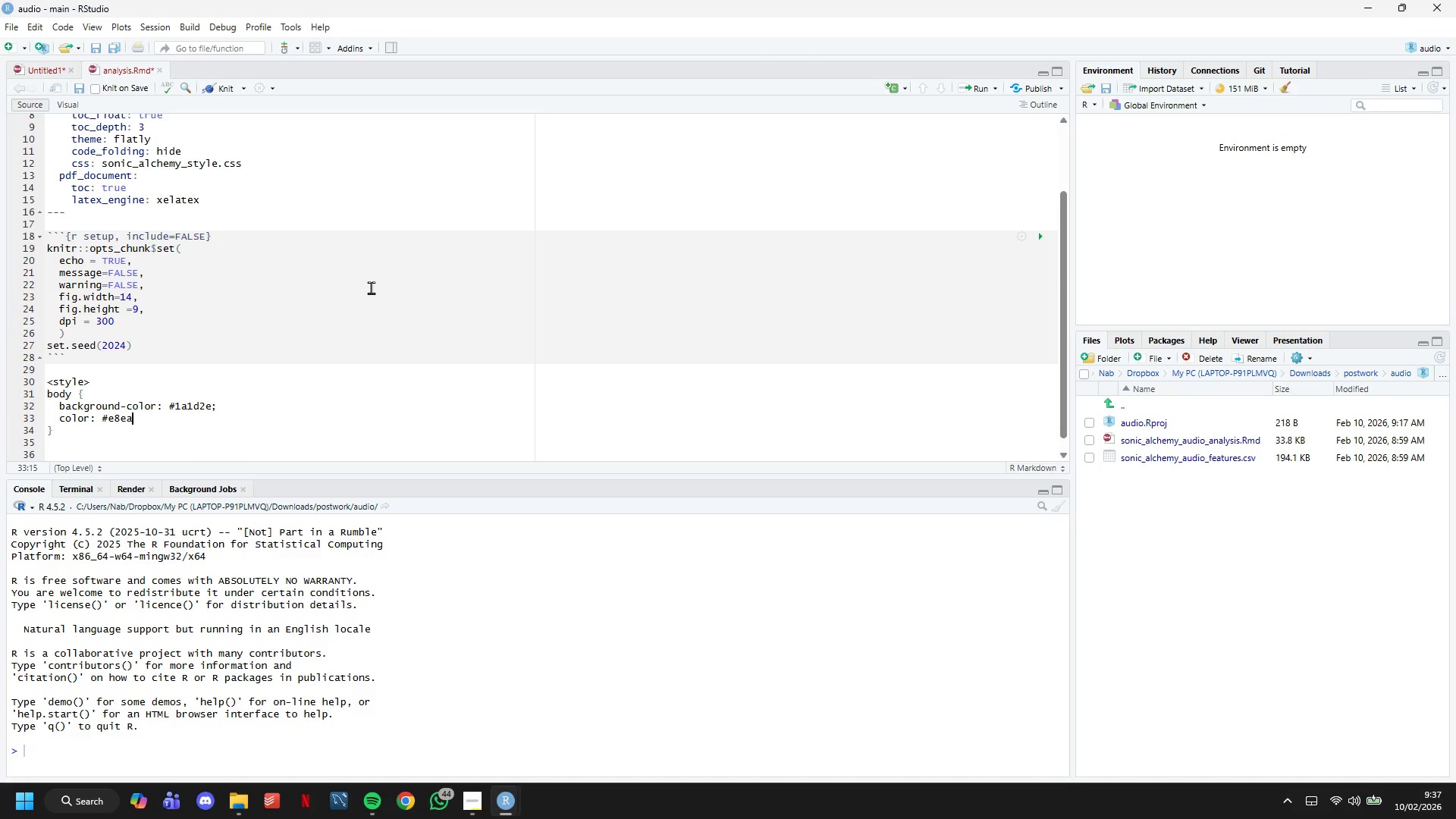 
key(Enter)
 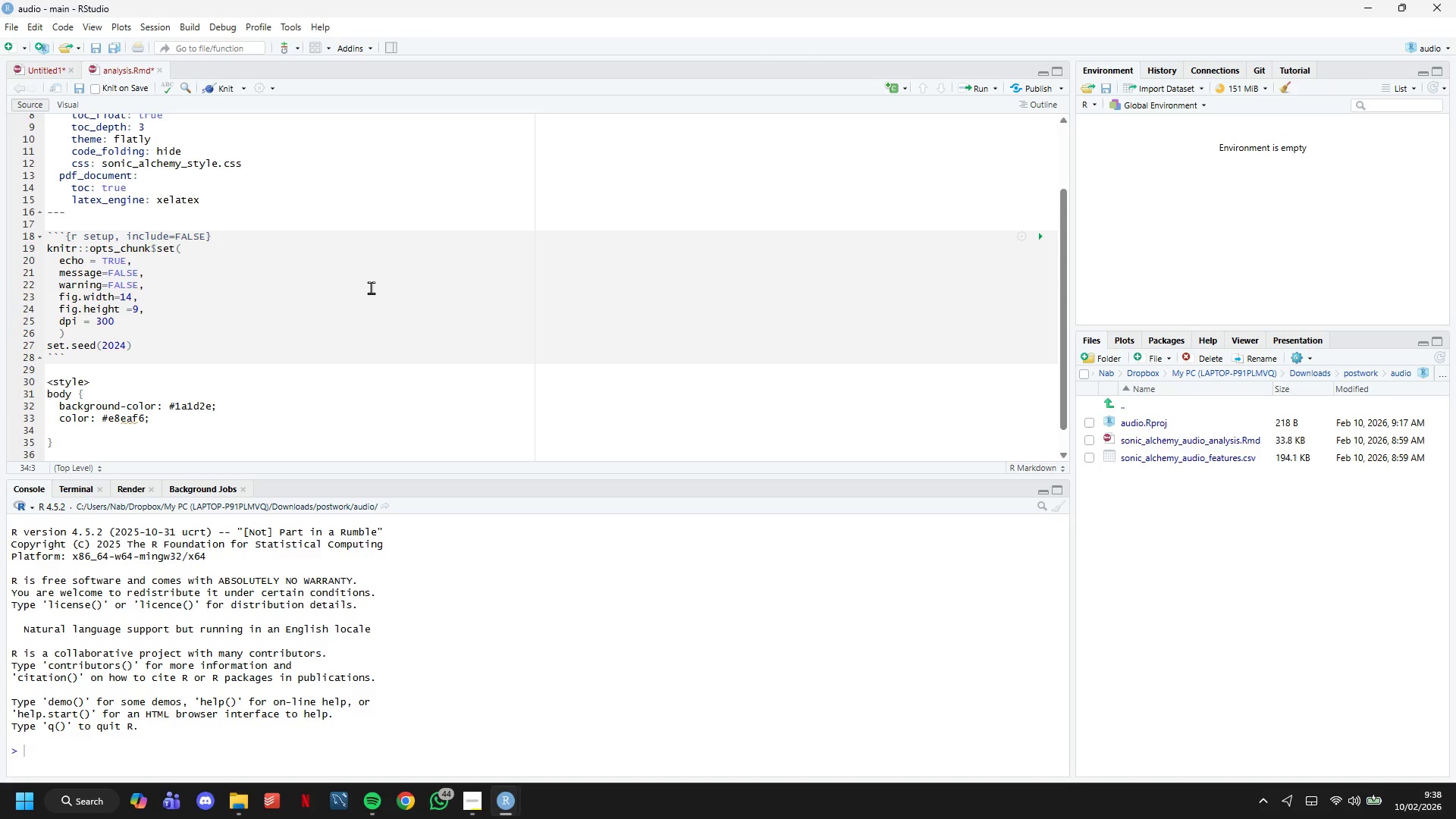 
wait(7.59)
 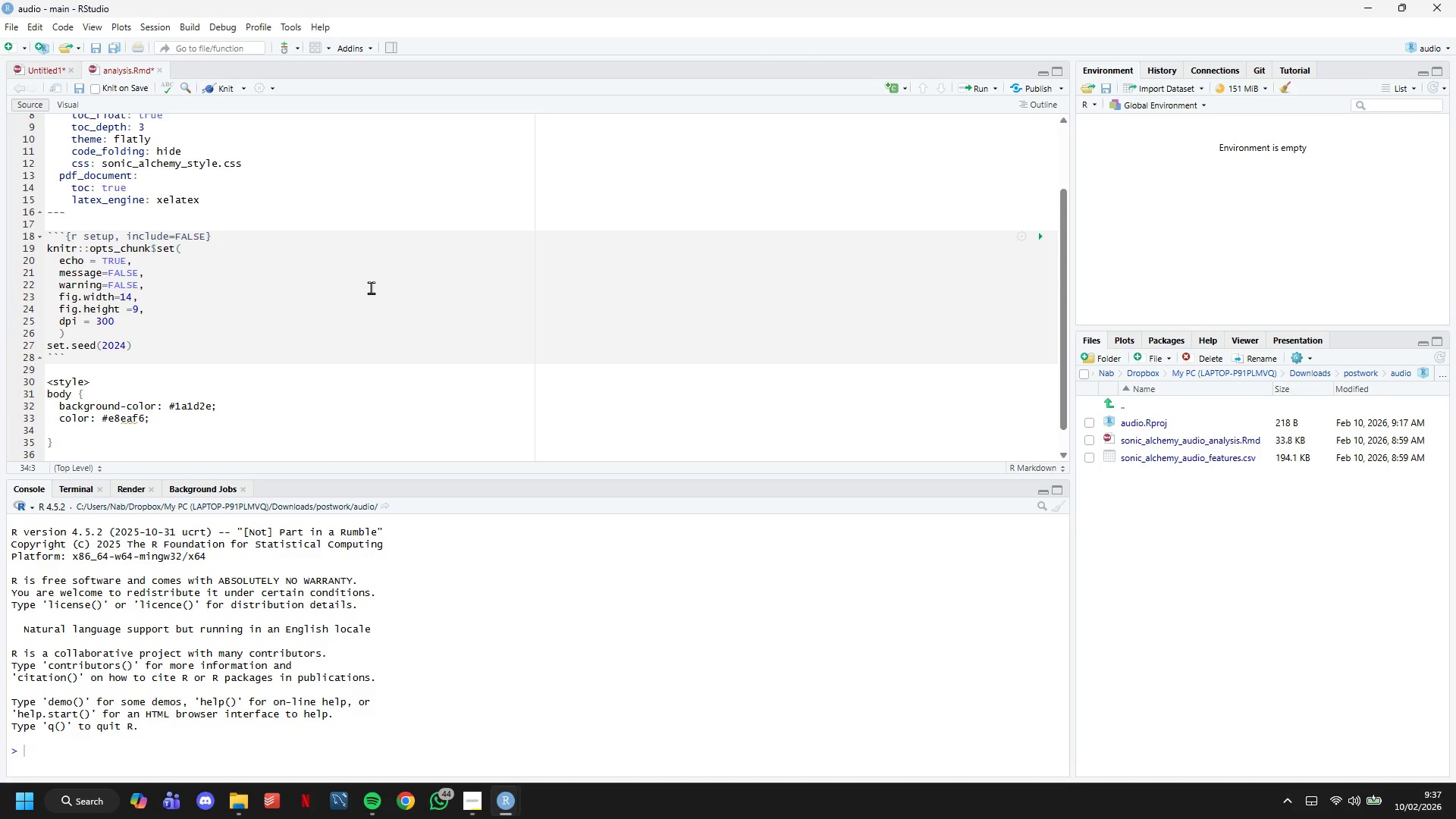 
type(font-famili)
key(Backspace)
type(y: '')
 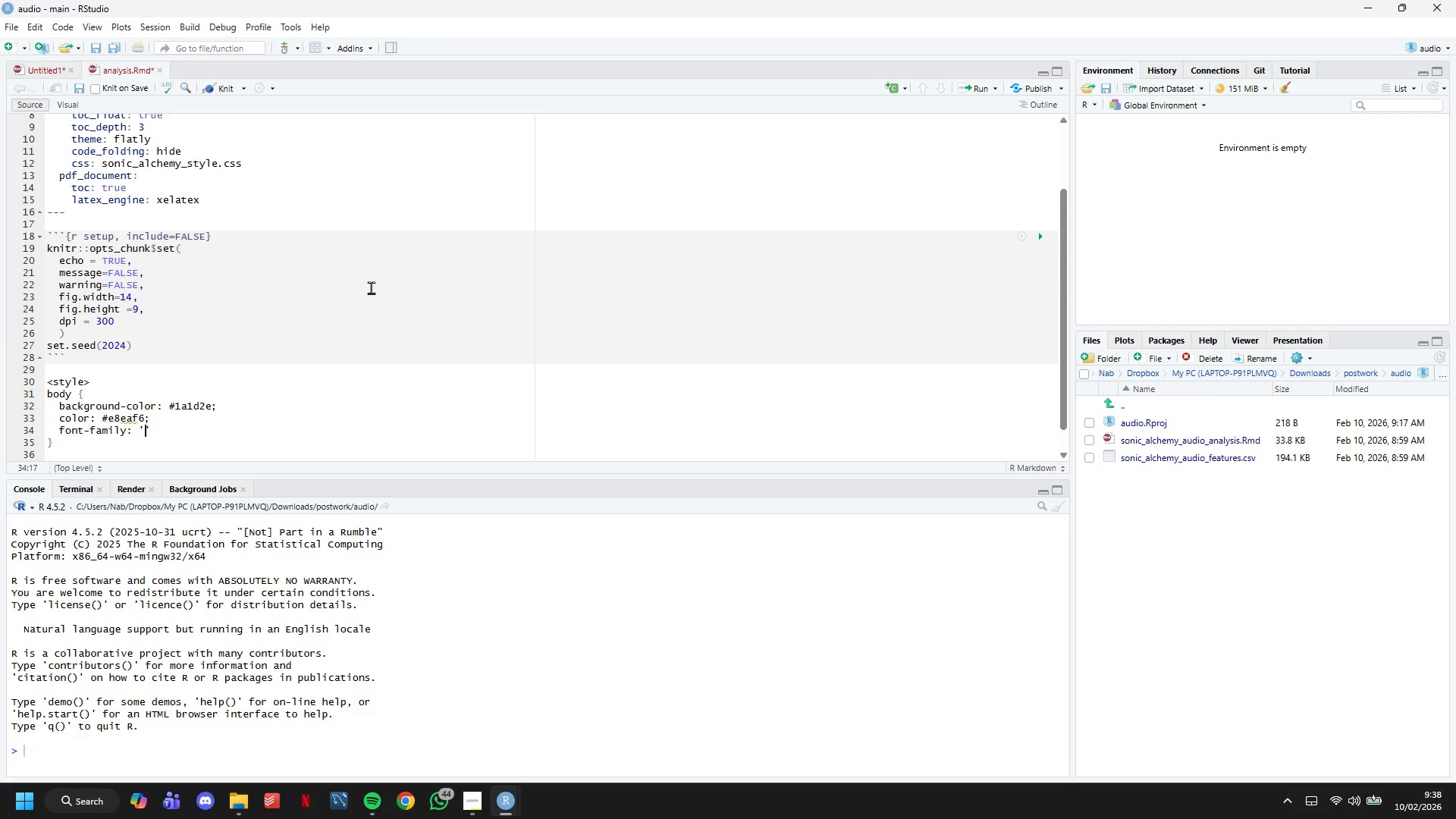 
 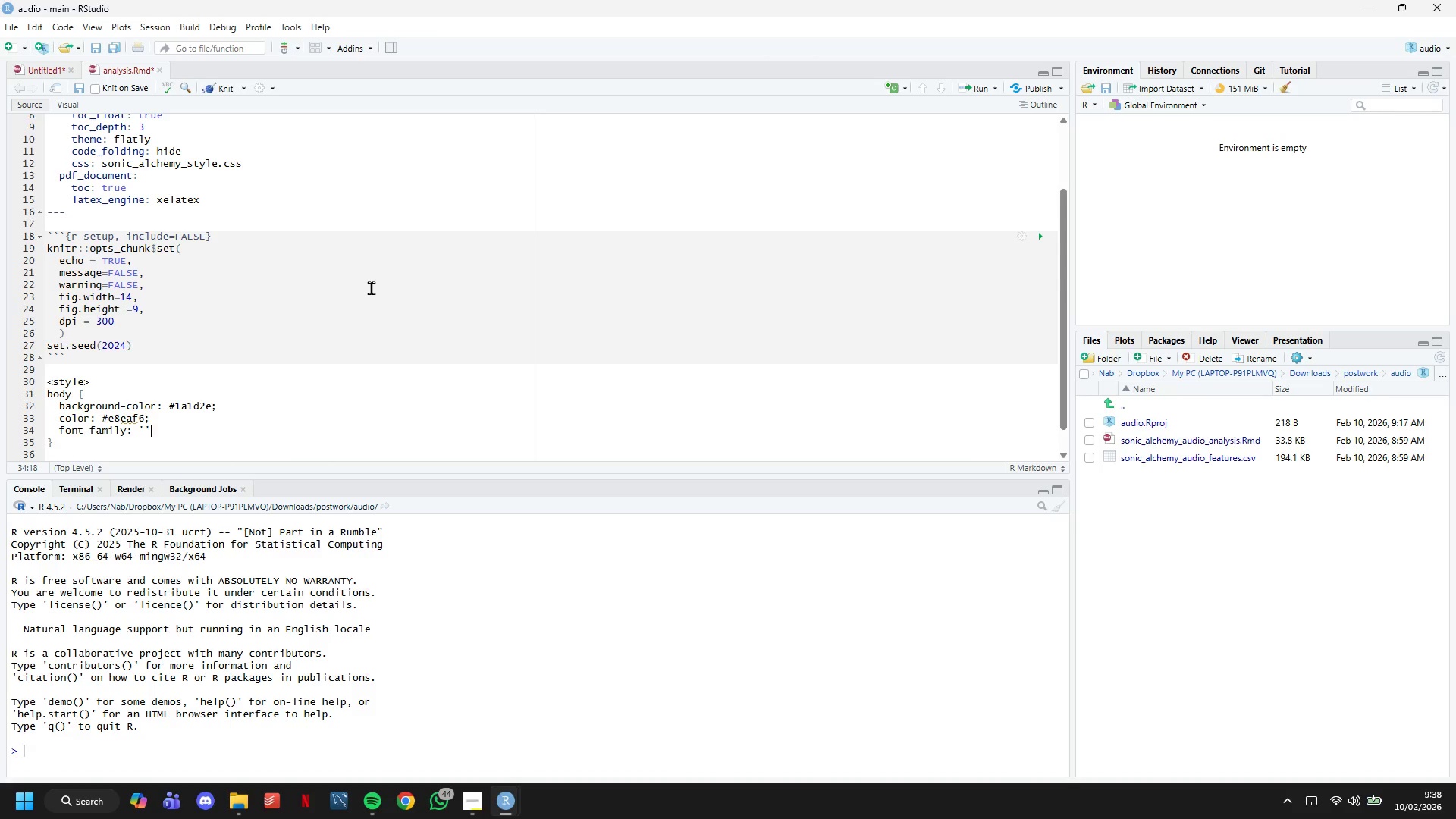 
key(ArrowLeft)
 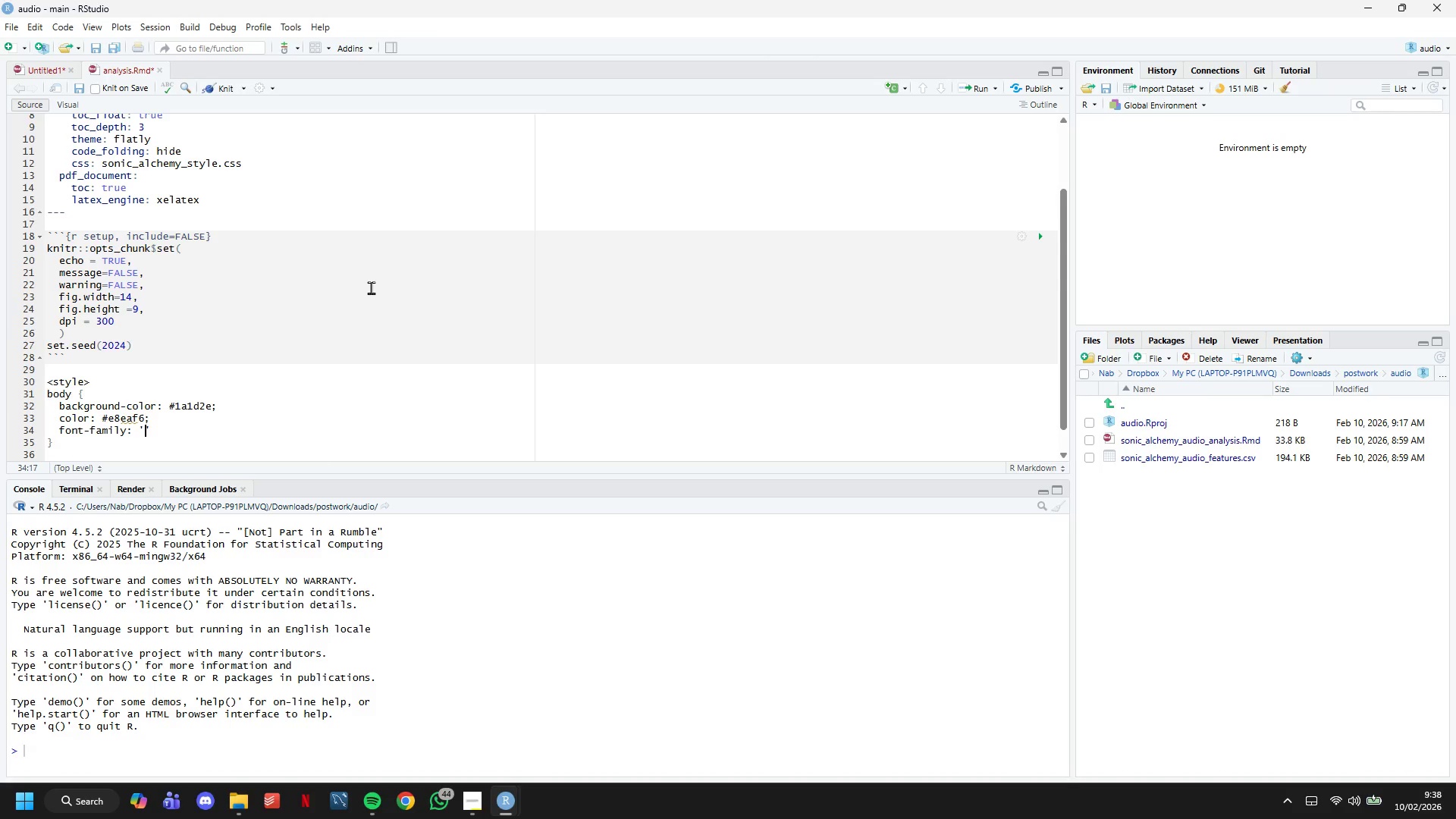 
type(Helvetica Neue)
 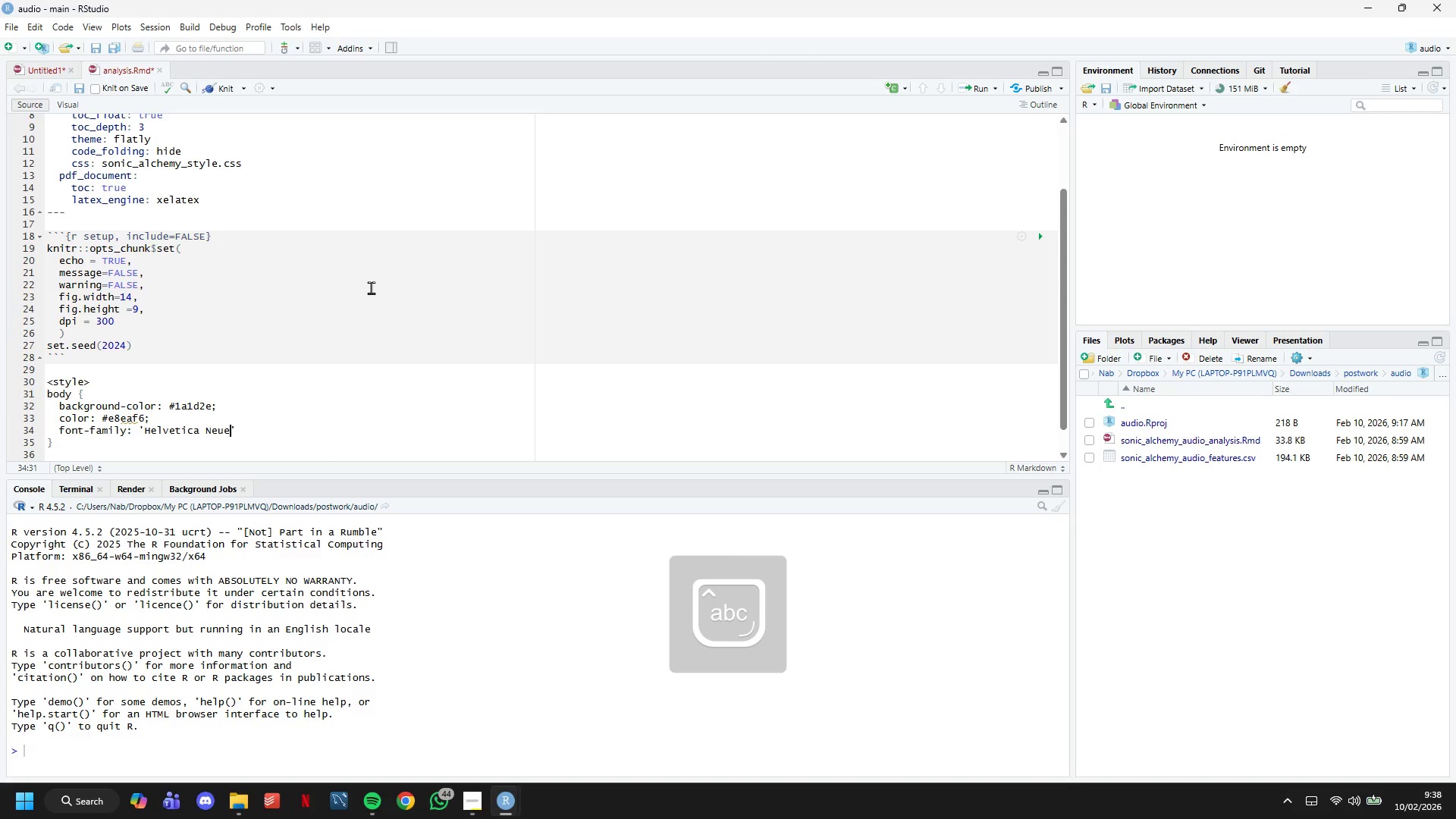 
key(ArrowRight)
 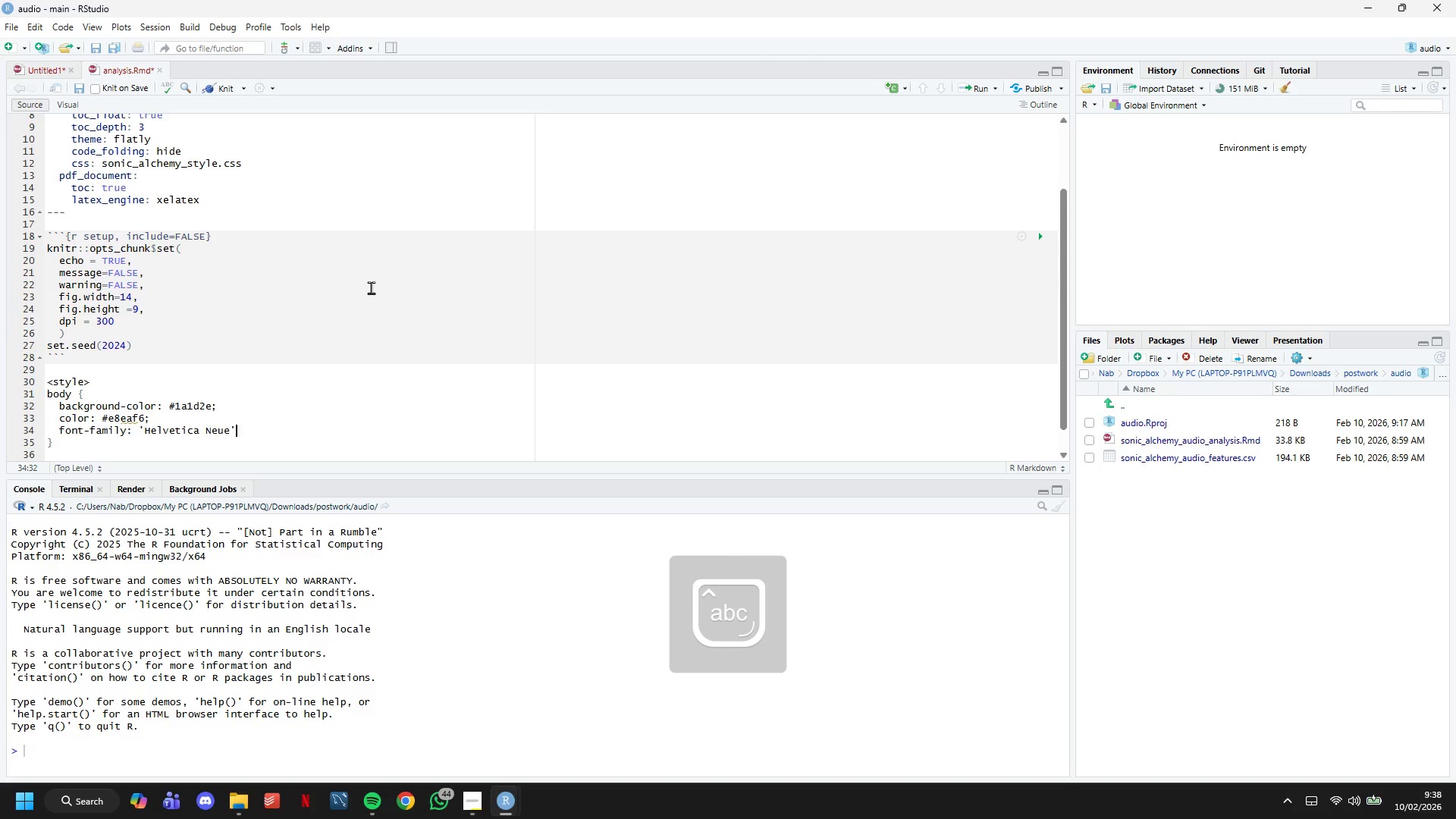 
type(, Arial, sans-serif;)
 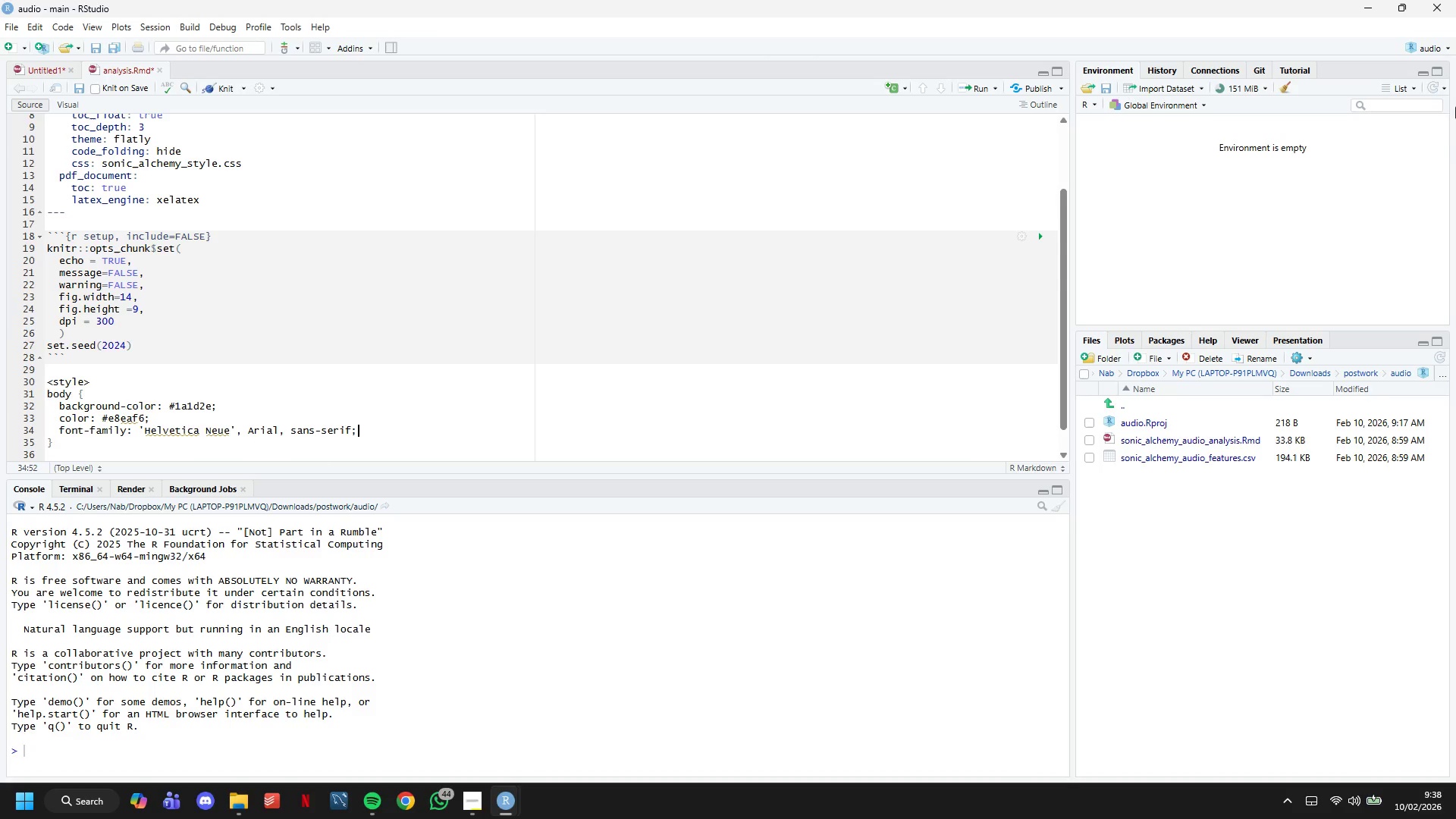 
key(Enter)
 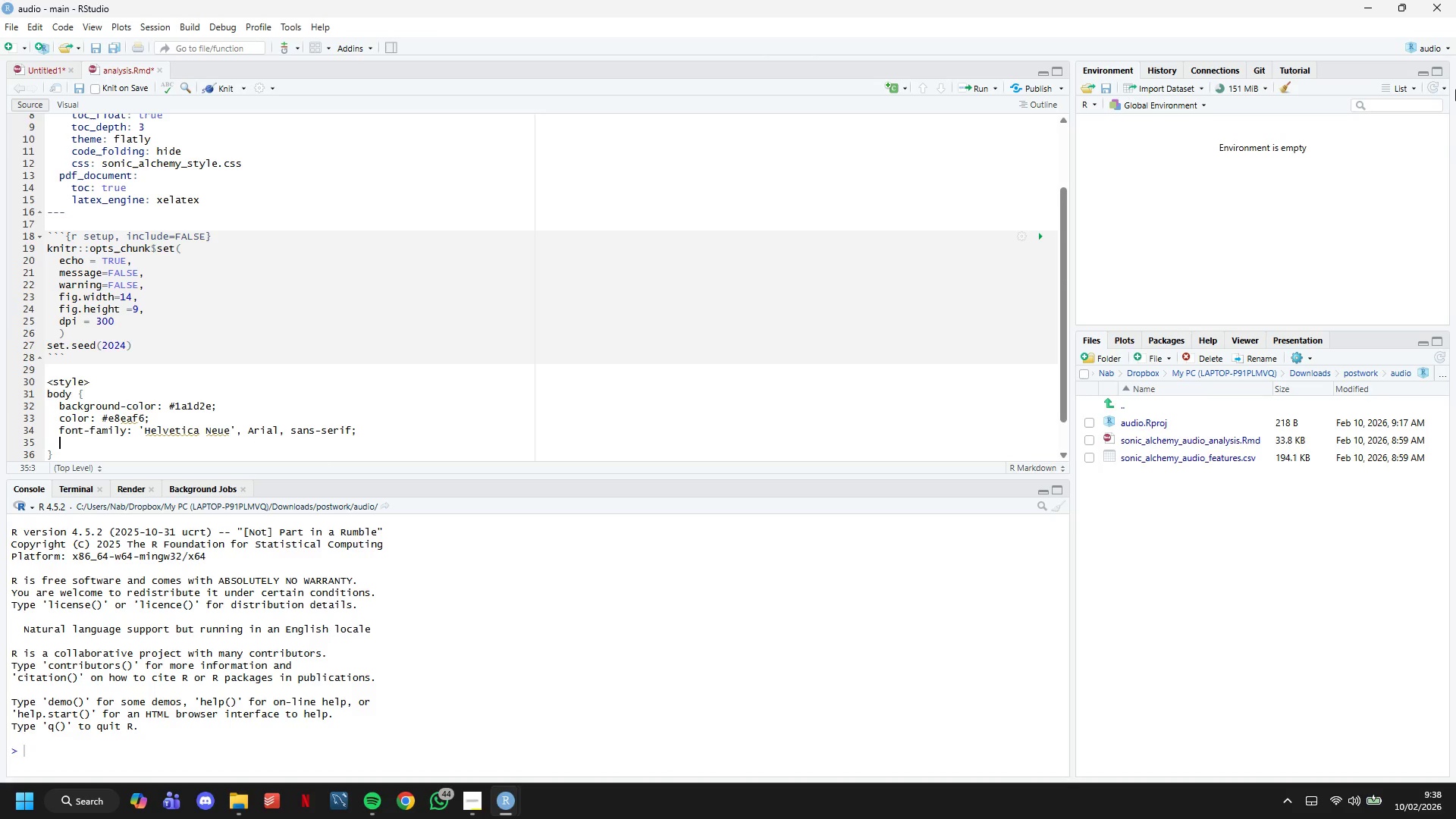 
type(line-height)
 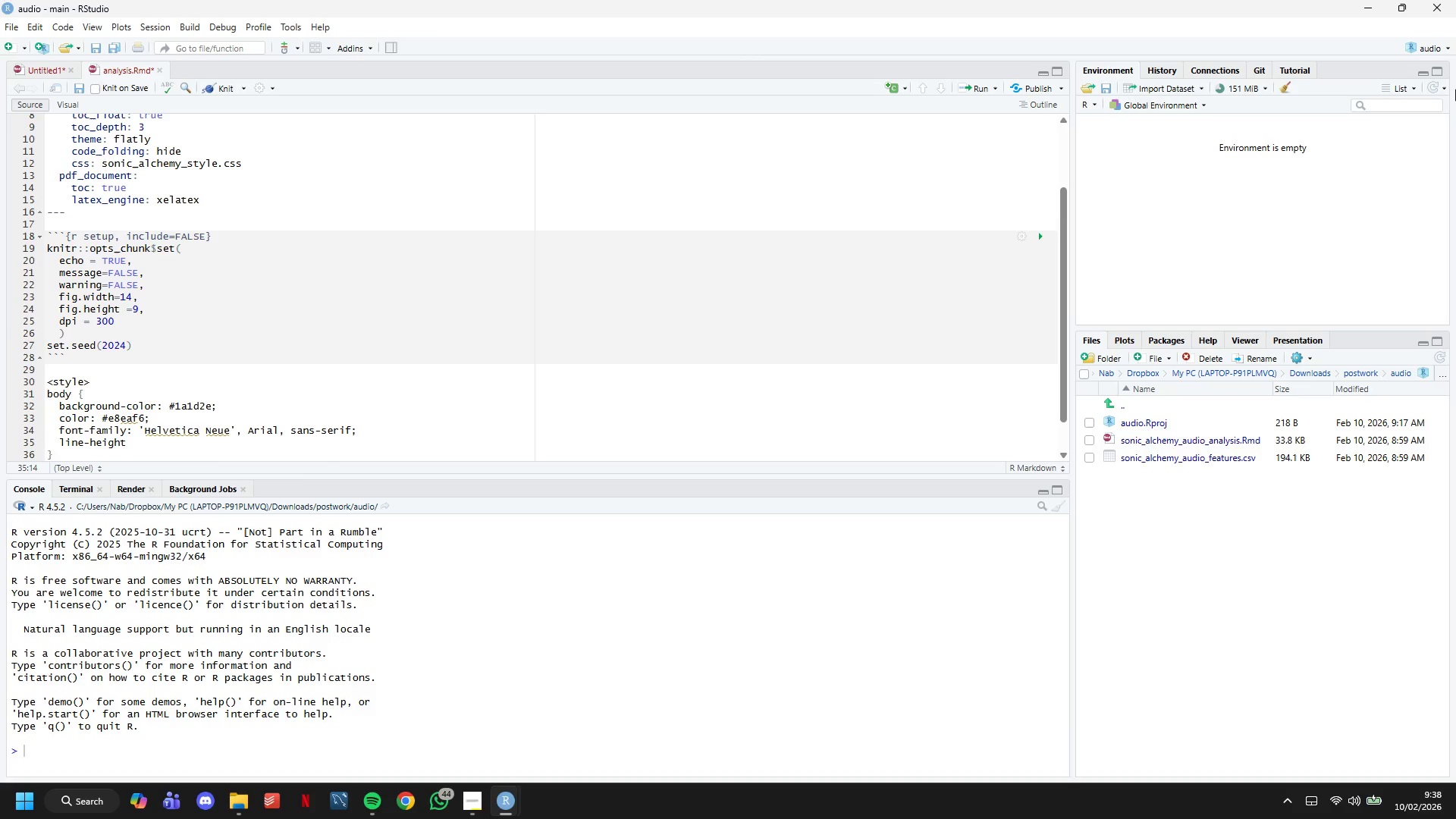 
key(Shift+Semicolon)
 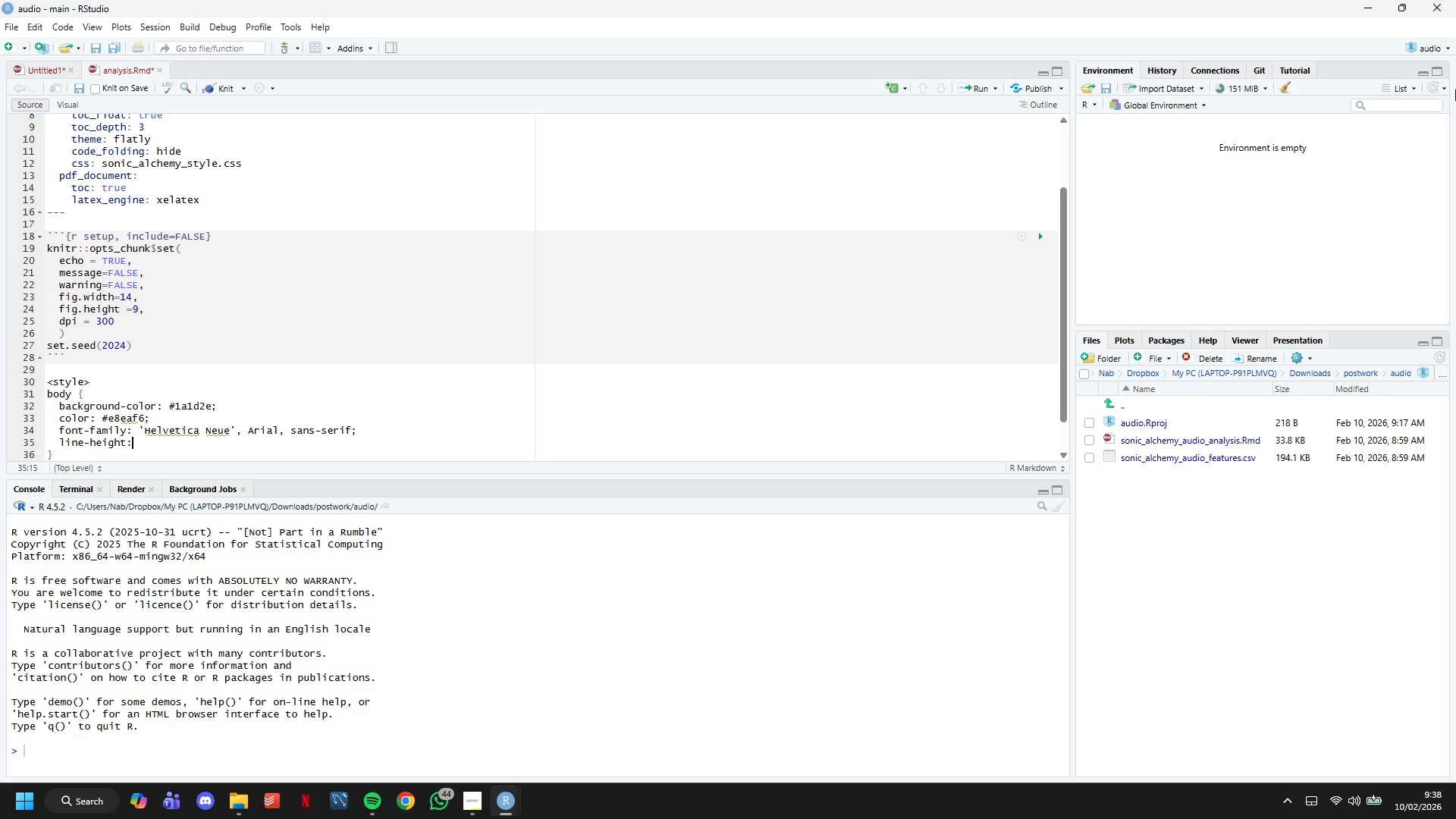 
key(Space)
 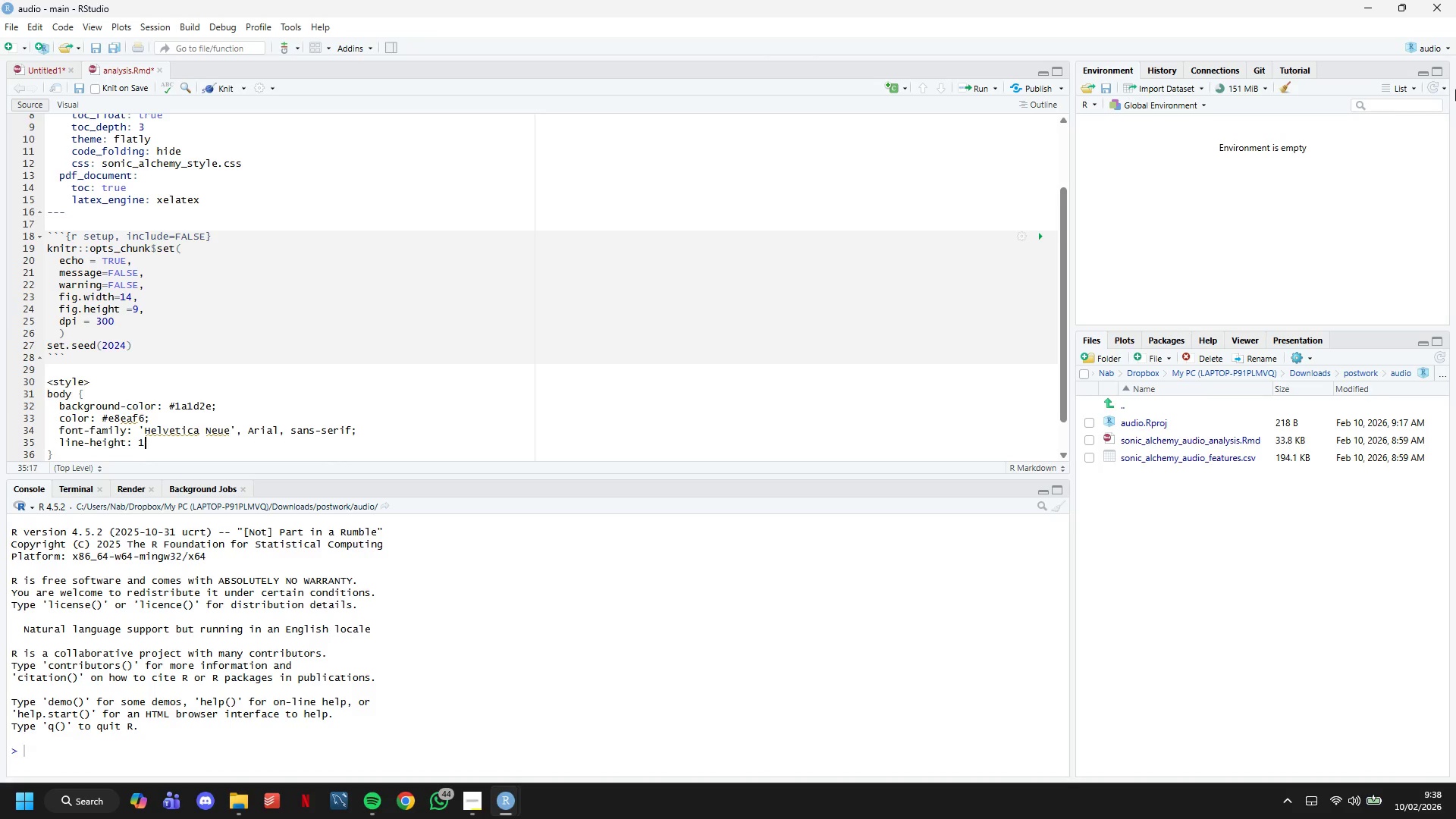 
key(1)
 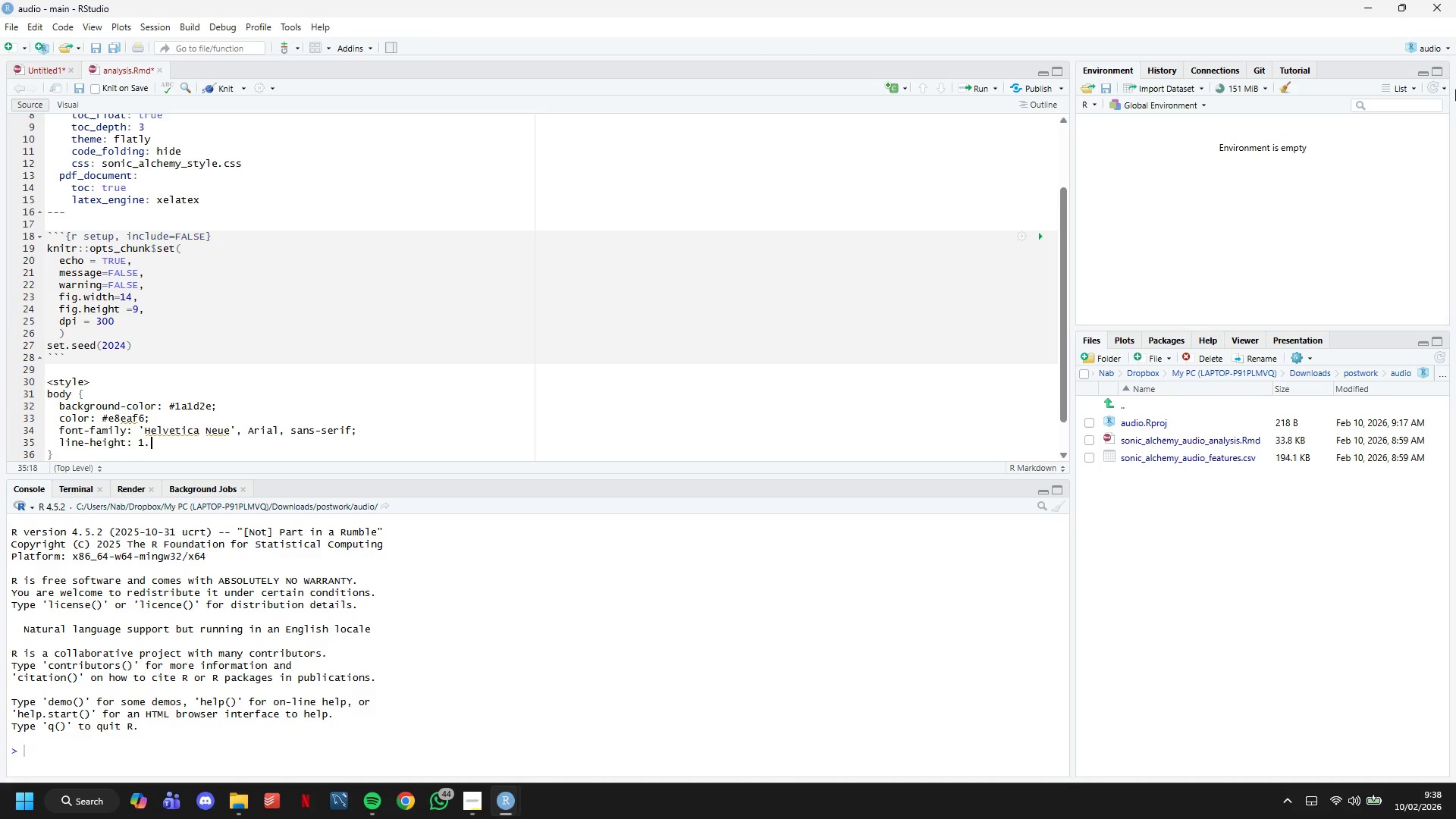 
key(Period)
 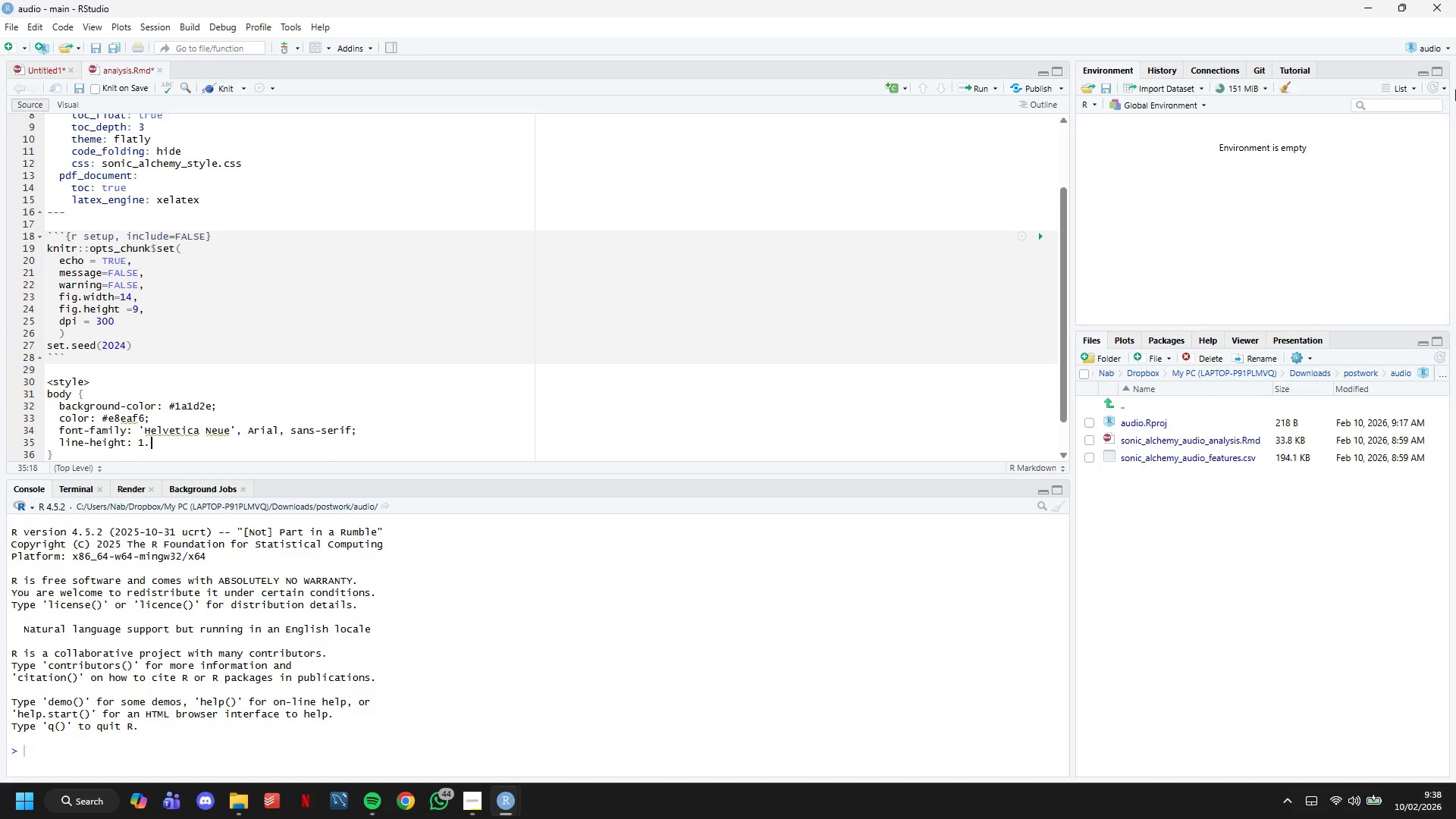 
key(7)
 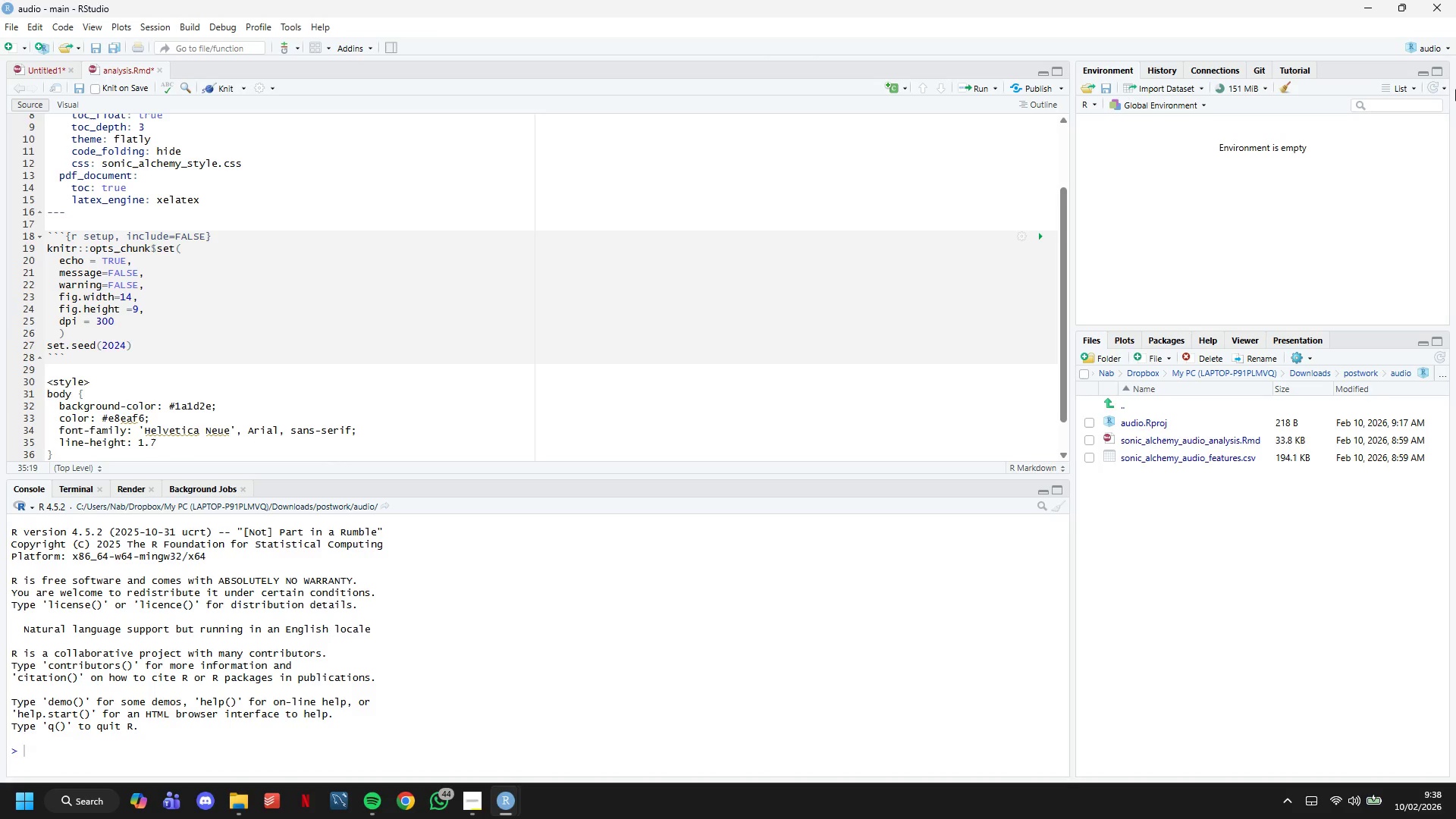 
key(Semicolon)
 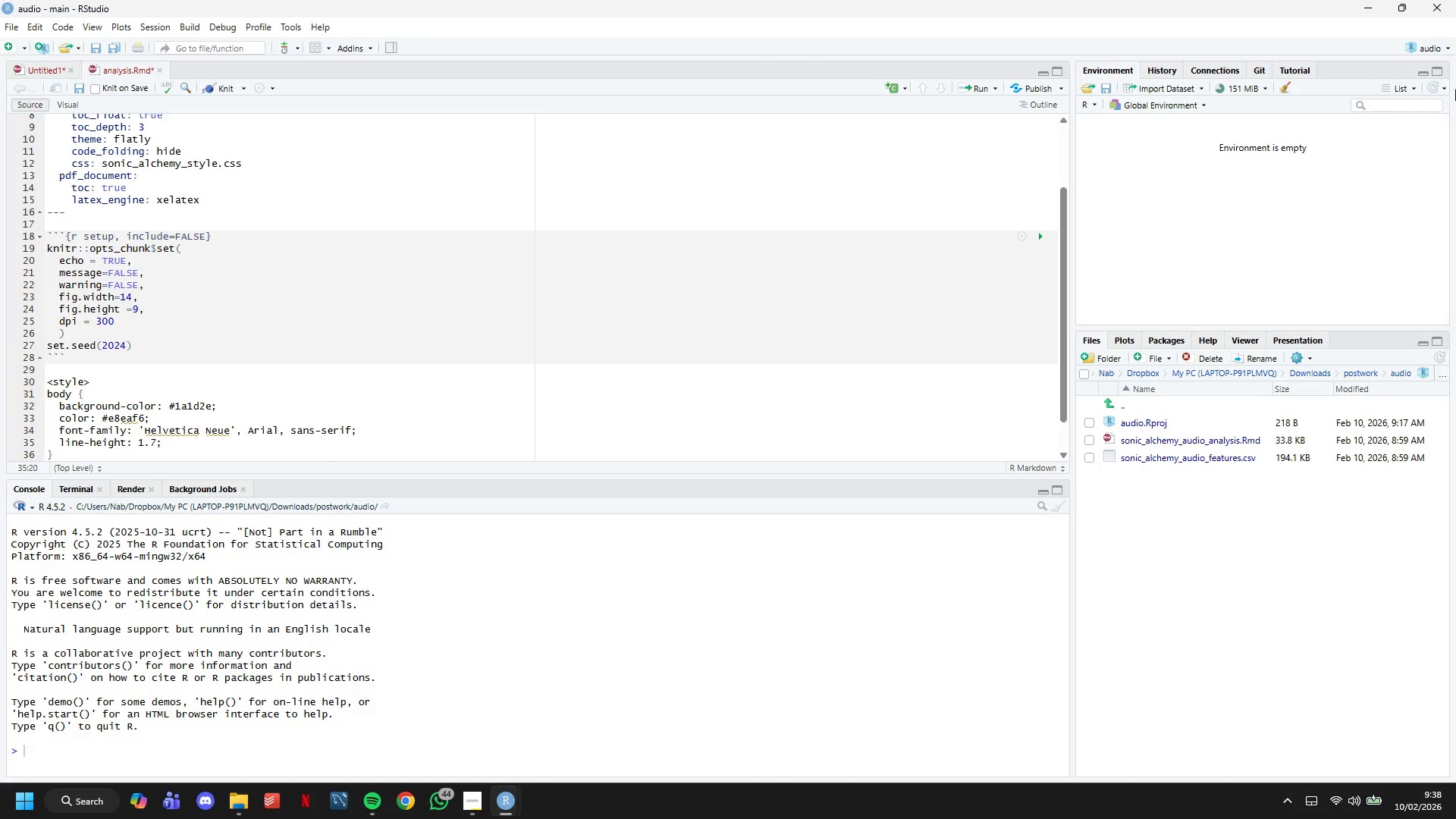 
key(ArrowDown)
 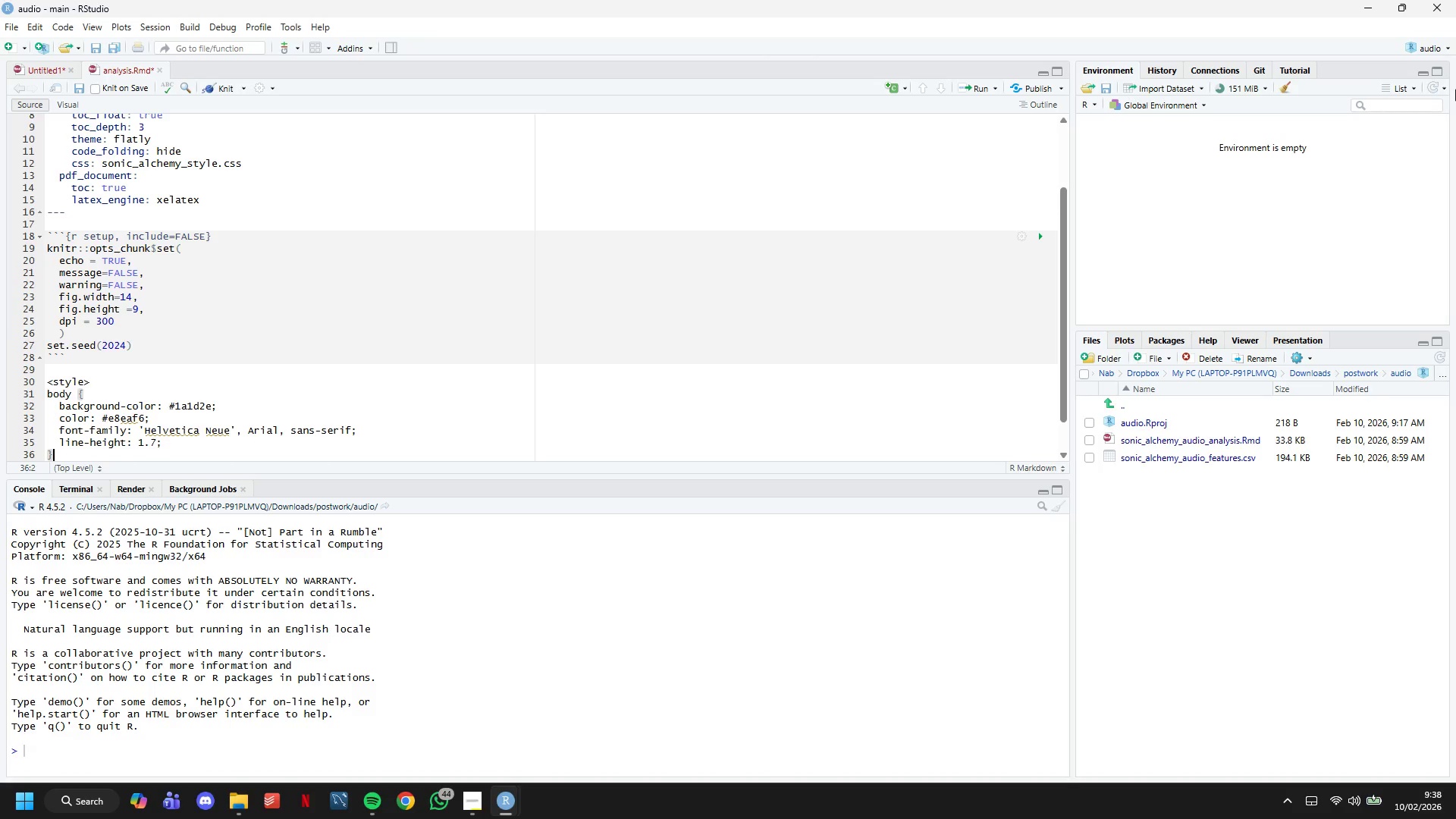 
key(Enter)
 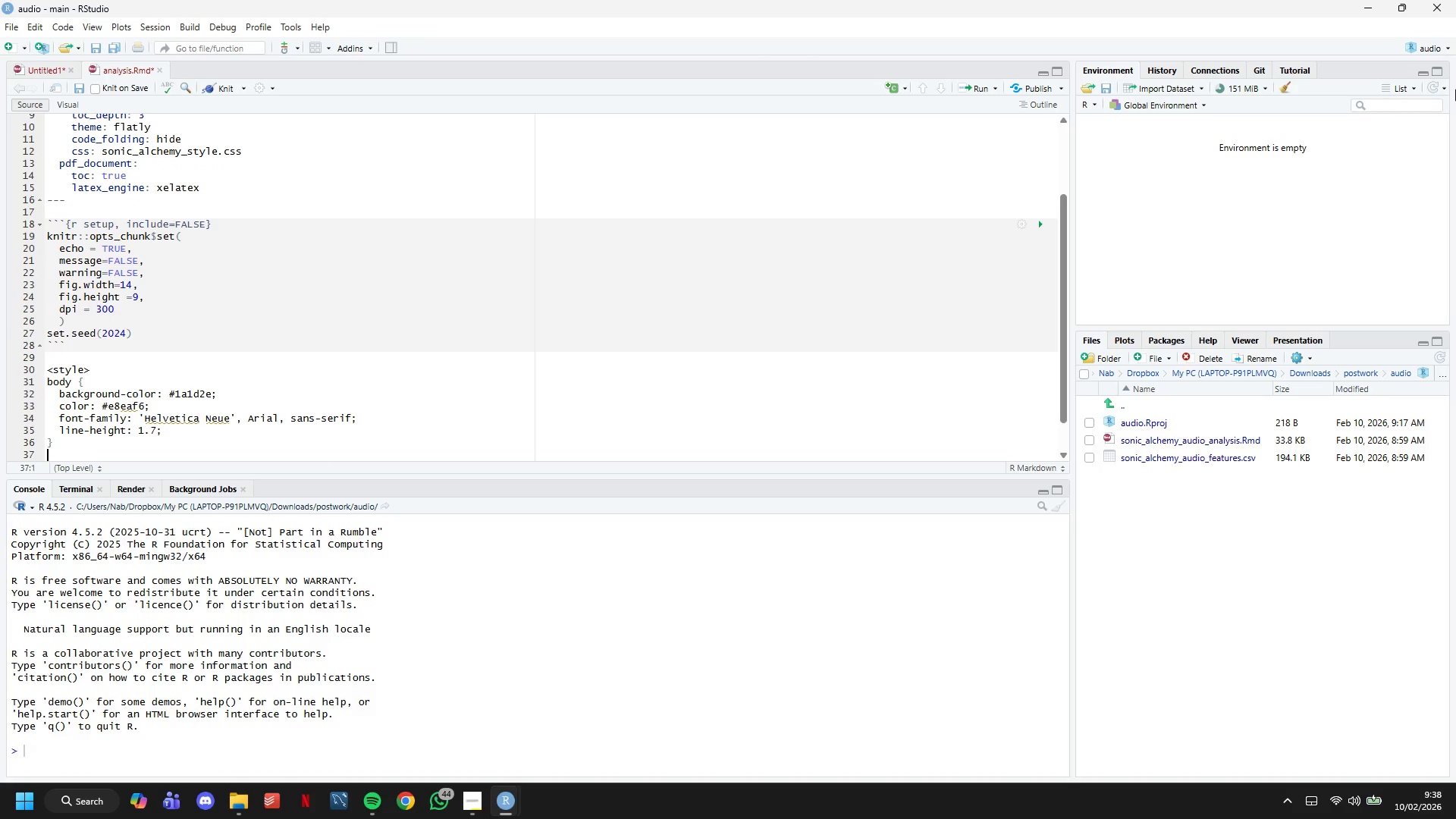 
key(Enter)
 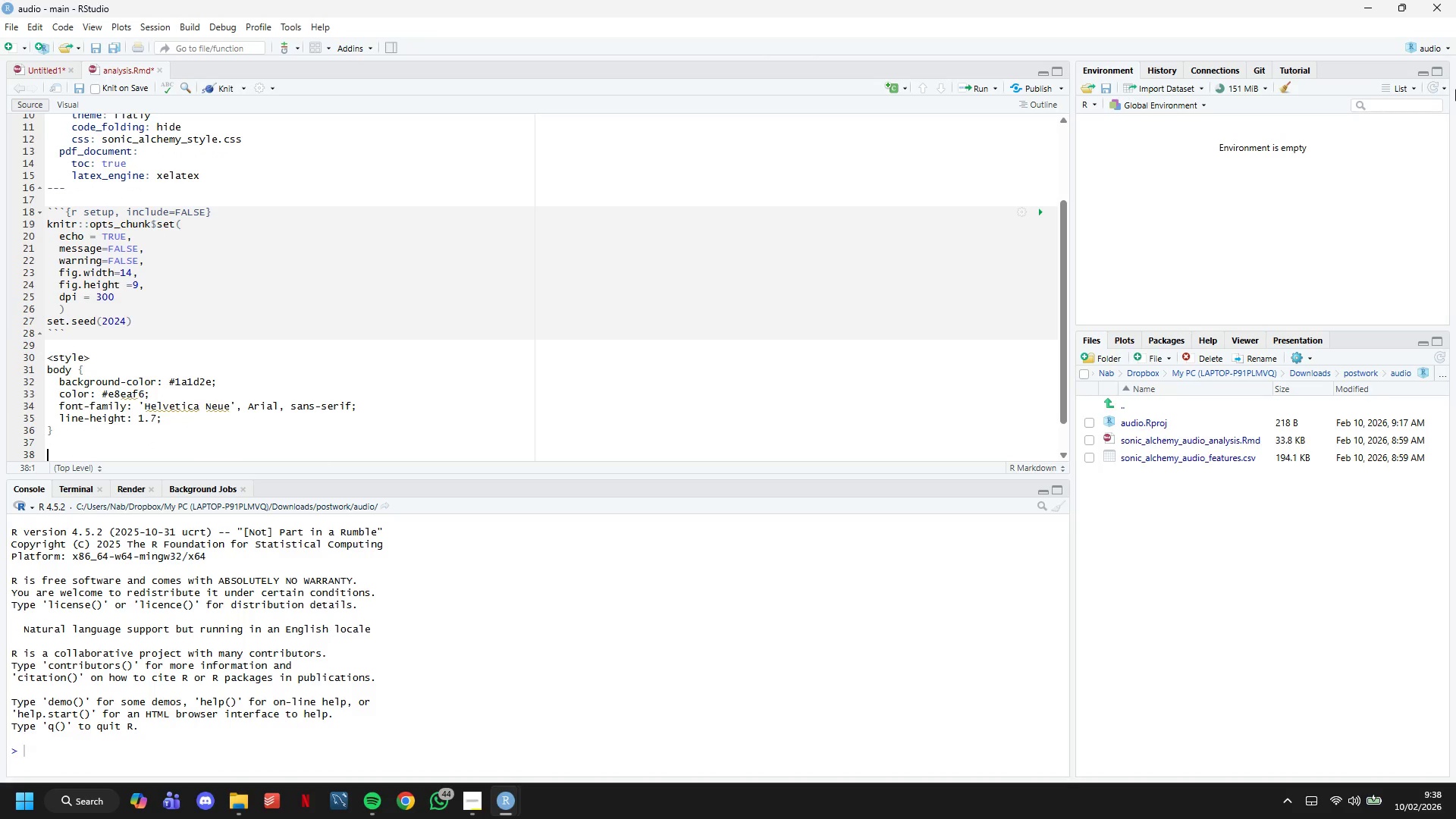 
key(ArrowUp)
 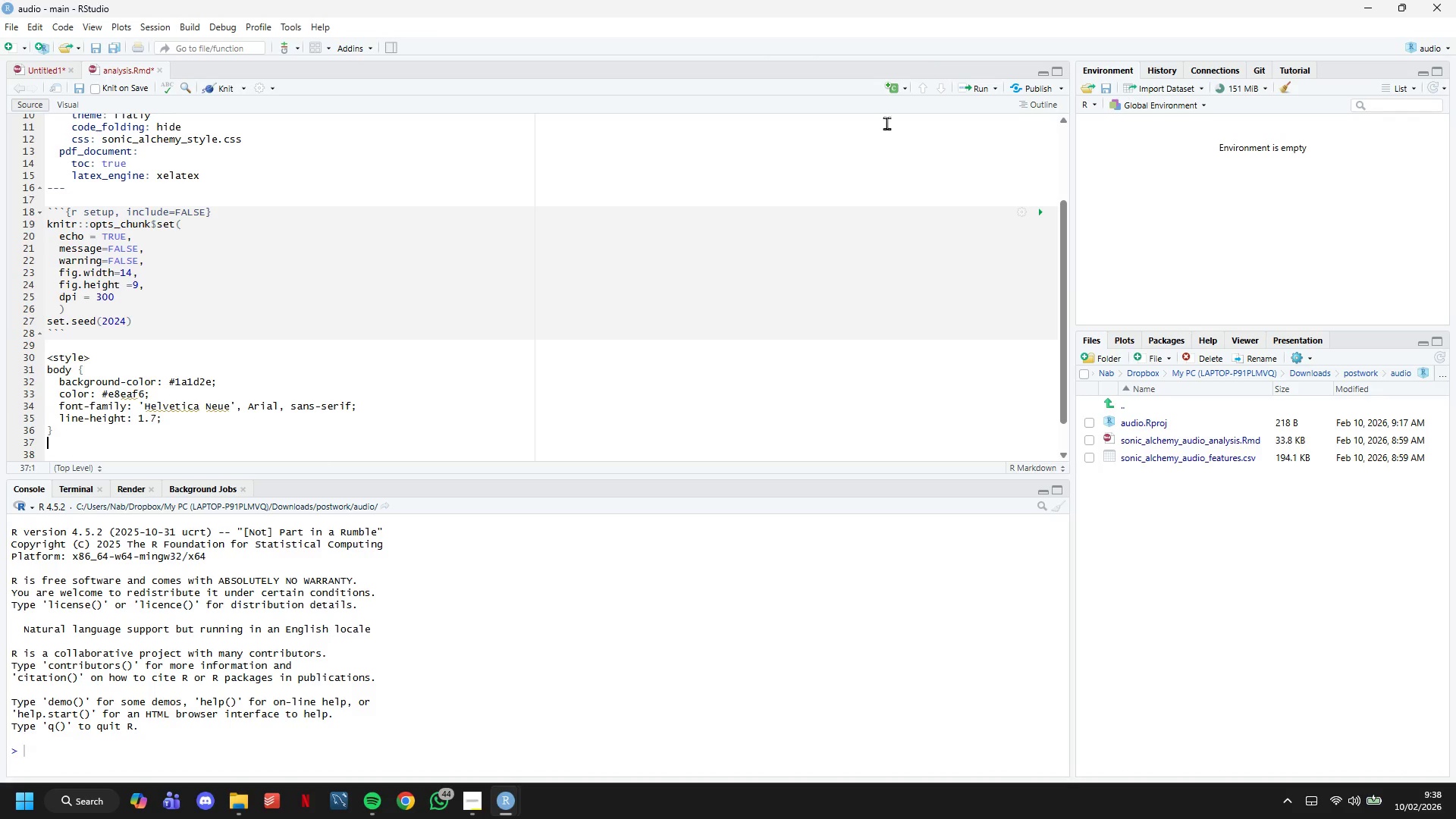 
scroll: coordinate [755, 207], scroll_direction: down, amount: 4.0
 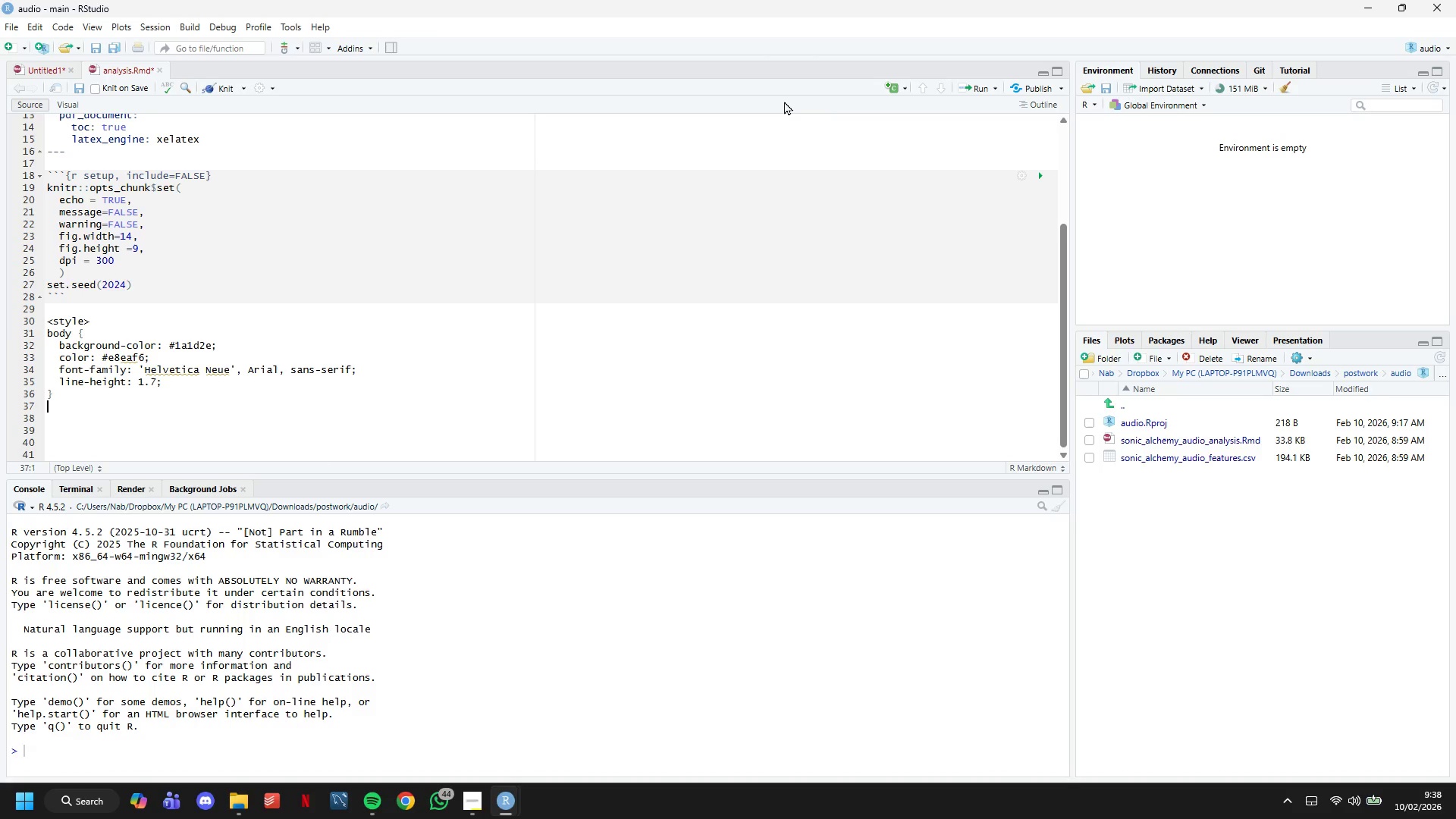 
wait(8.3)
 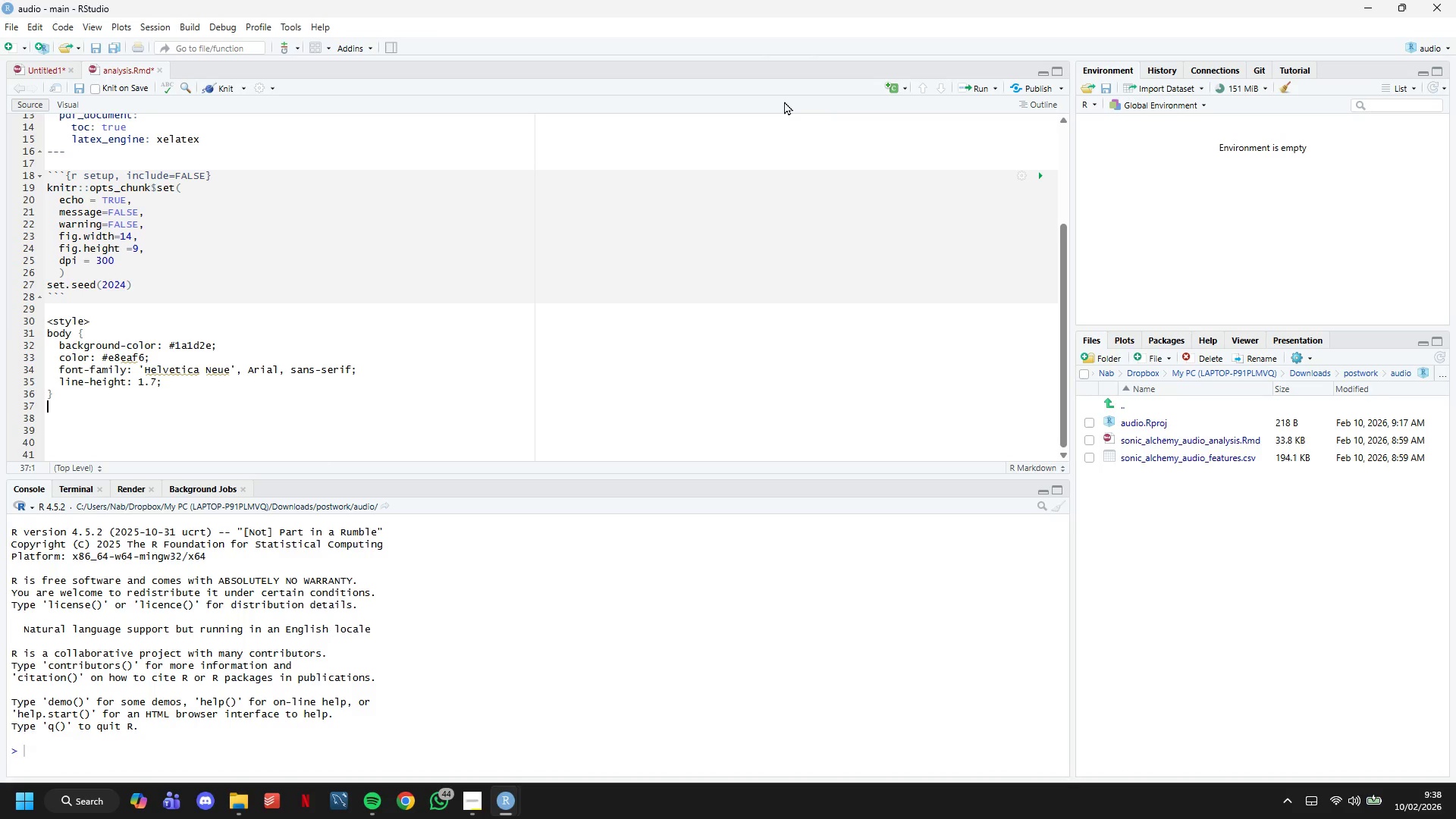 
type(h1, h2, h3 {)
 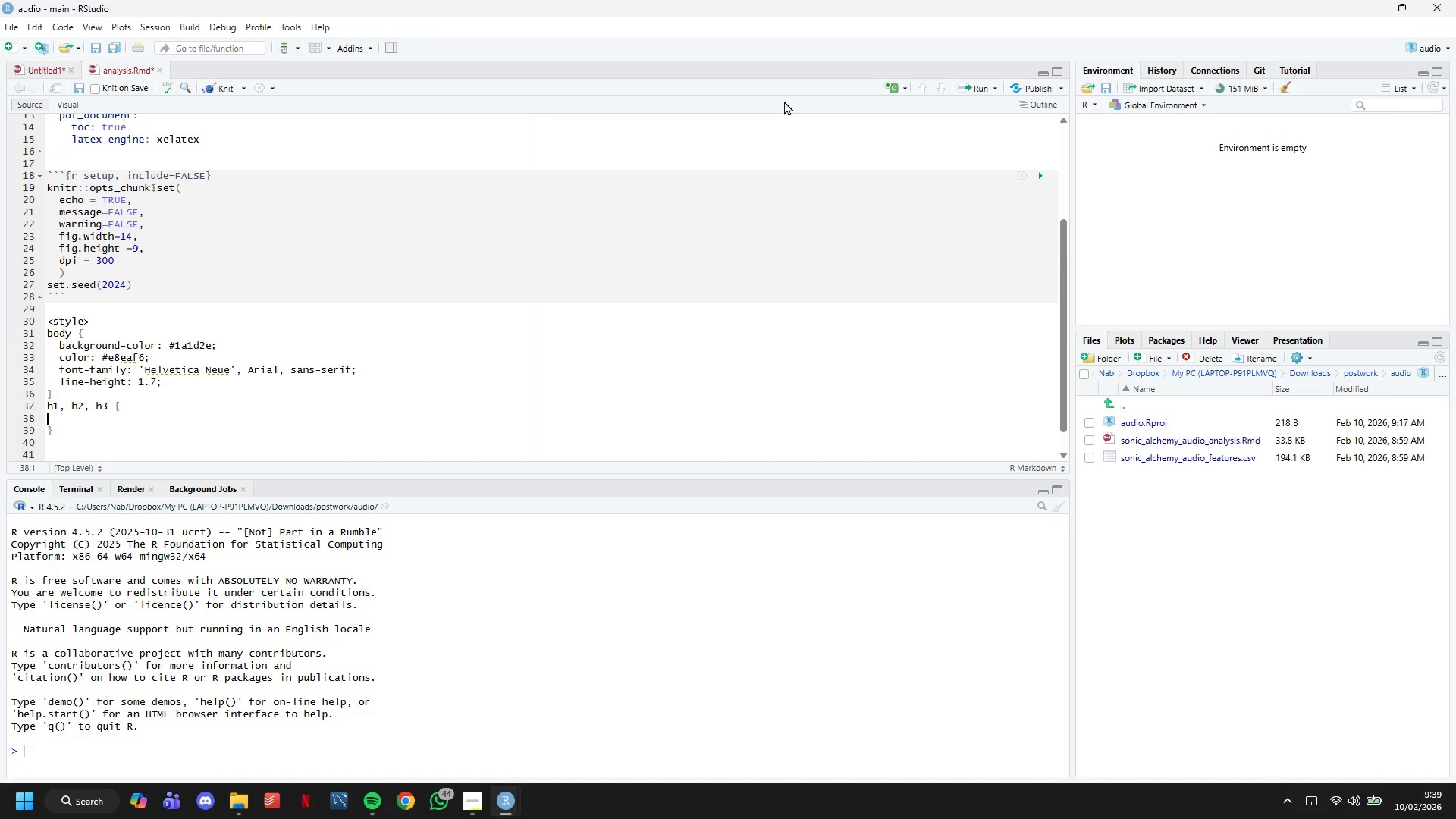 
 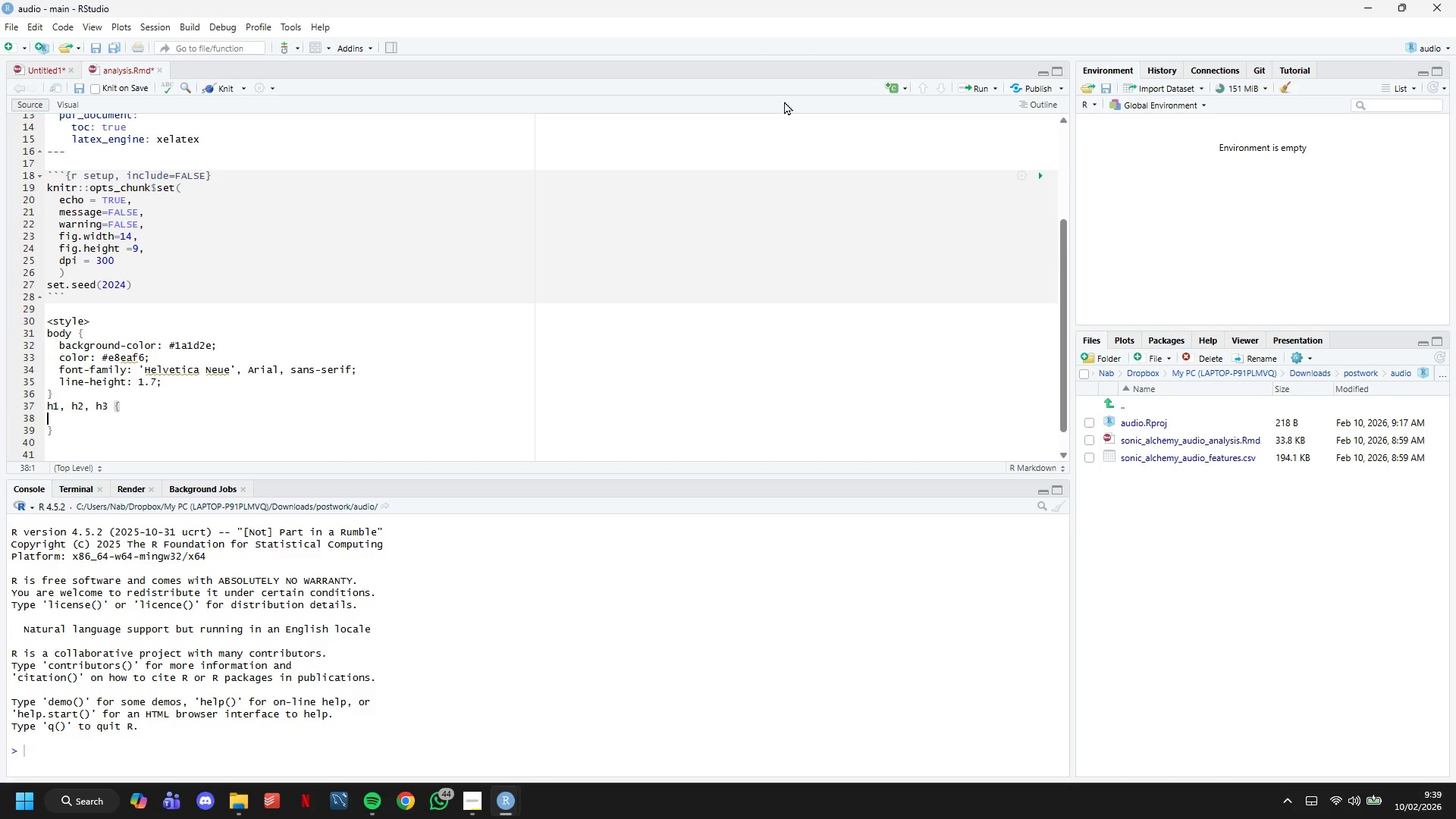 
key(Enter)
 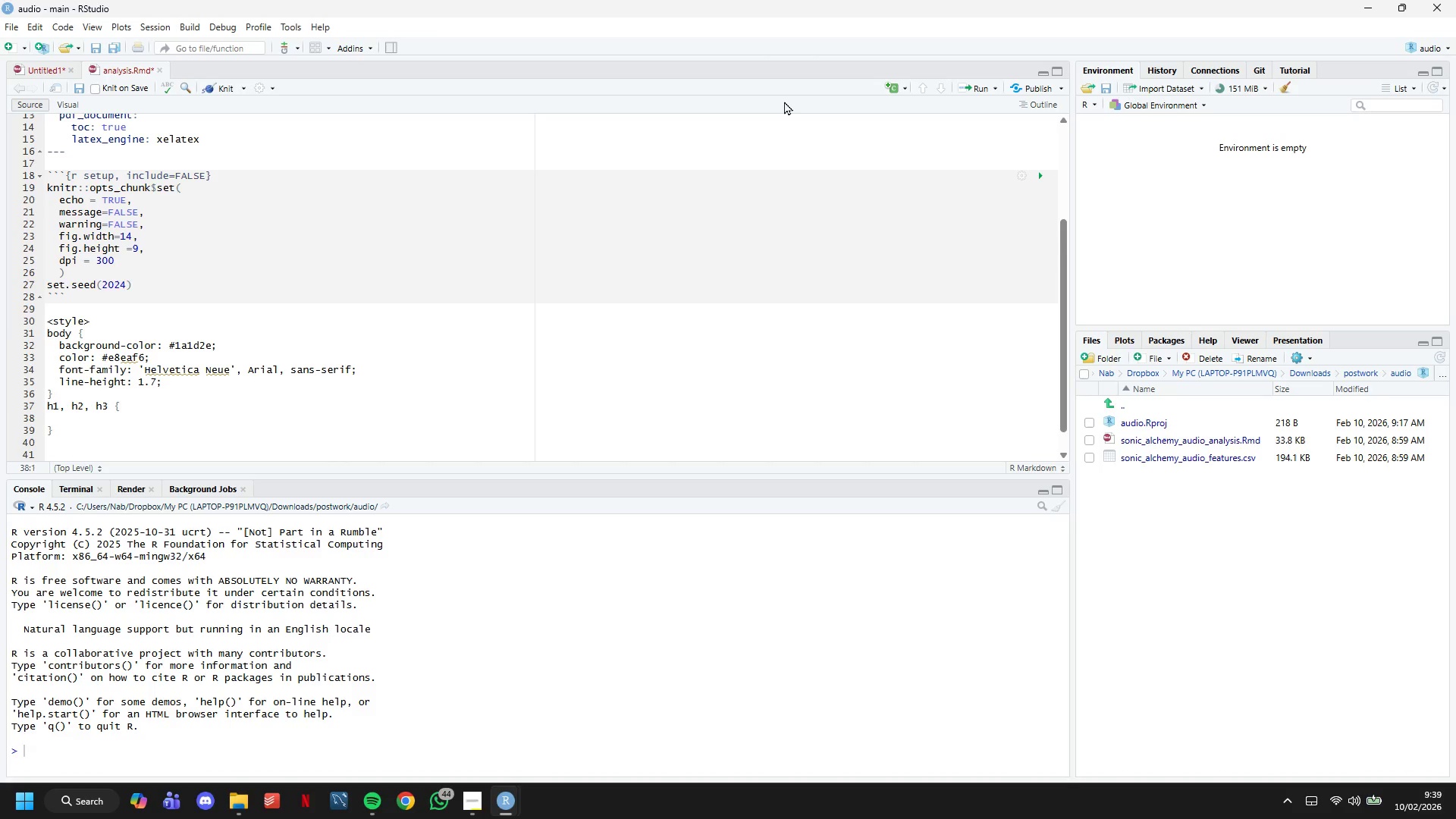 
key(Tab)
type(color: #00d4ff;)
 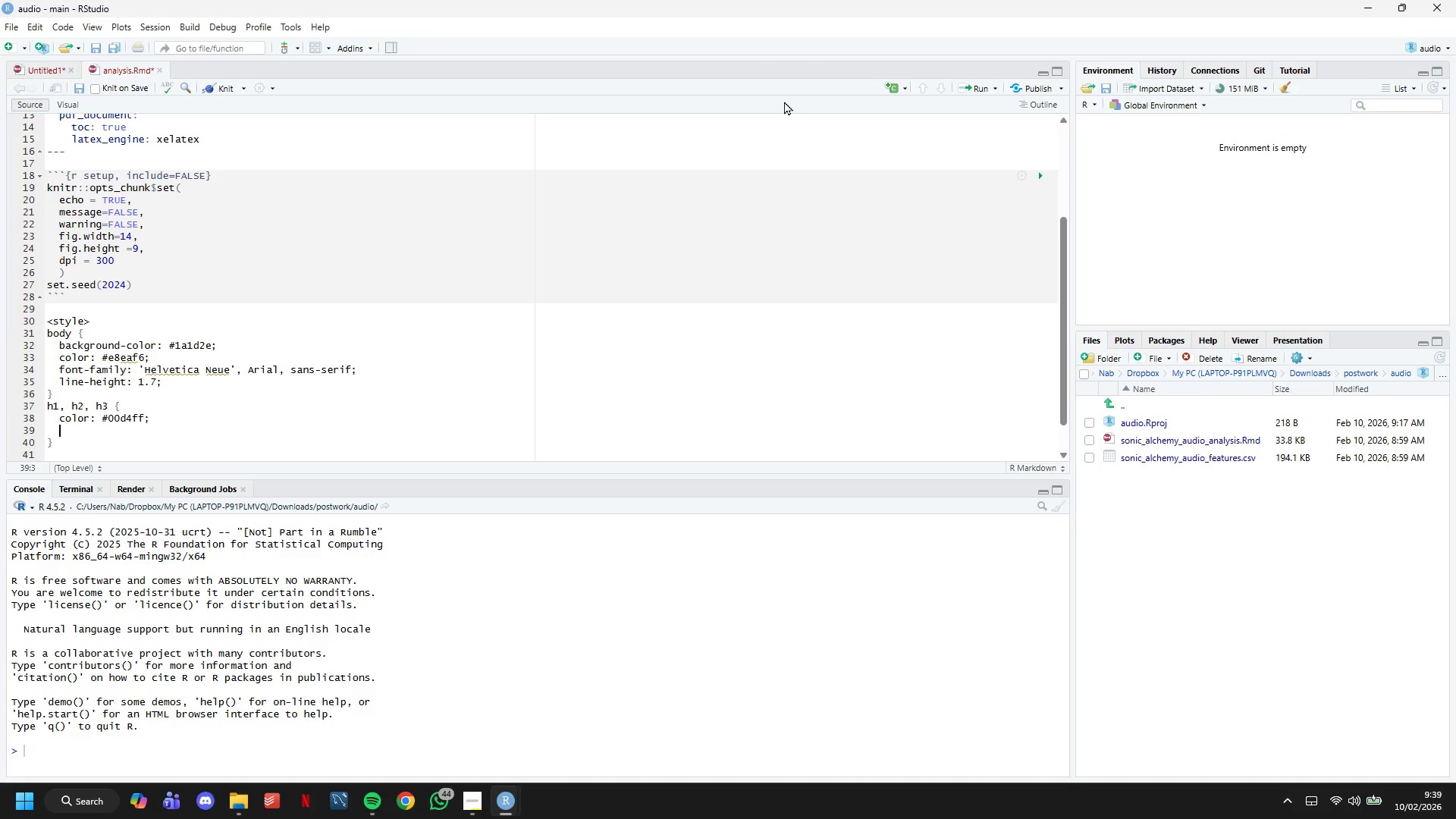 
 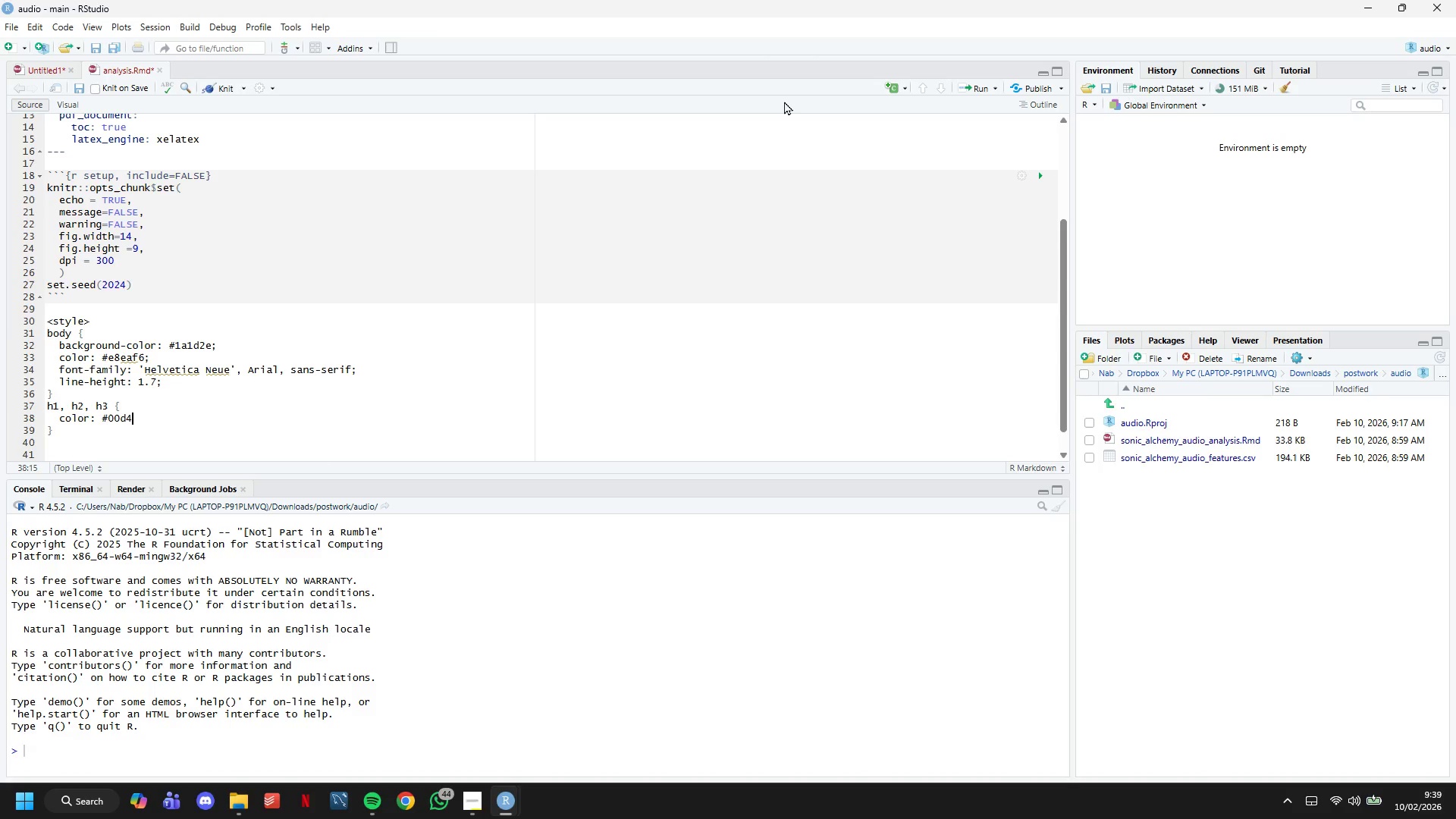 
key(Enter)
 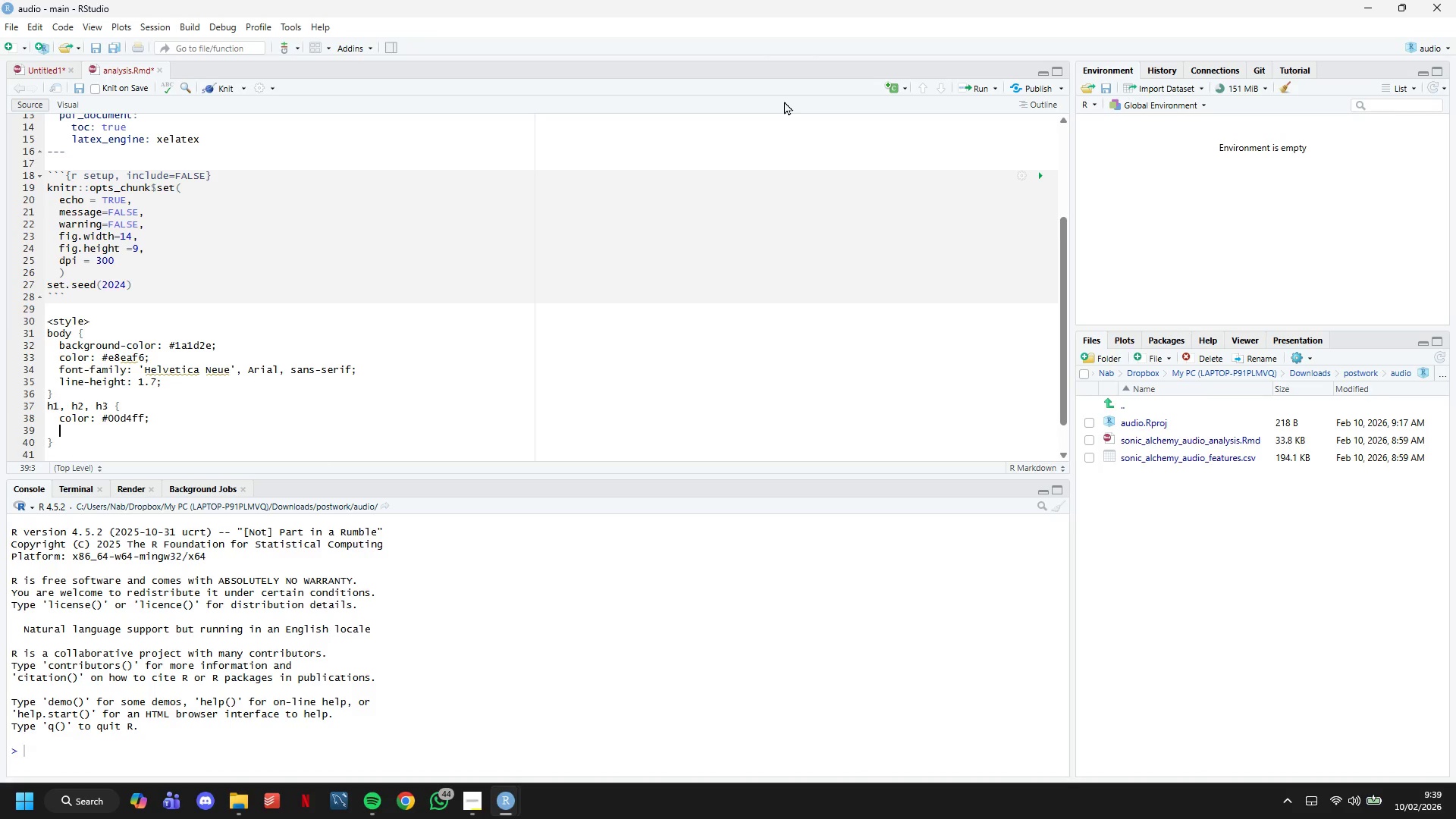 
type(font-weight: 700;)
 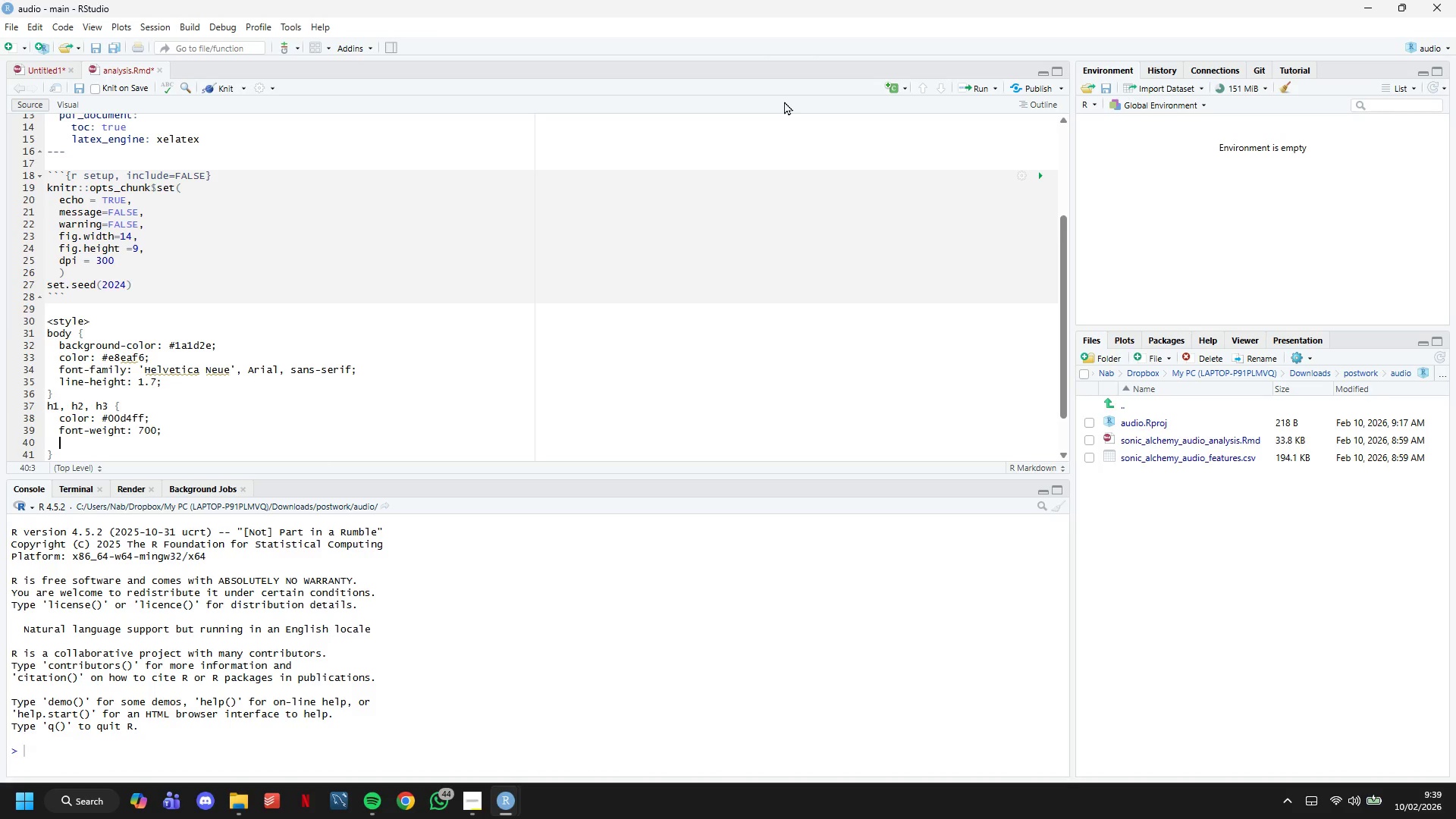 
 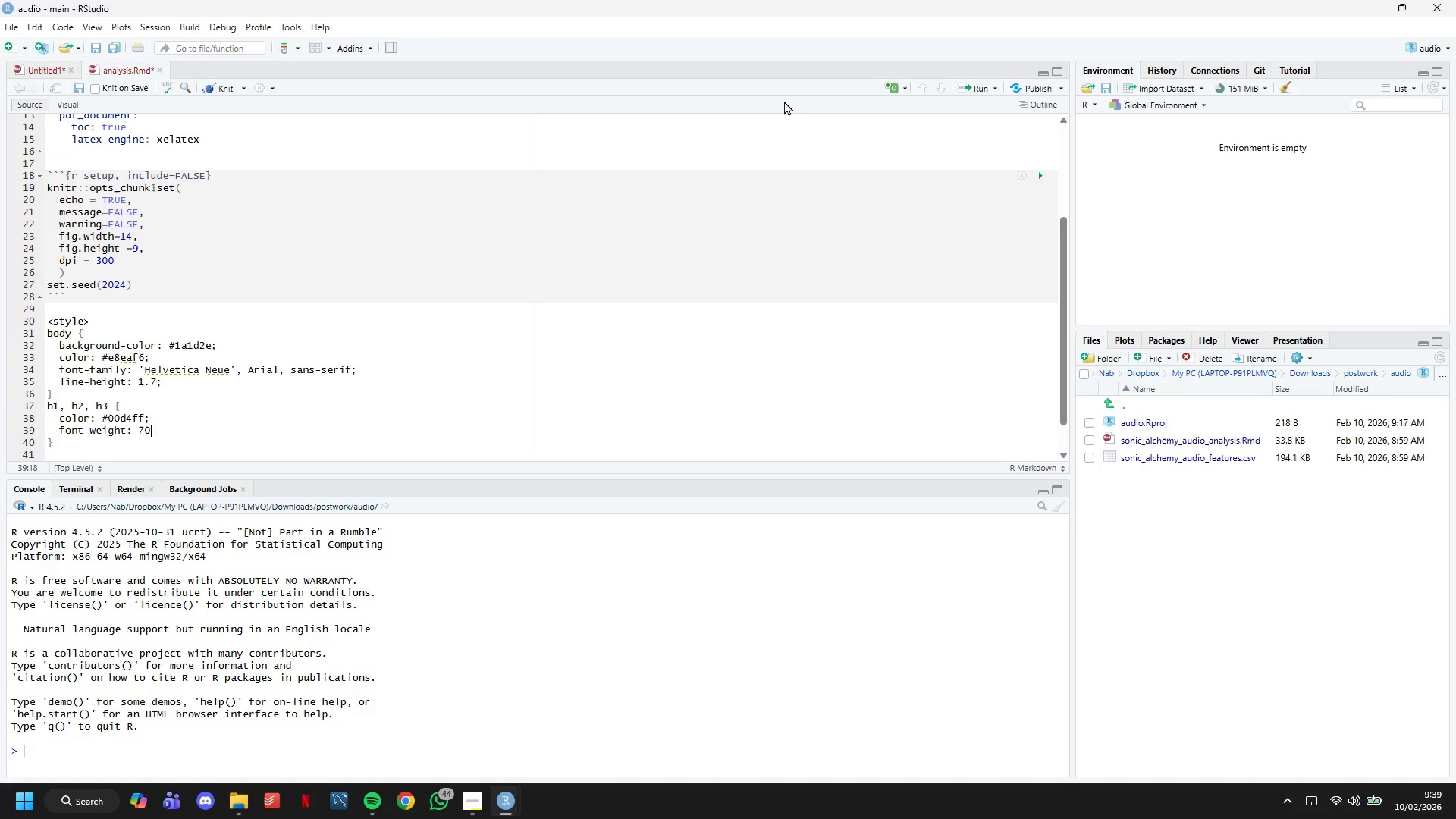 
key(Enter)
 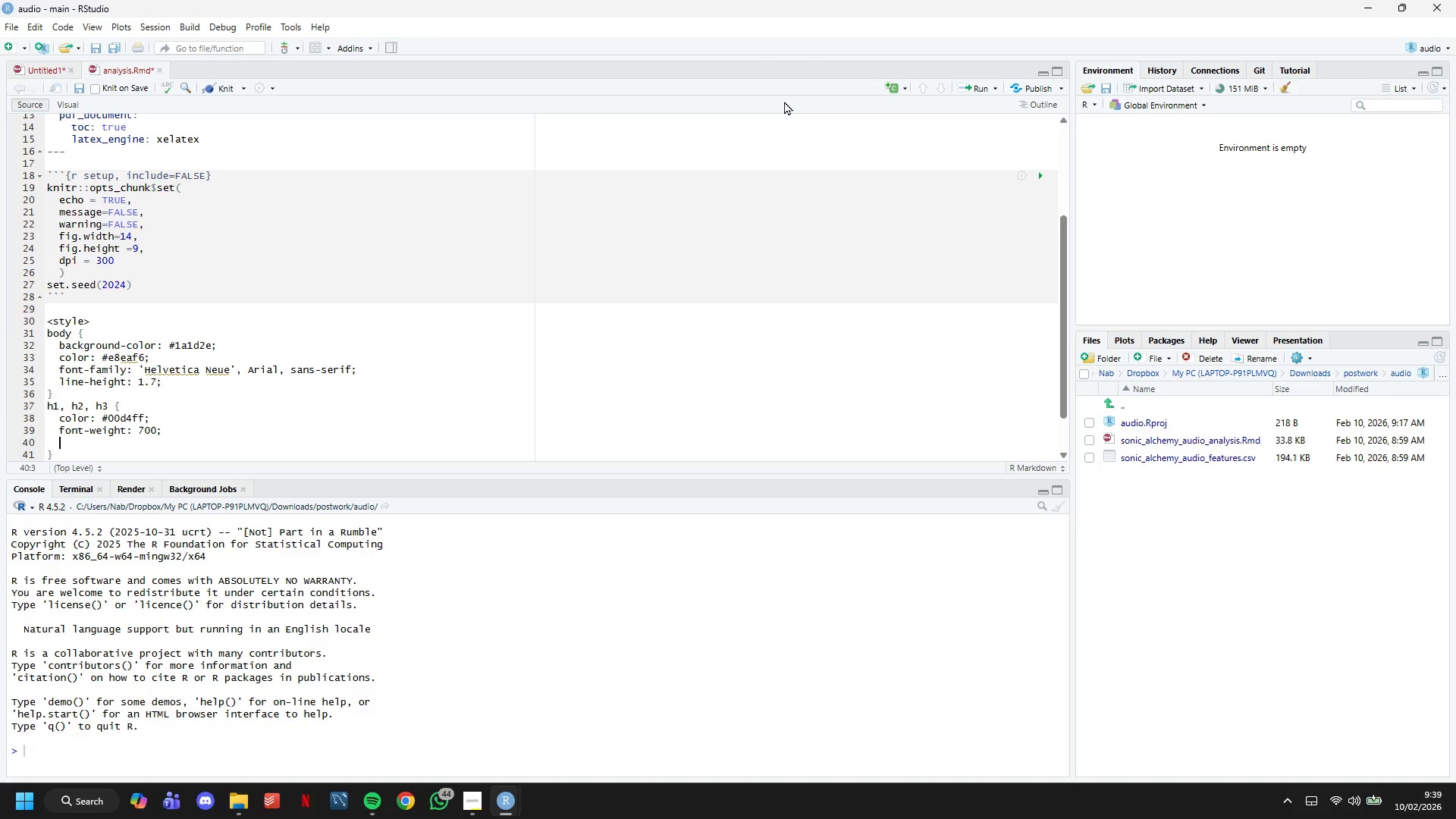 
scroll: coordinate [522, 214], scroll_direction: down, amount: 8.0
 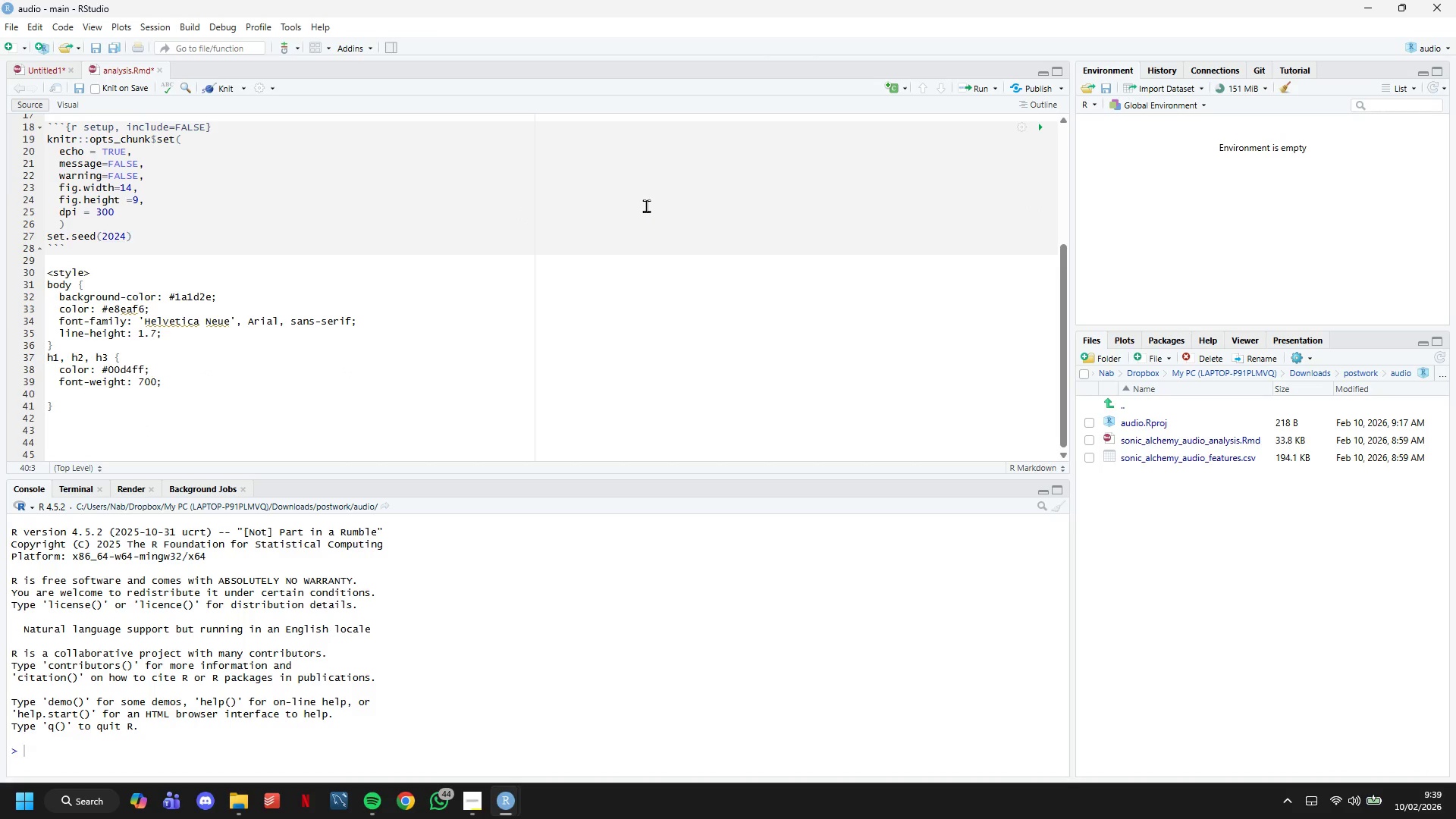 
wait(7.01)
 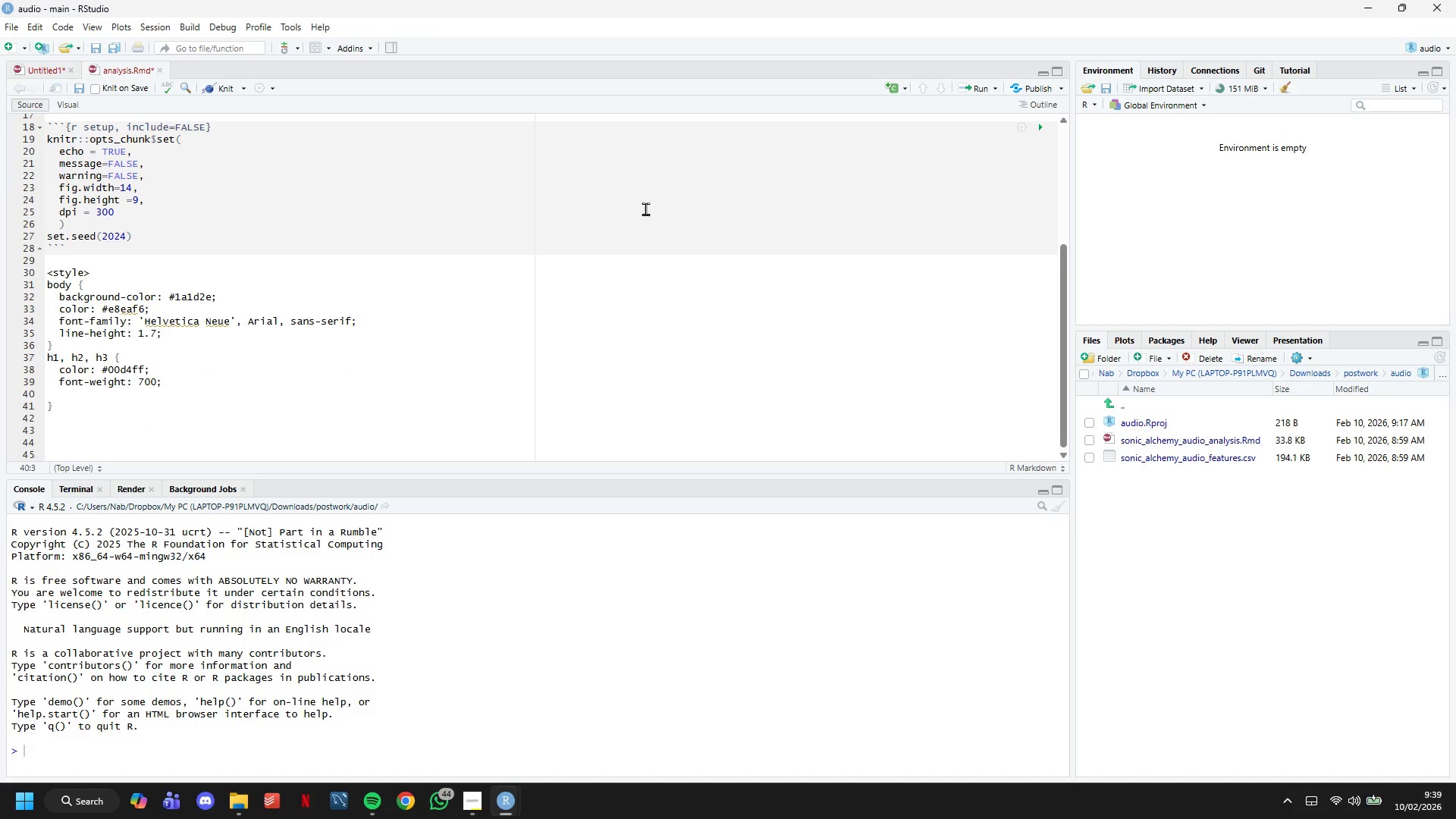 
type(text-transform: )
 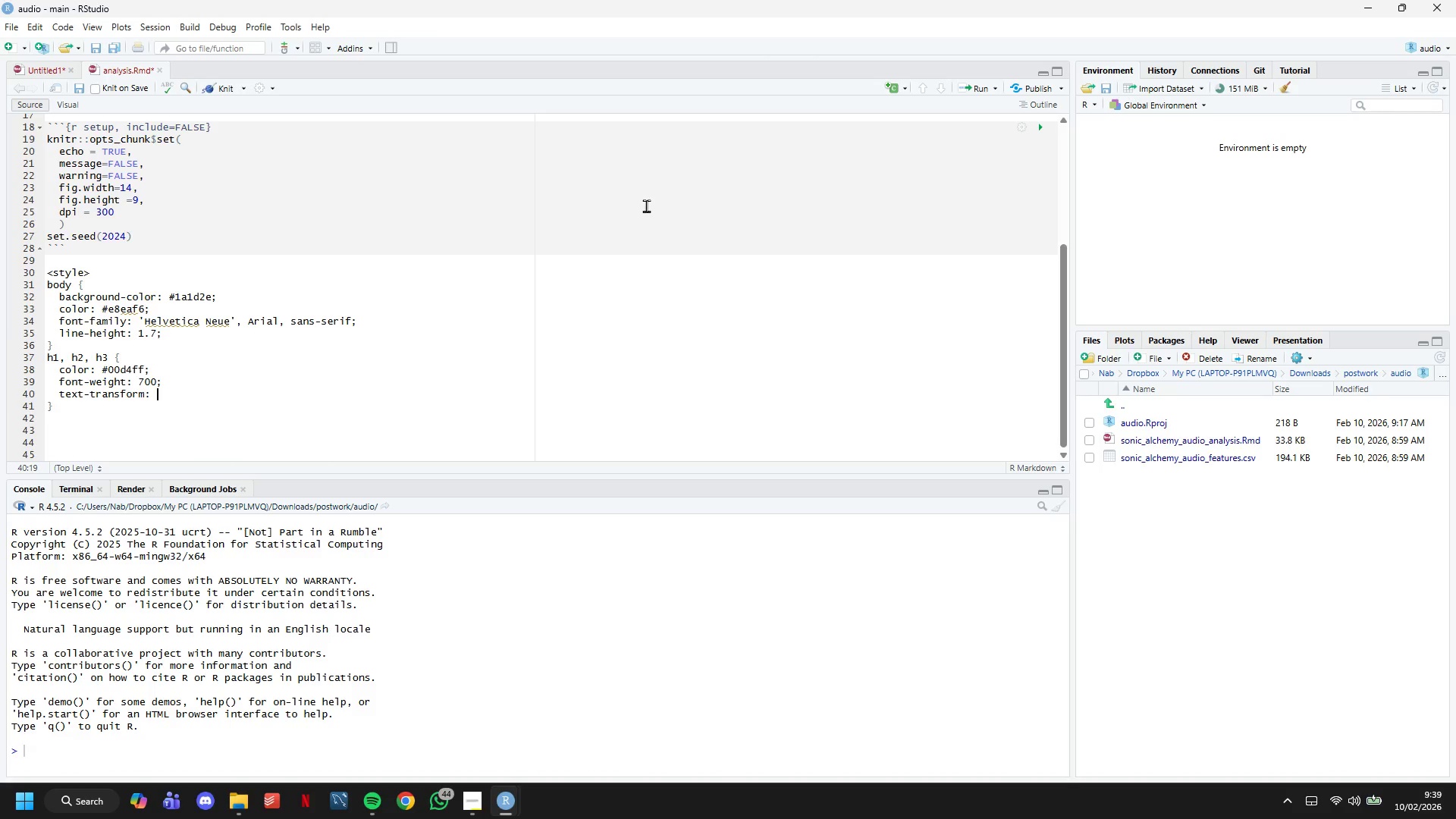 
type(uppercase;)
 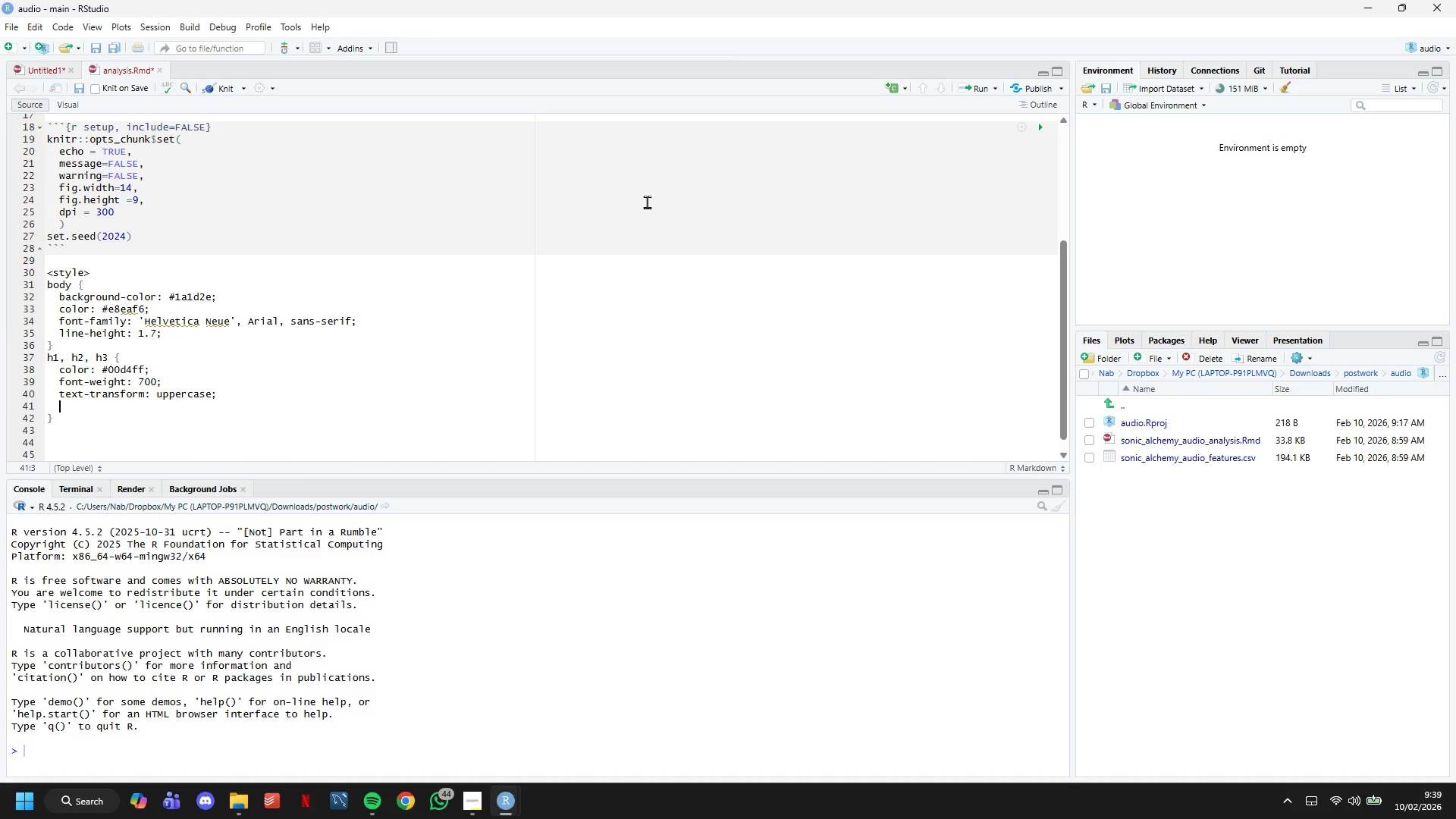 
key(Enter)
 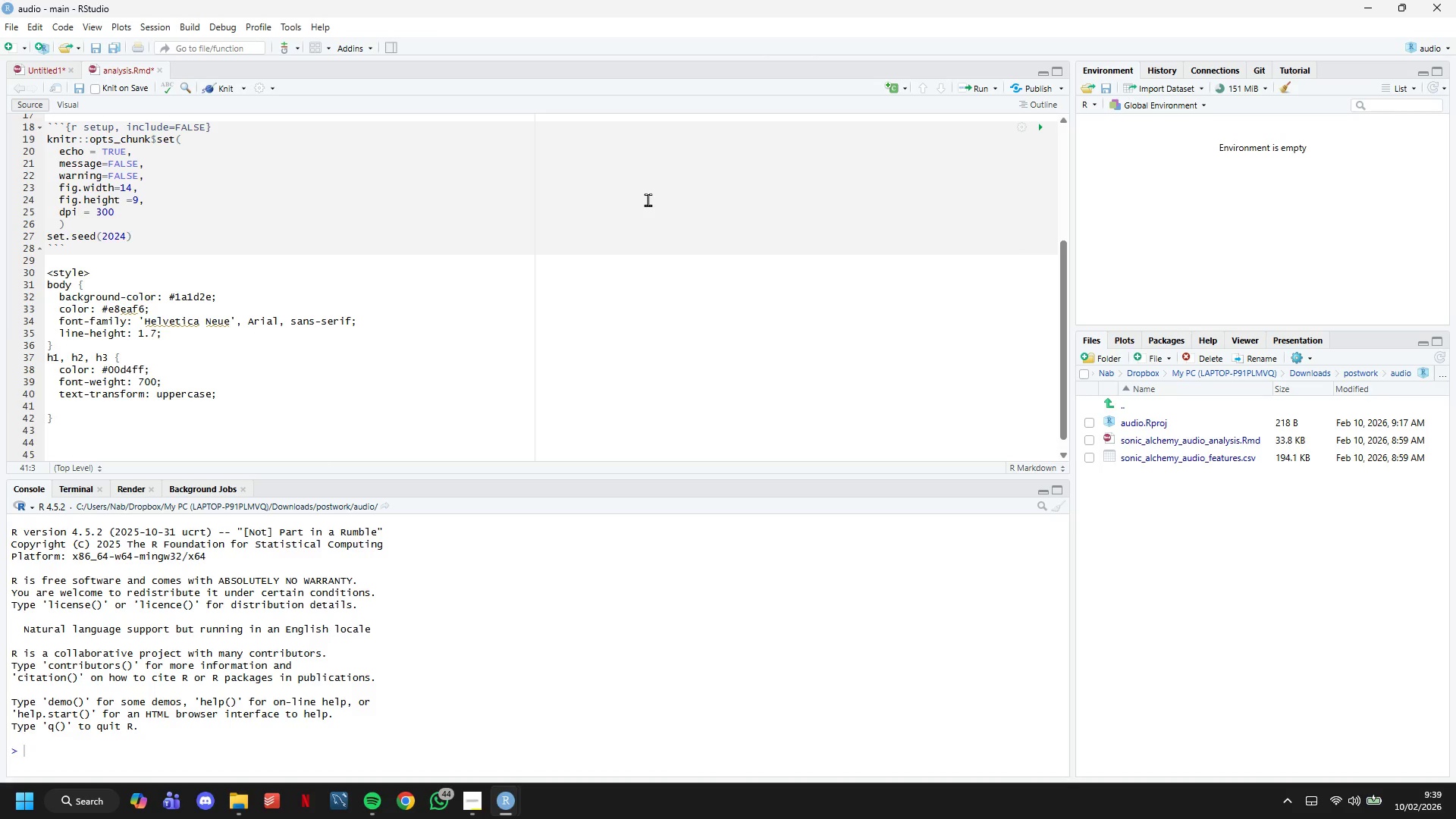 
type(letter-spacing: 2-)
key(Backspace)
type(px;)
 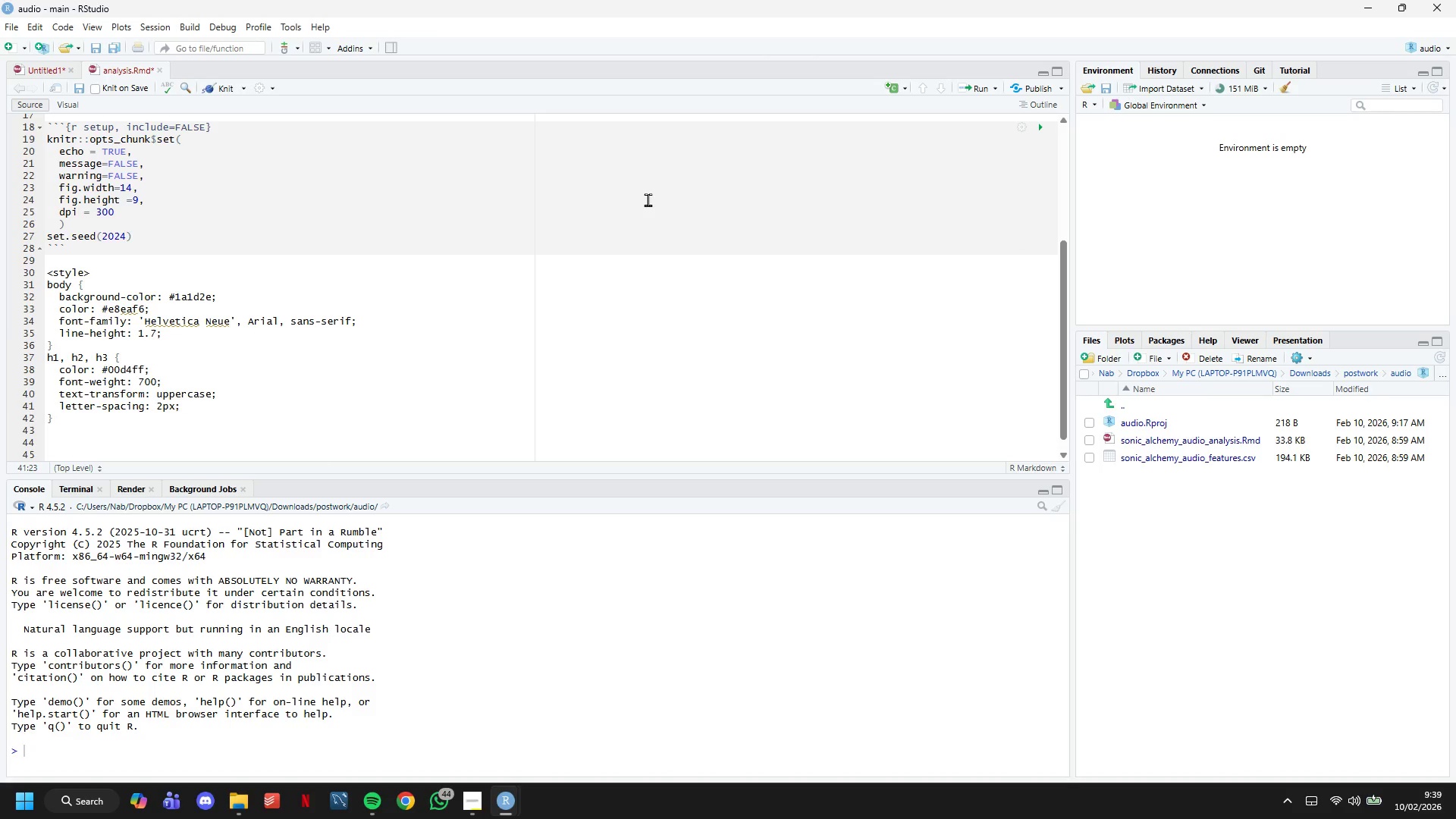 
key(ArrowDown)
 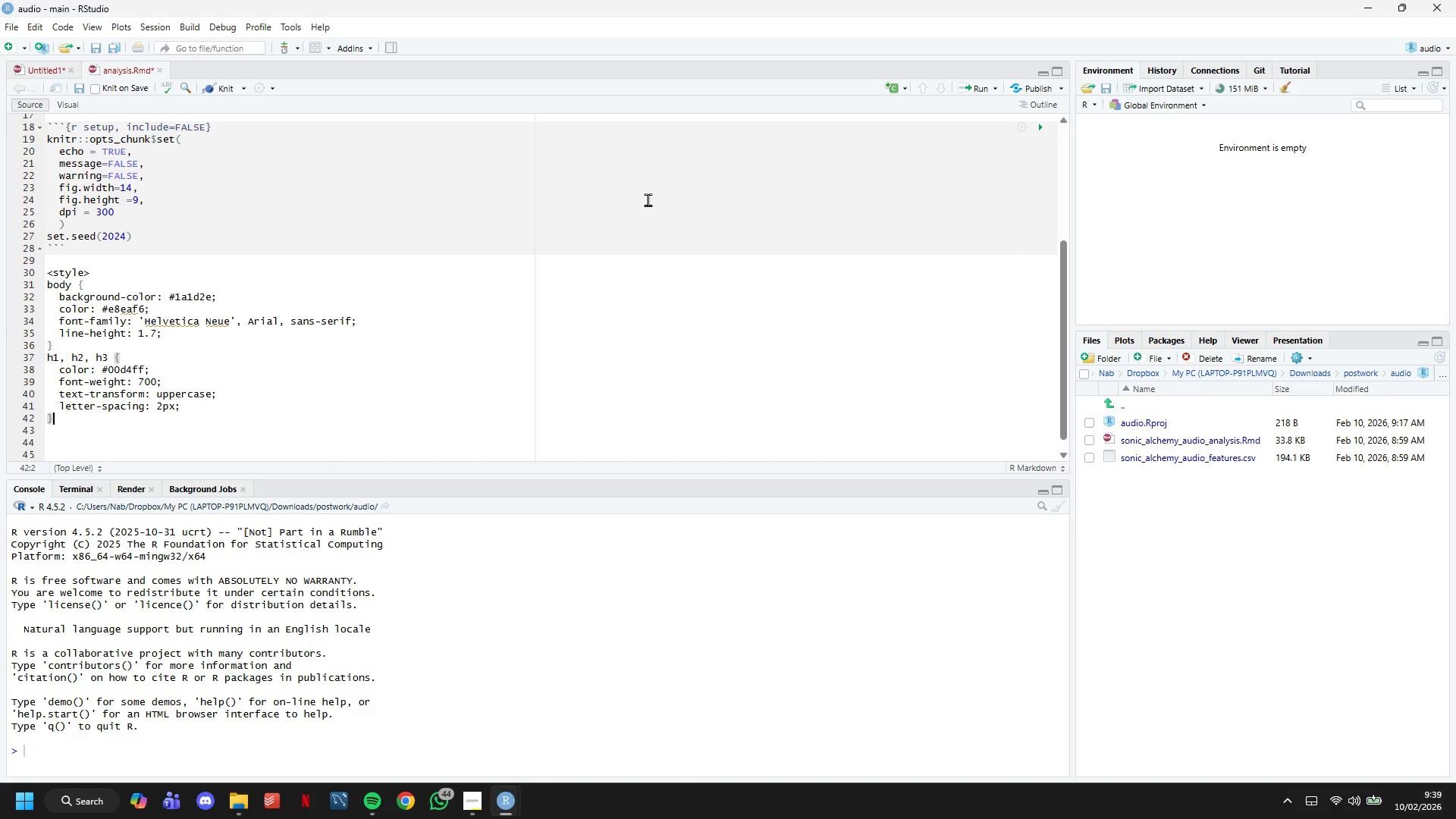 
key(Enter)
 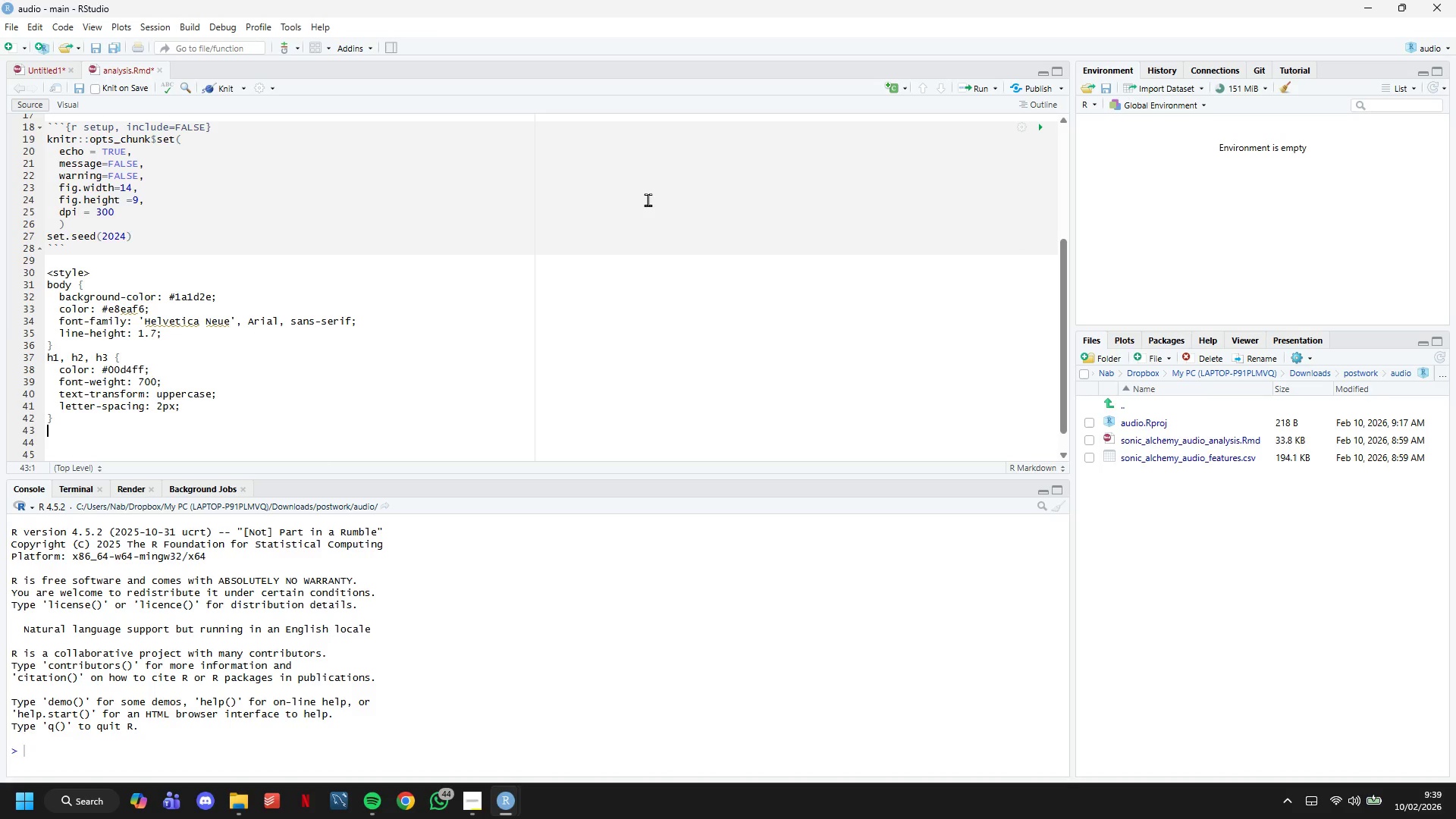 
key(Enter)
 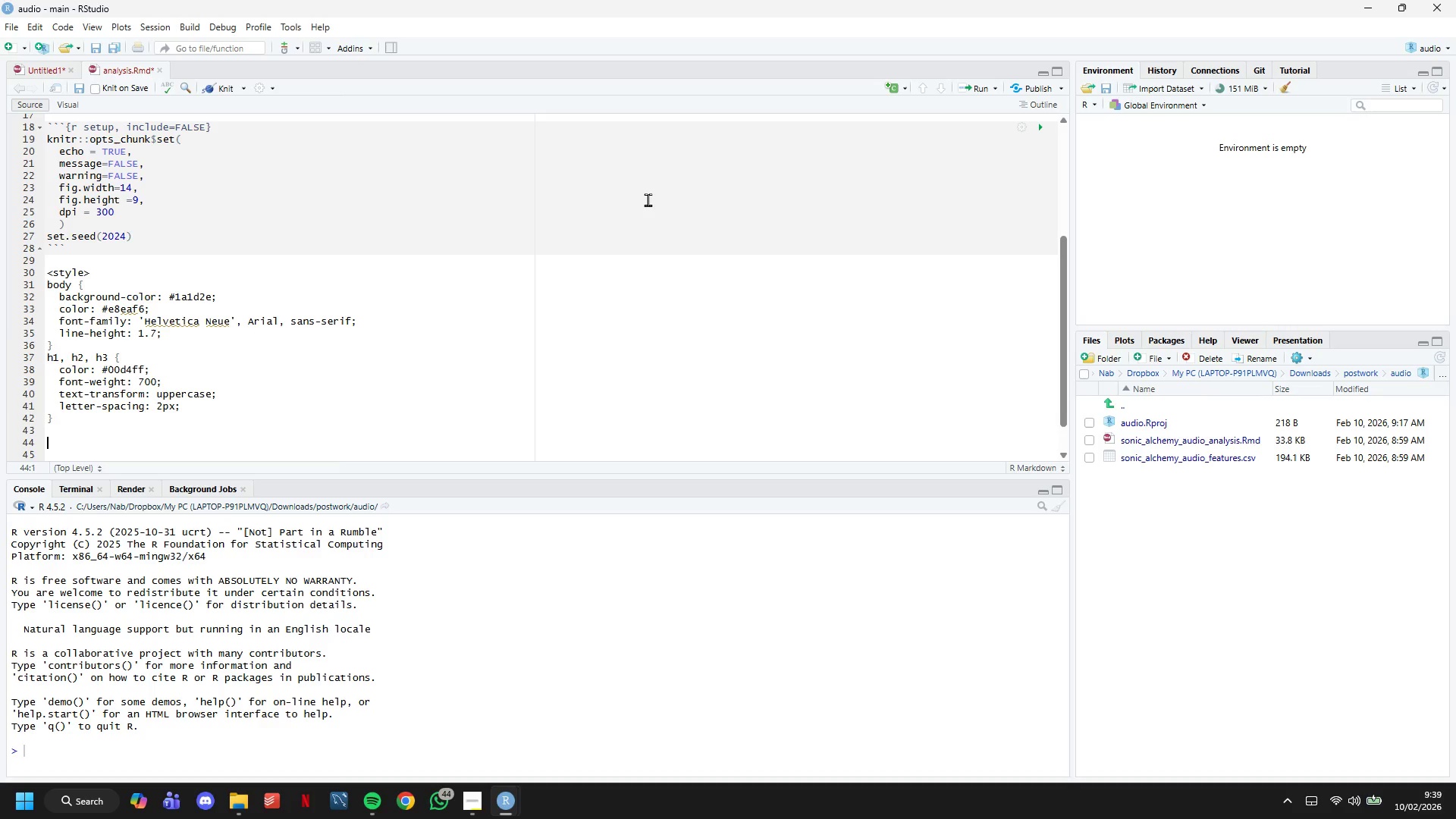 
type(h1 {)
 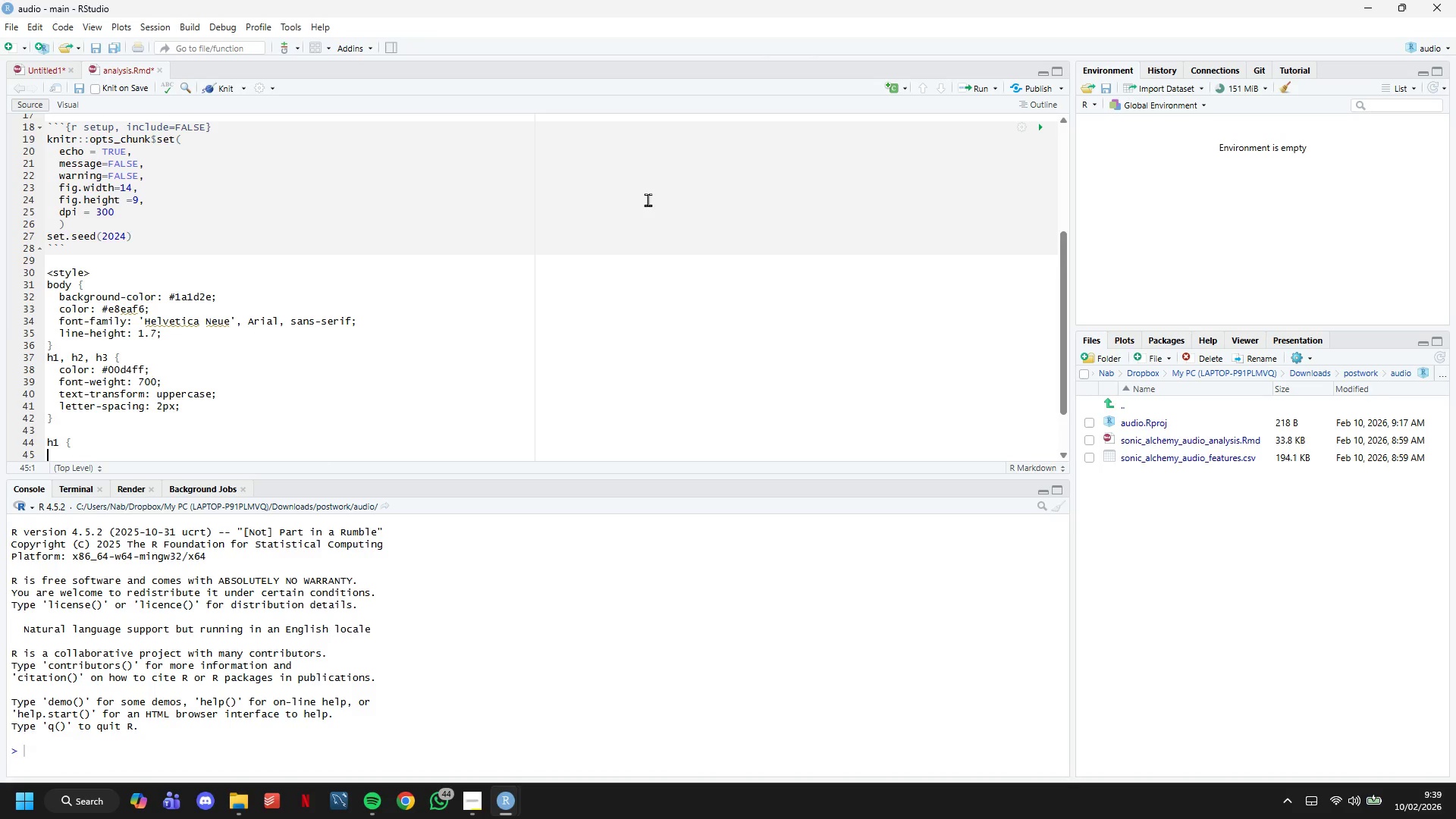 
key(Enter)
 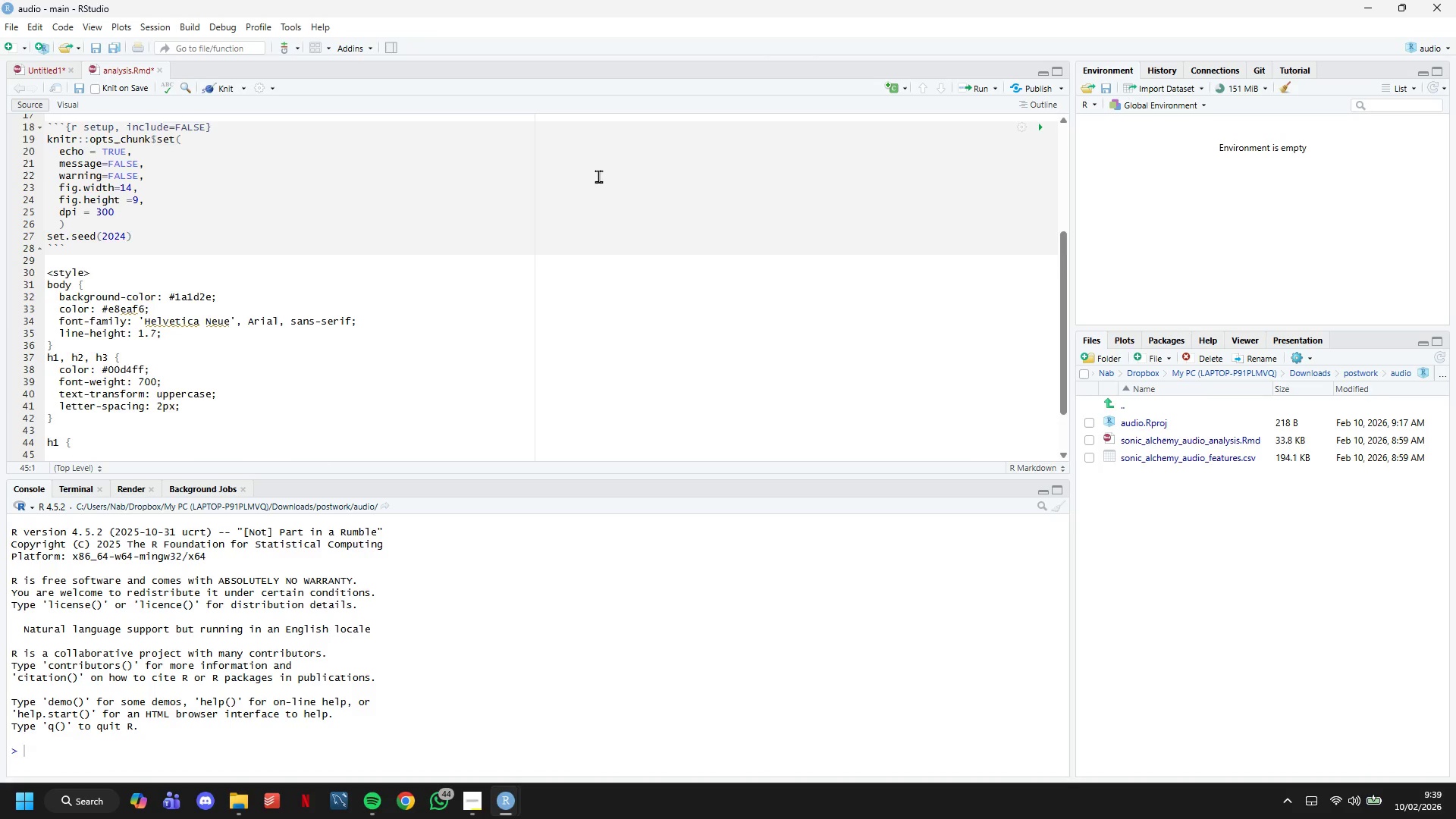 
key(Tab)
 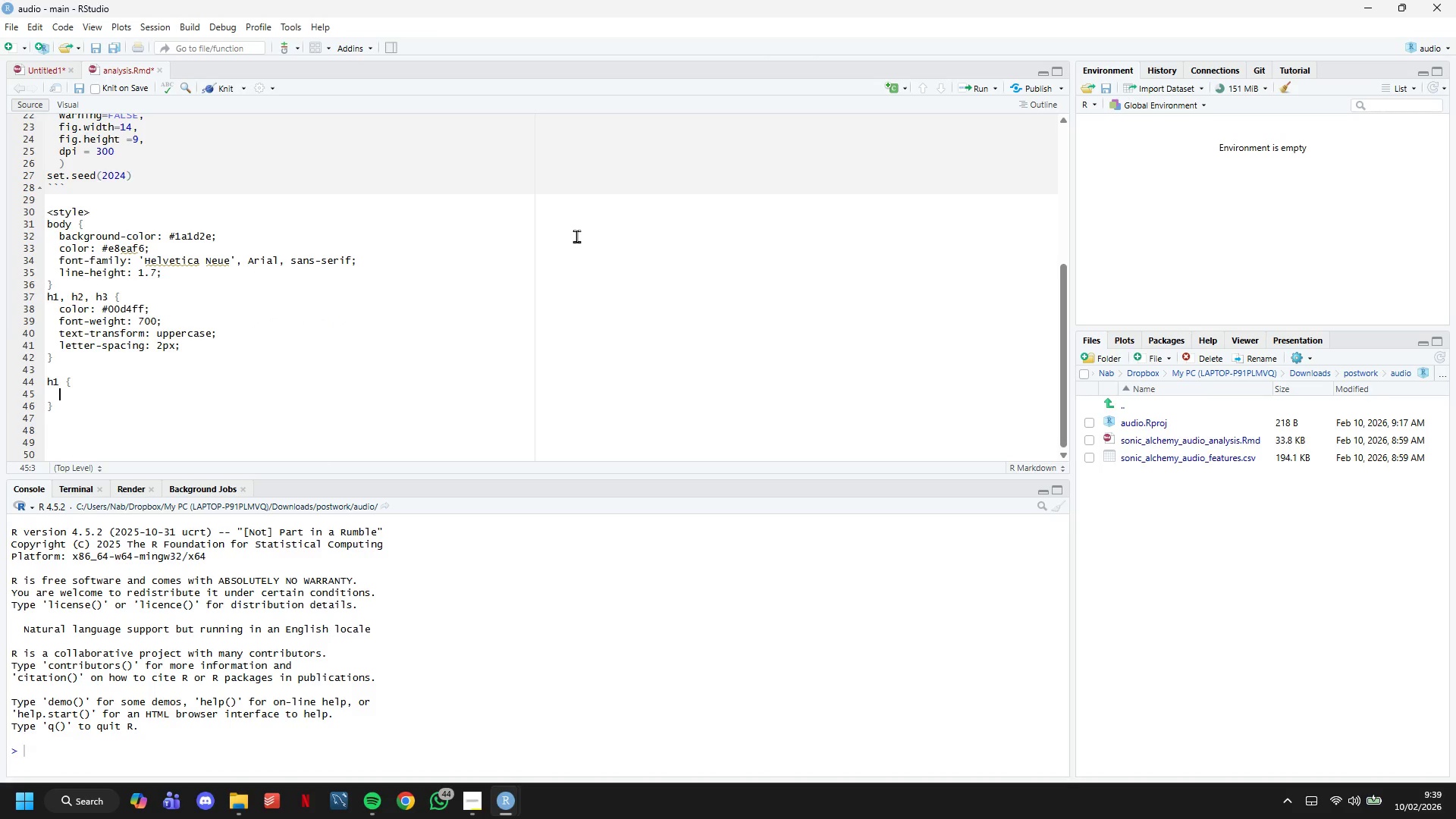 
scroll: coordinate [576, 236], scroll_direction: down, amount: 10.0
 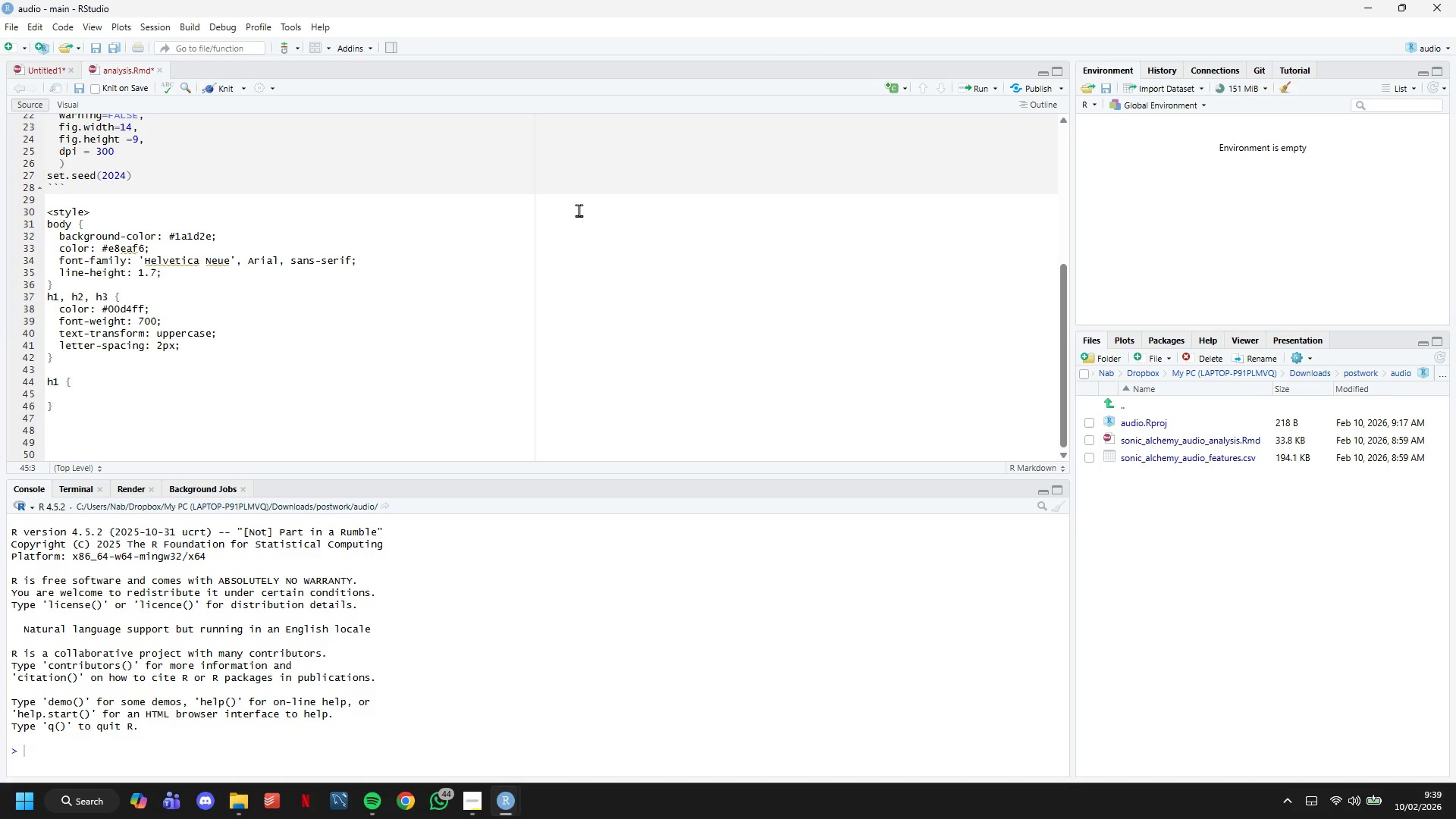 
type(border-bottom: )
 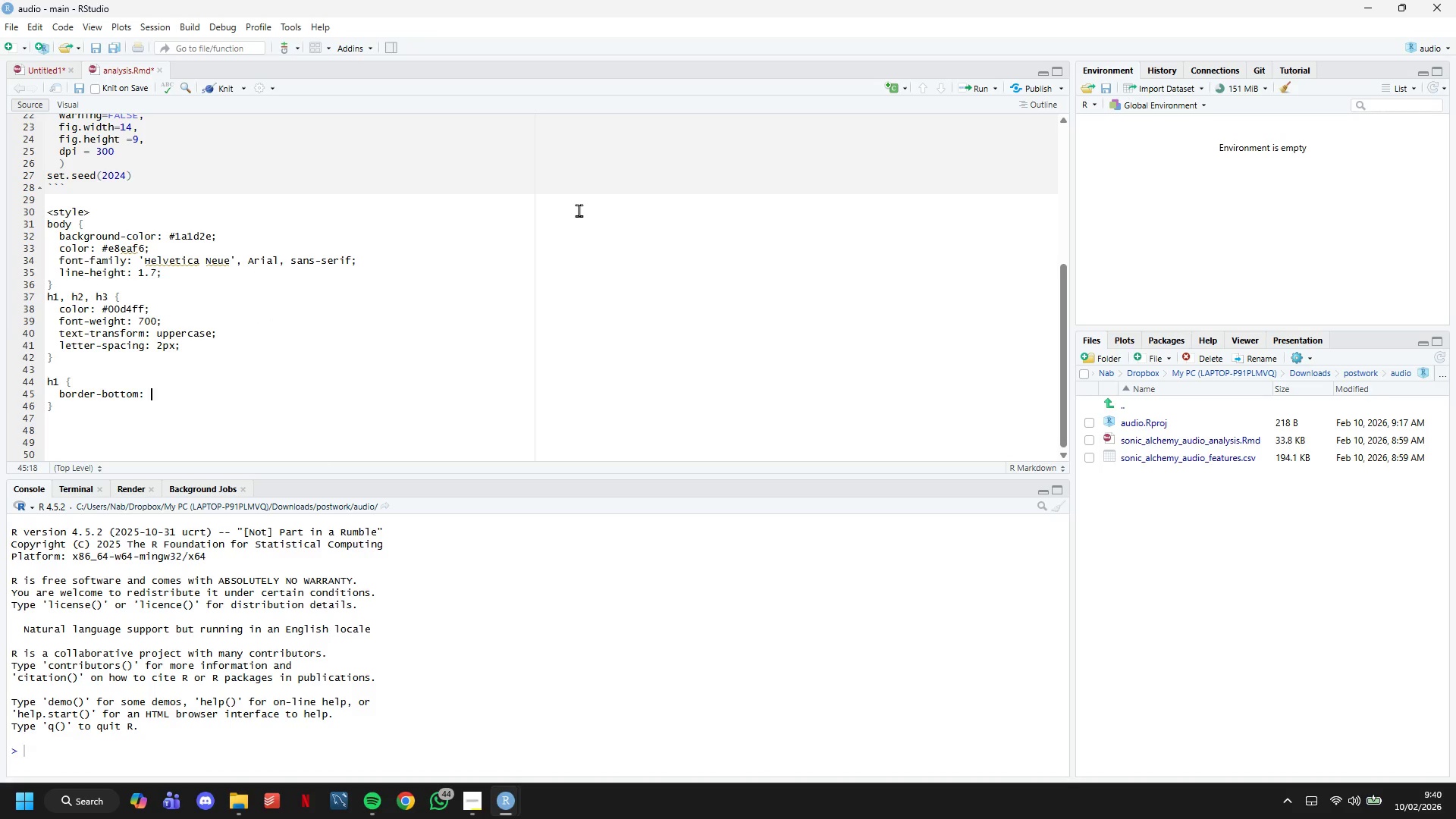 
wait(6.52)
 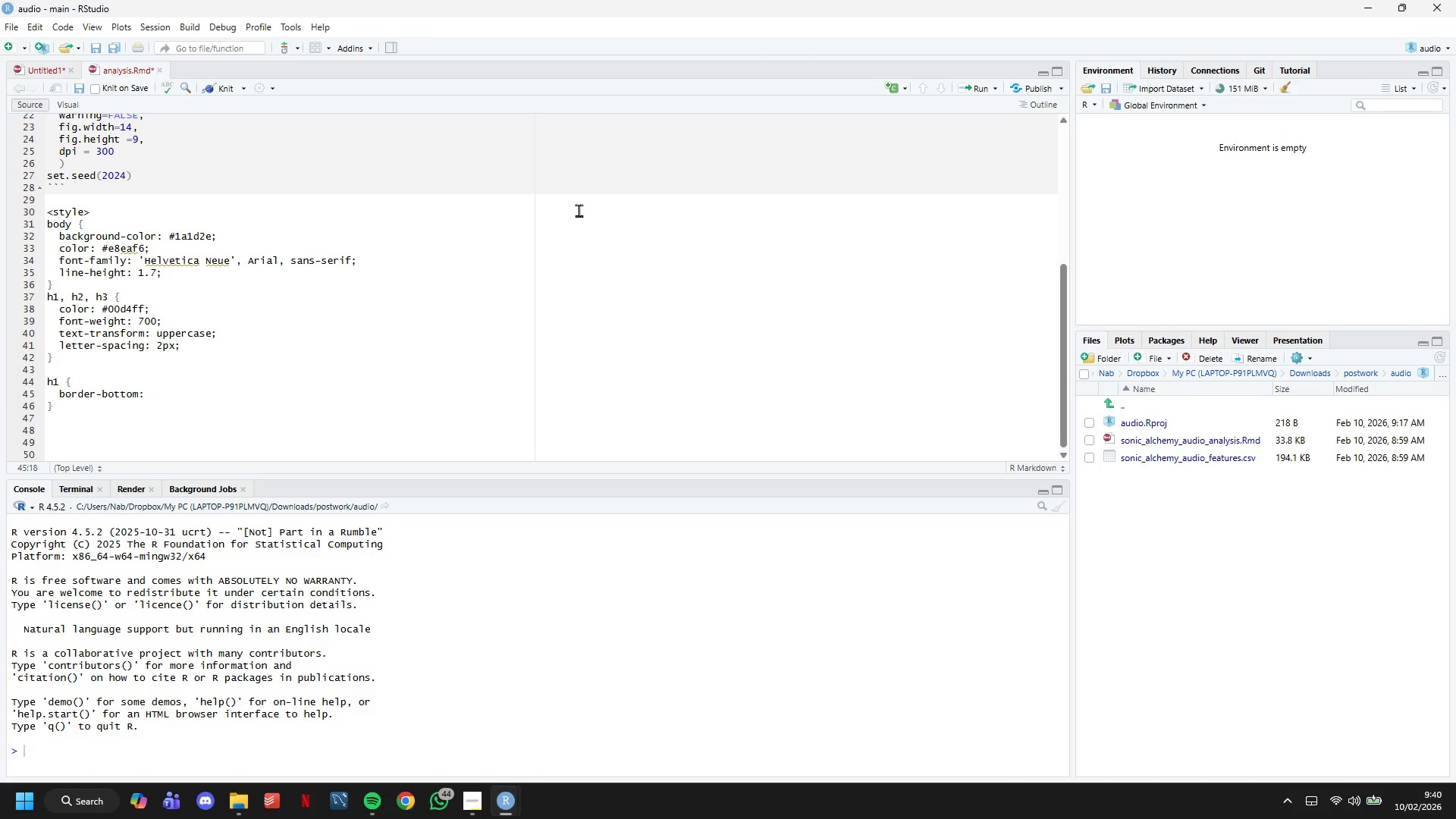 
type(3px solid )
 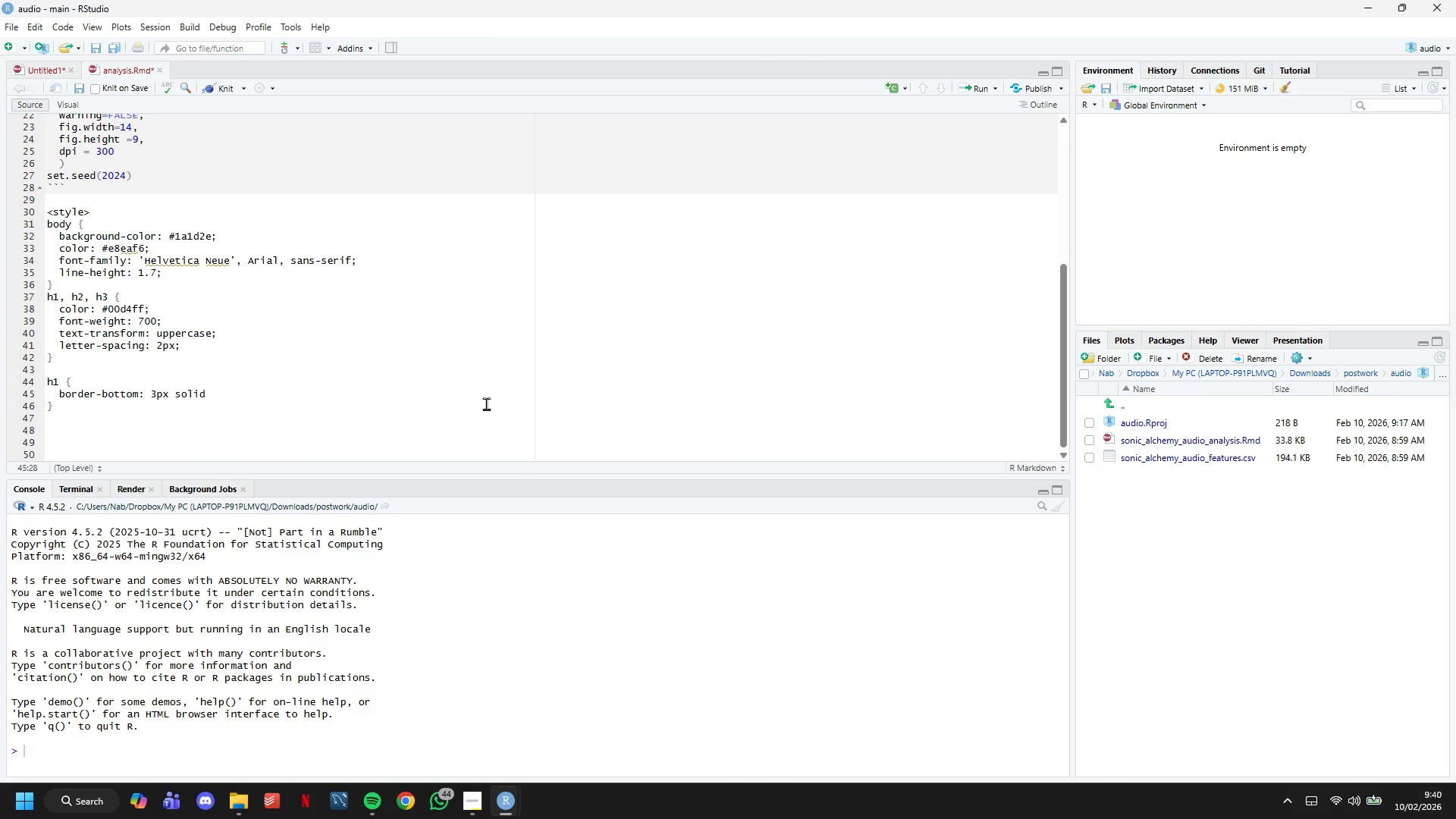 
type(#ff)
 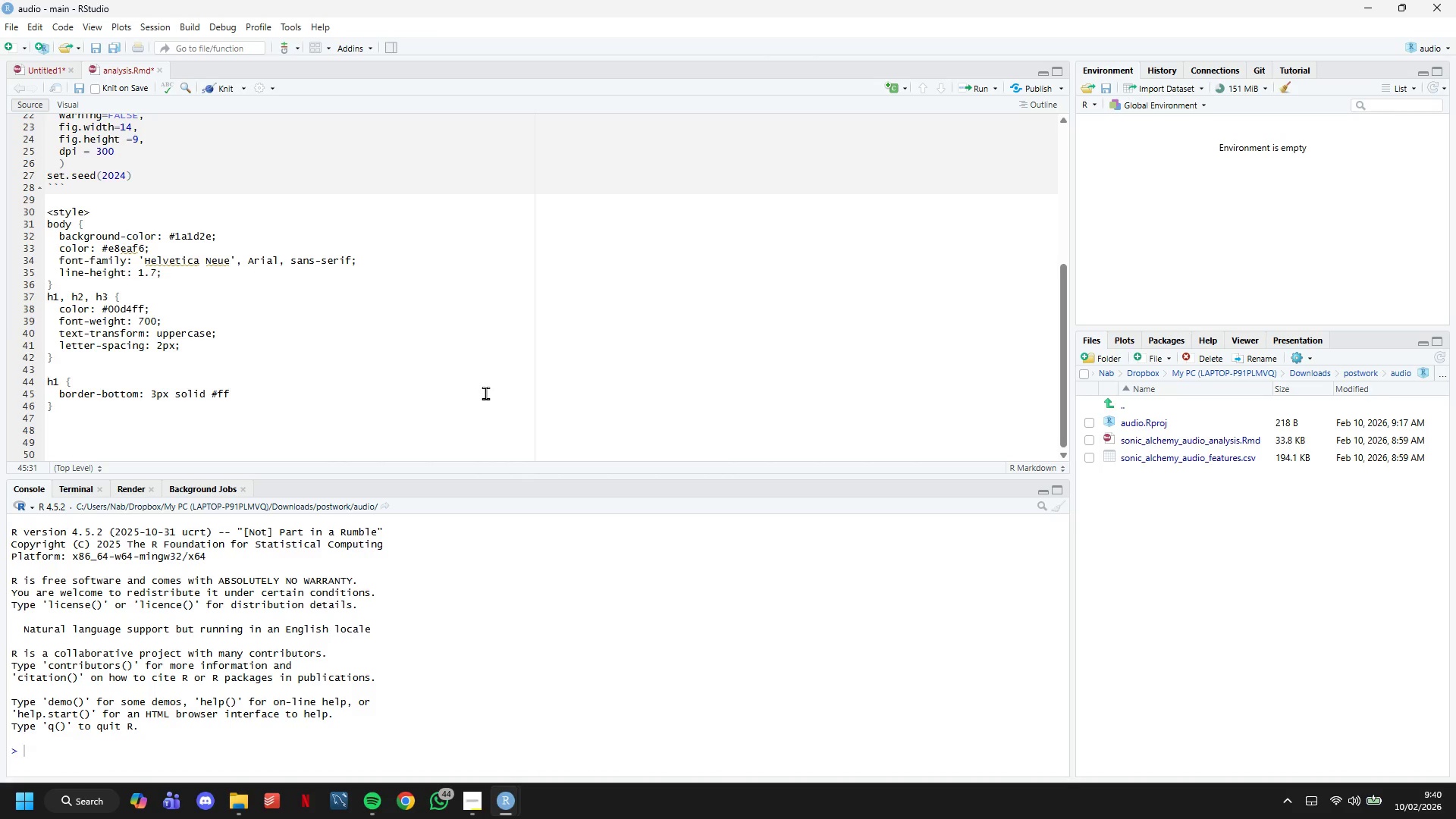 
type(d7-)
key(Backspace)
type(00;)
 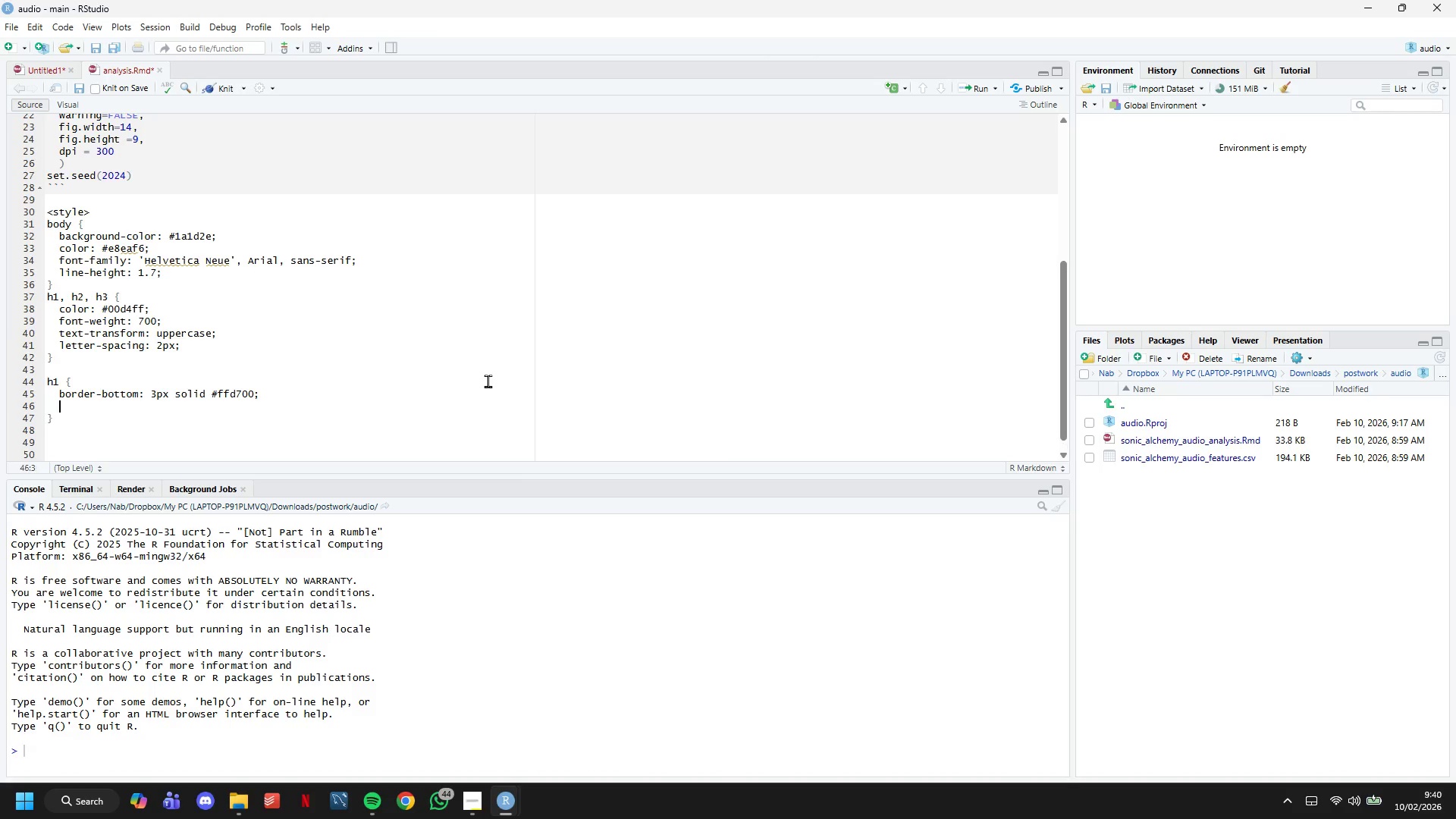 
key(Enter)
 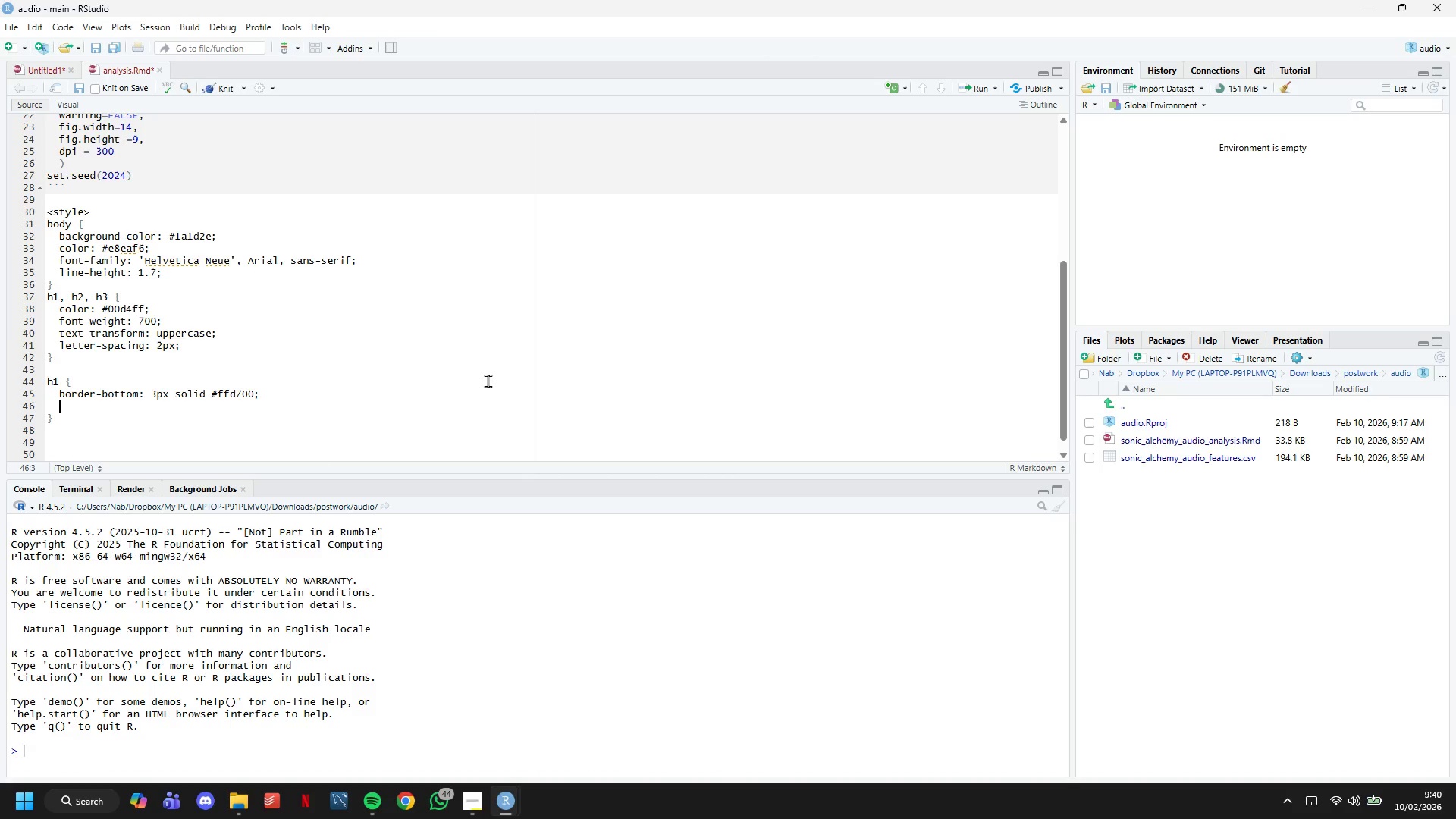 
type(padding-bottom: 14)
key(Backspace)
type(5px;)
 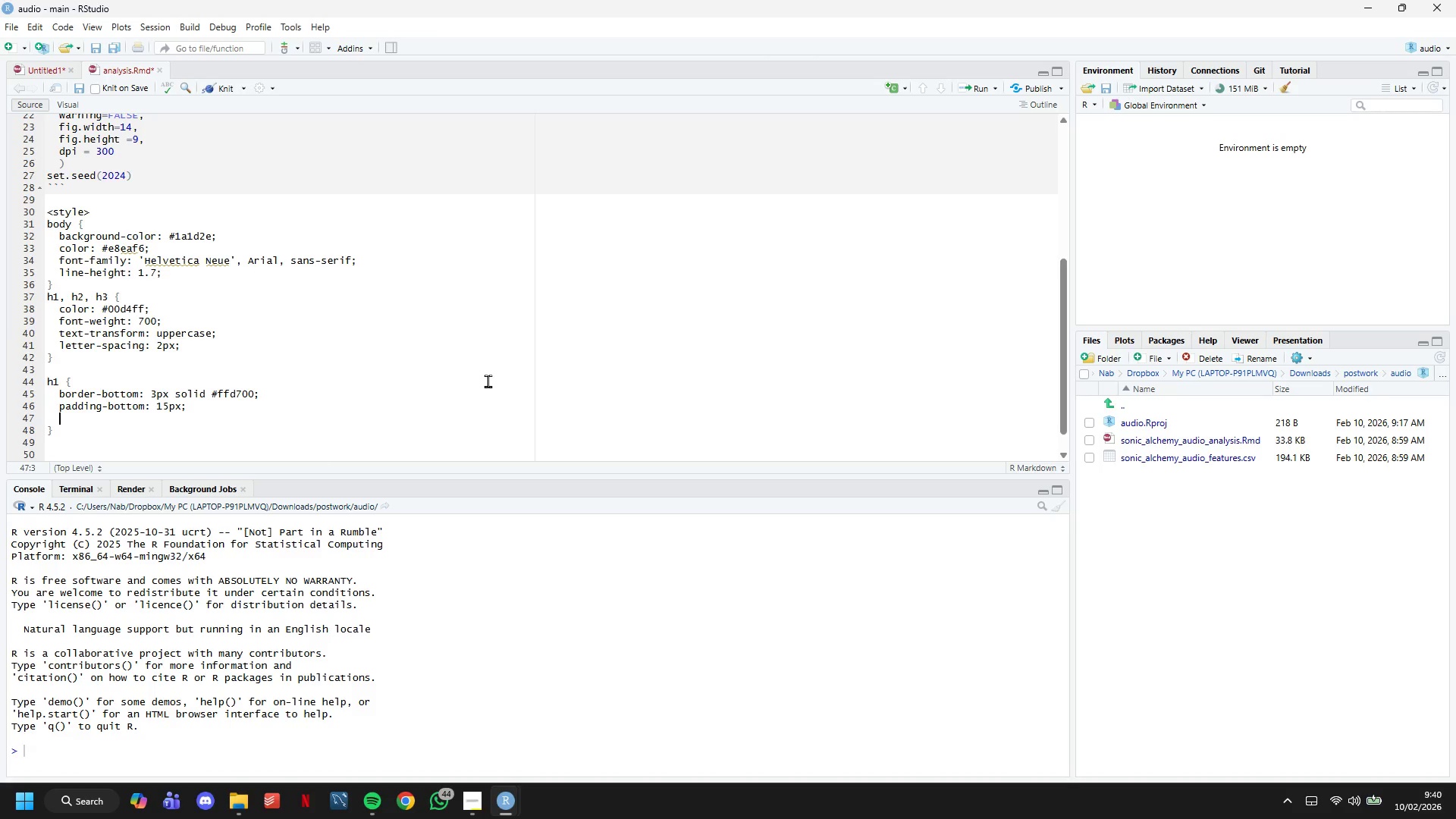 
 